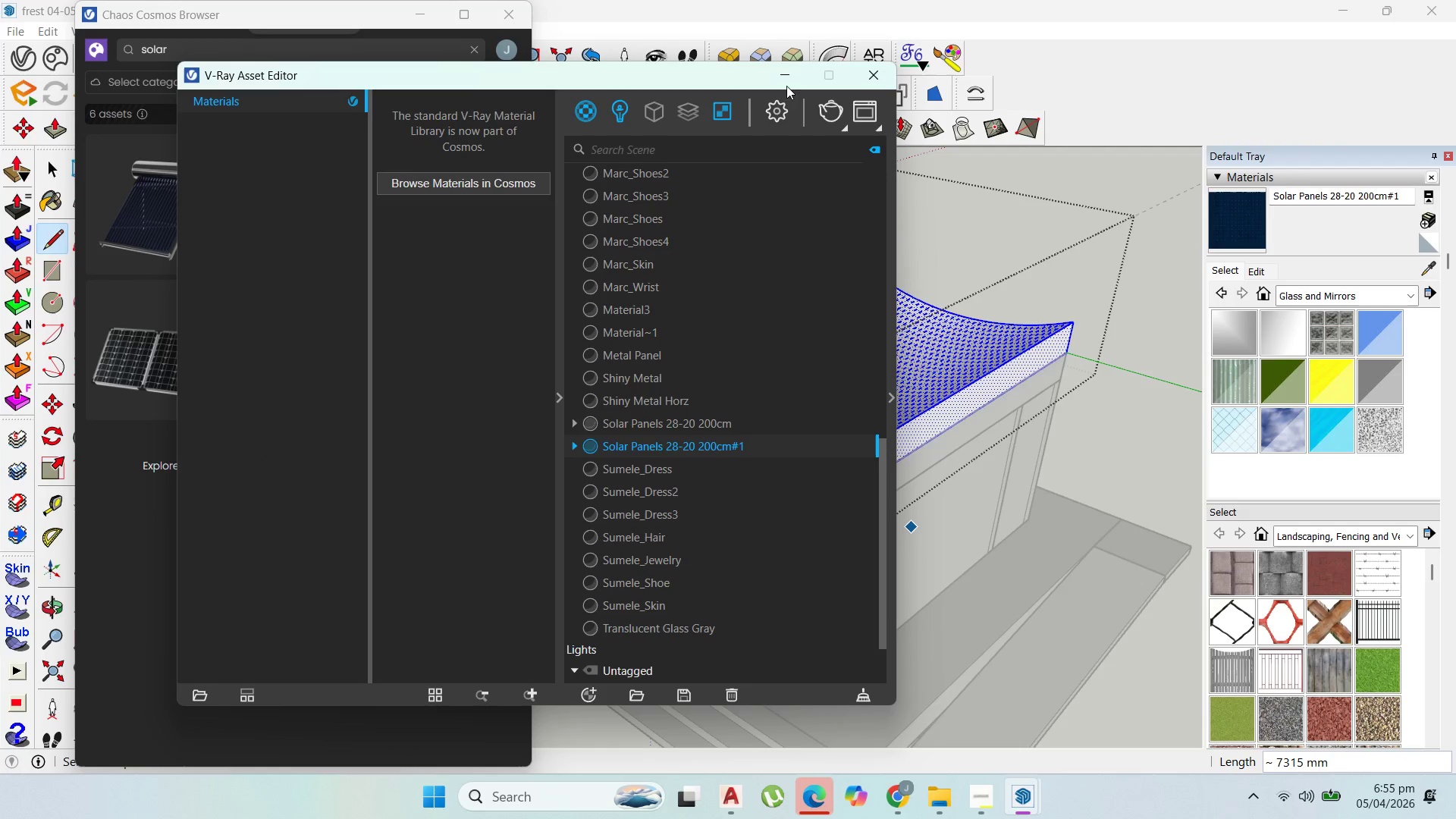 
left_click([1226, 224])
 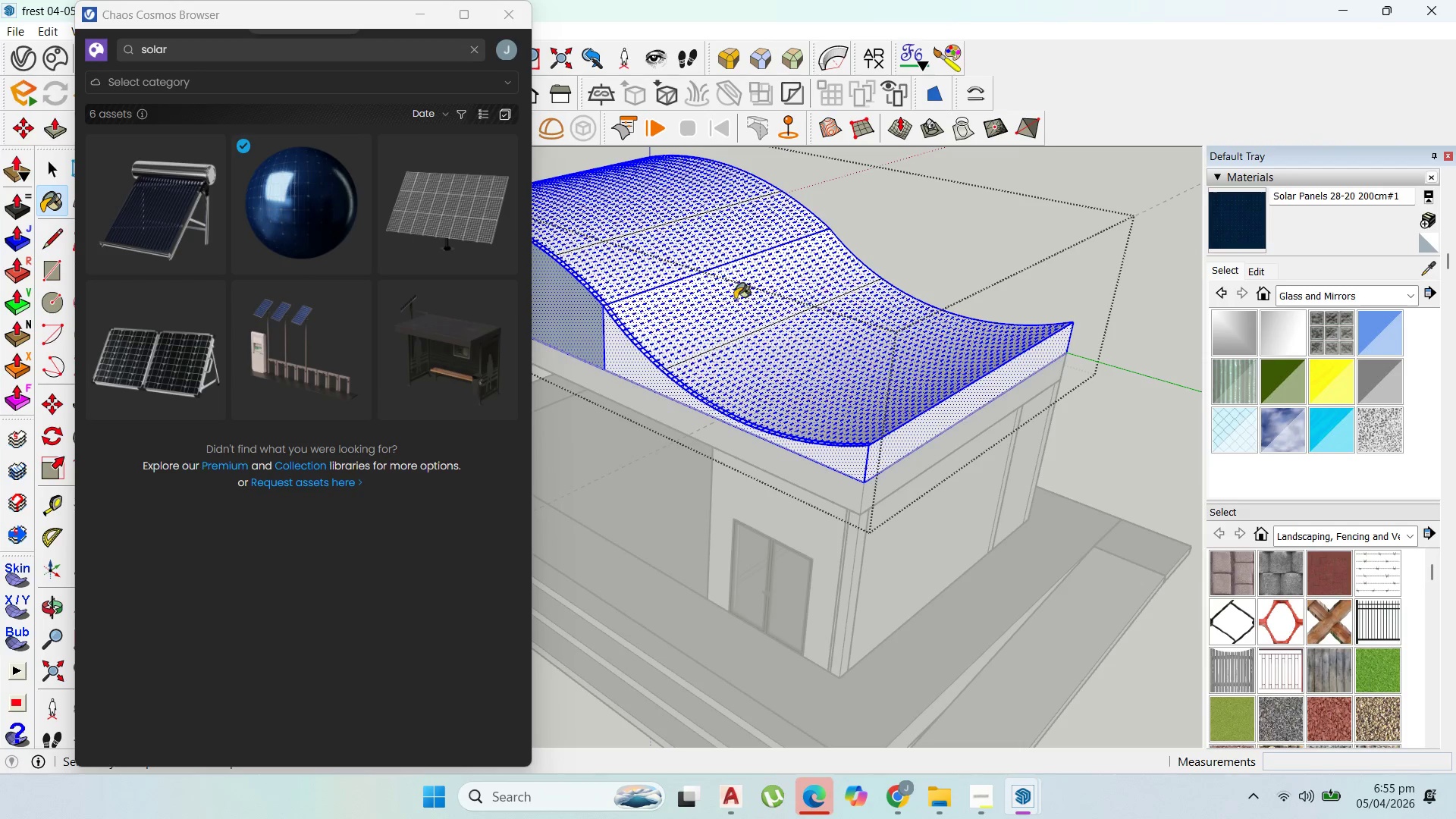 
scroll: coordinate [651, 244], scroll_direction: up, amount: 5.0
 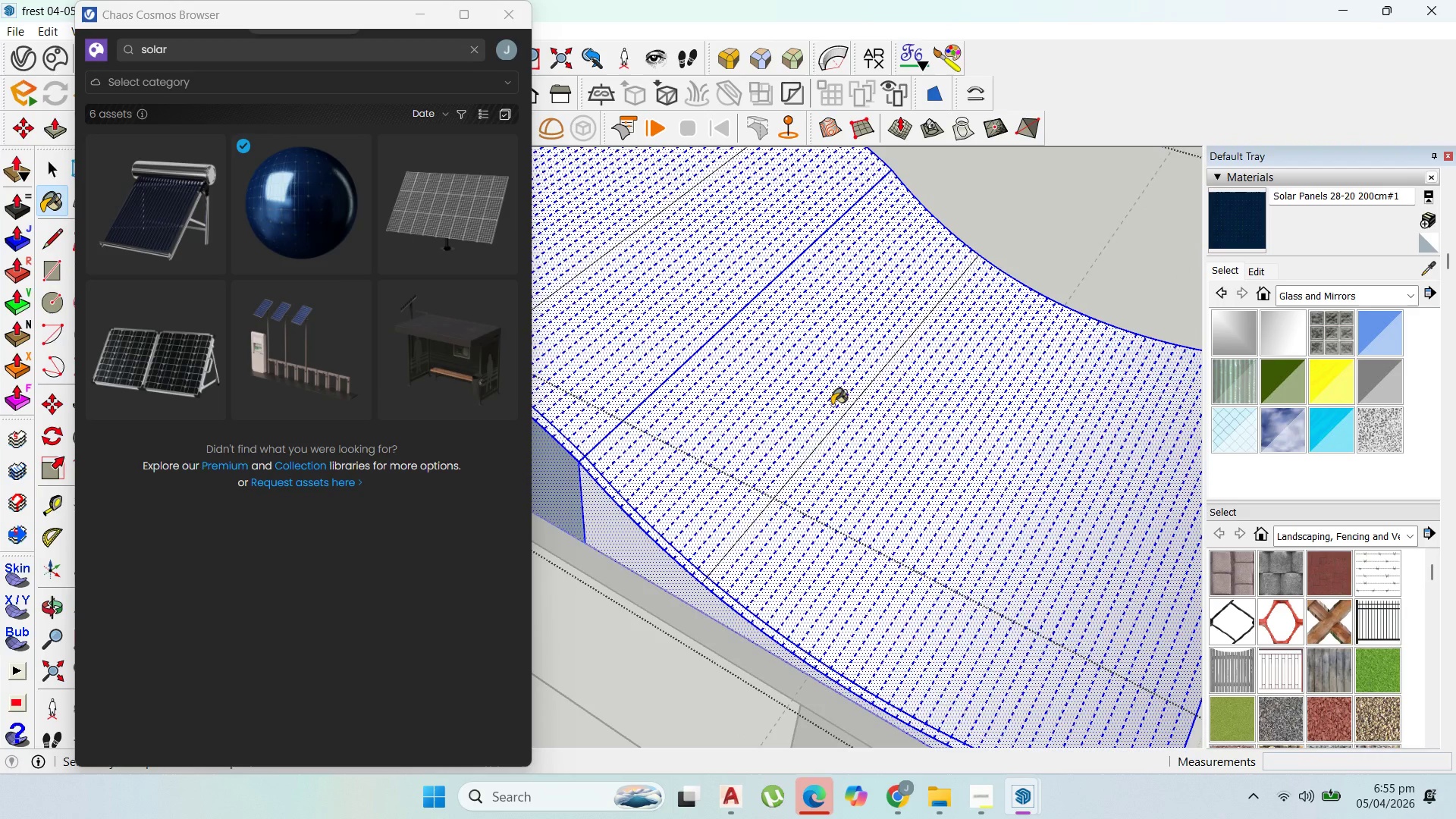 
left_click([802, 396])
 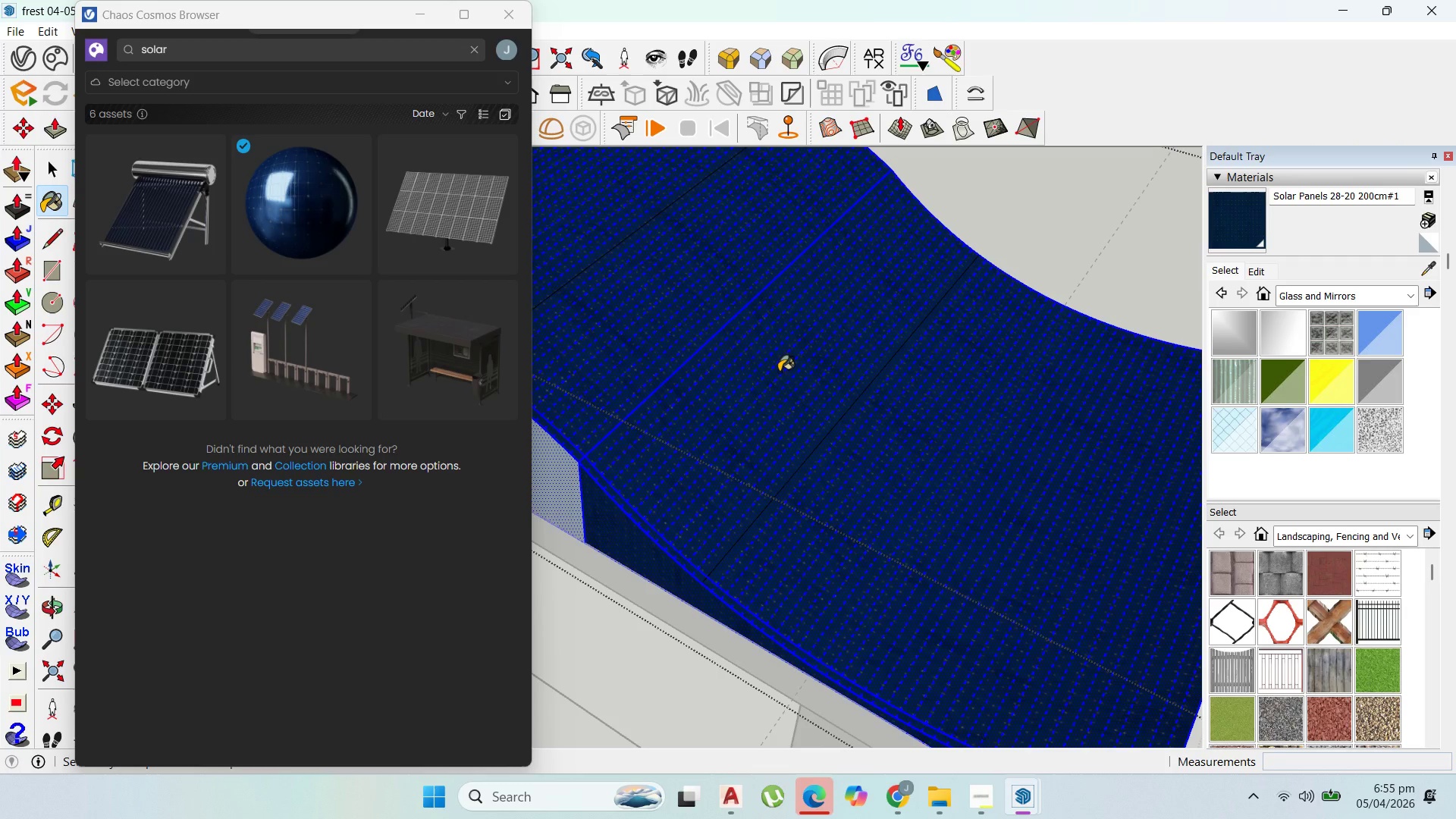 
key(Control+Z)
 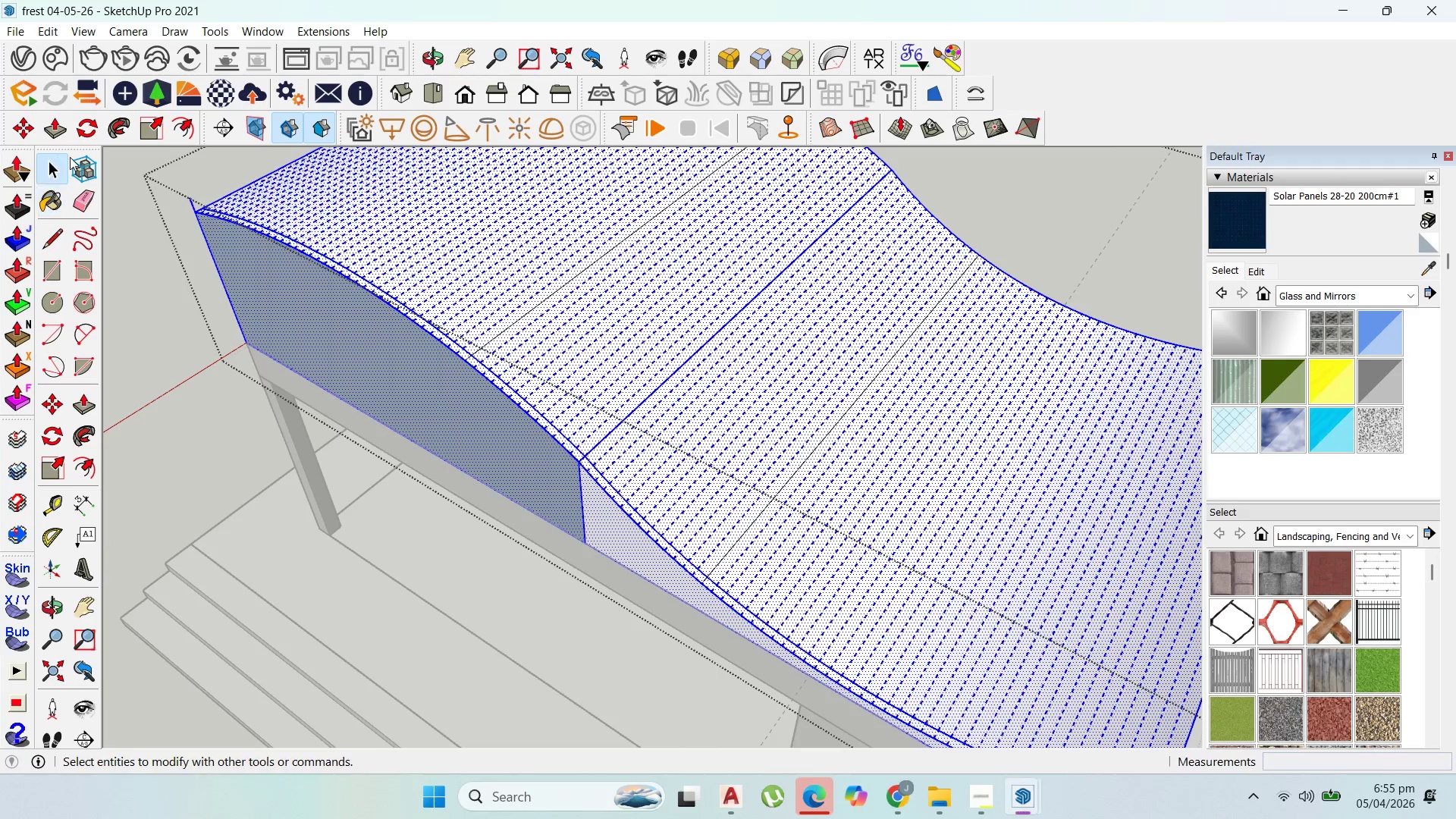 
scroll: coordinate [626, 315], scroll_direction: up, amount: 1.0
 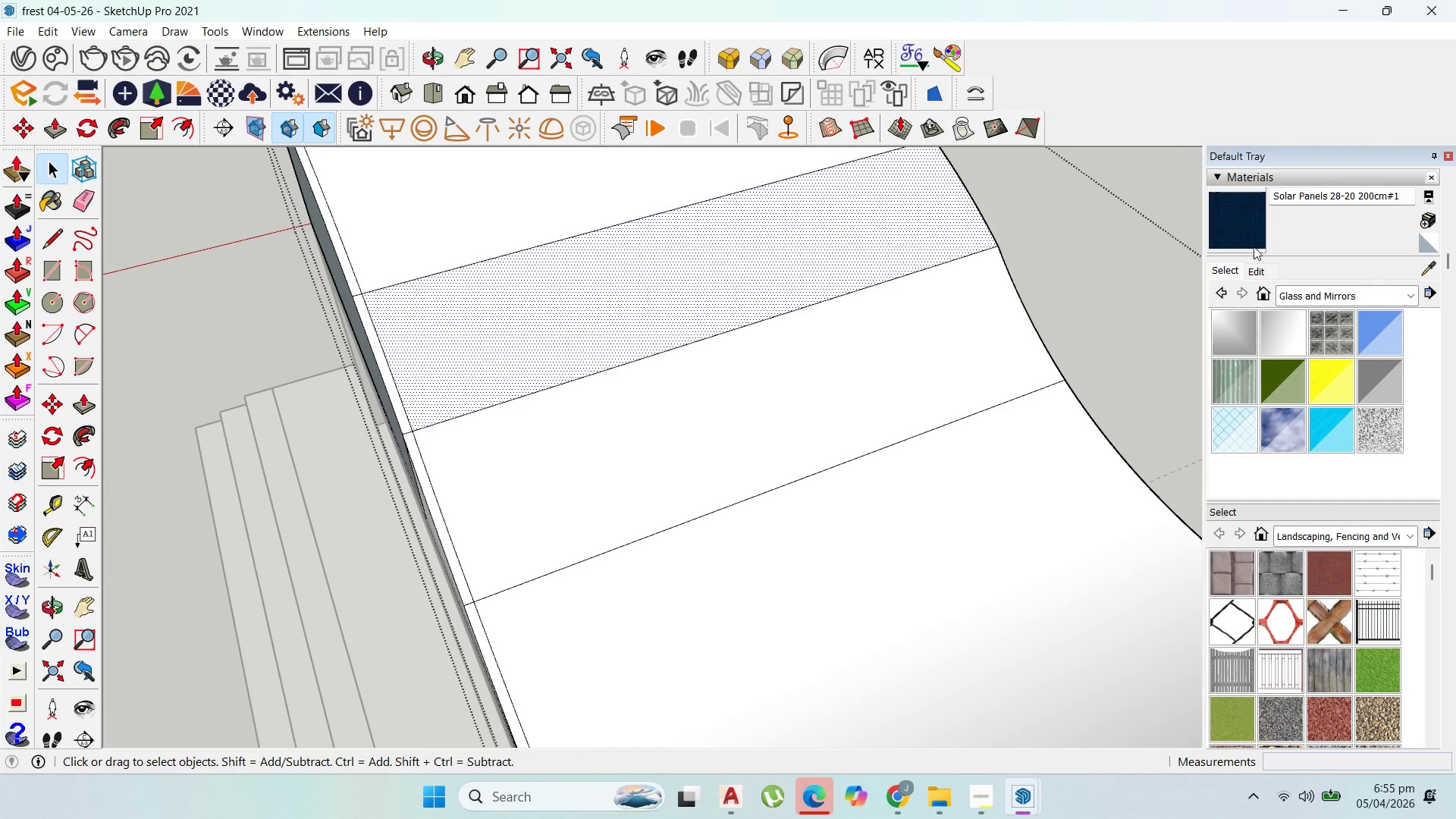 
left_click_drag(start_coordinate=[1241, 221], to_coordinate=[1235, 219])
 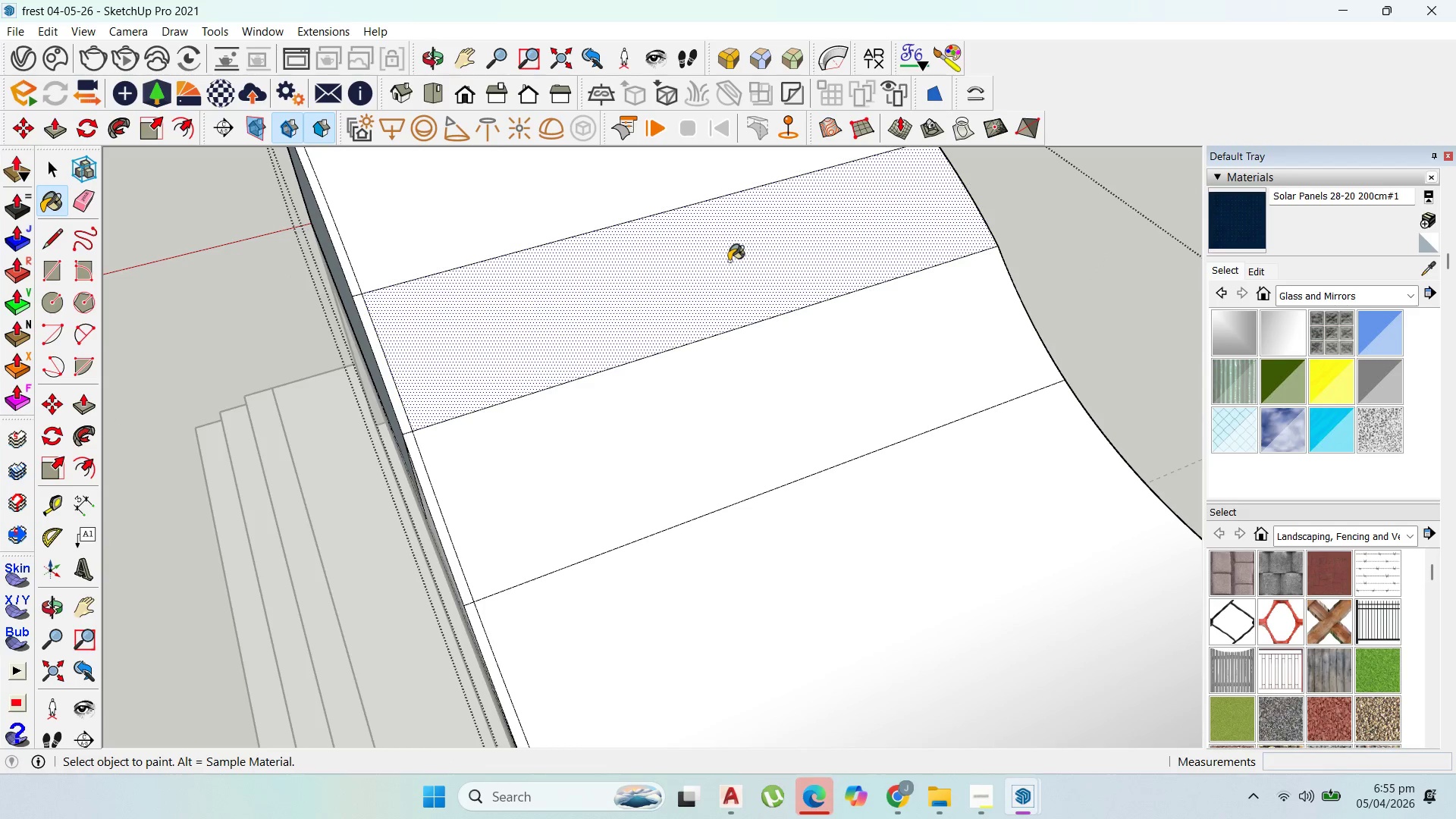 
left_click([729, 261])
 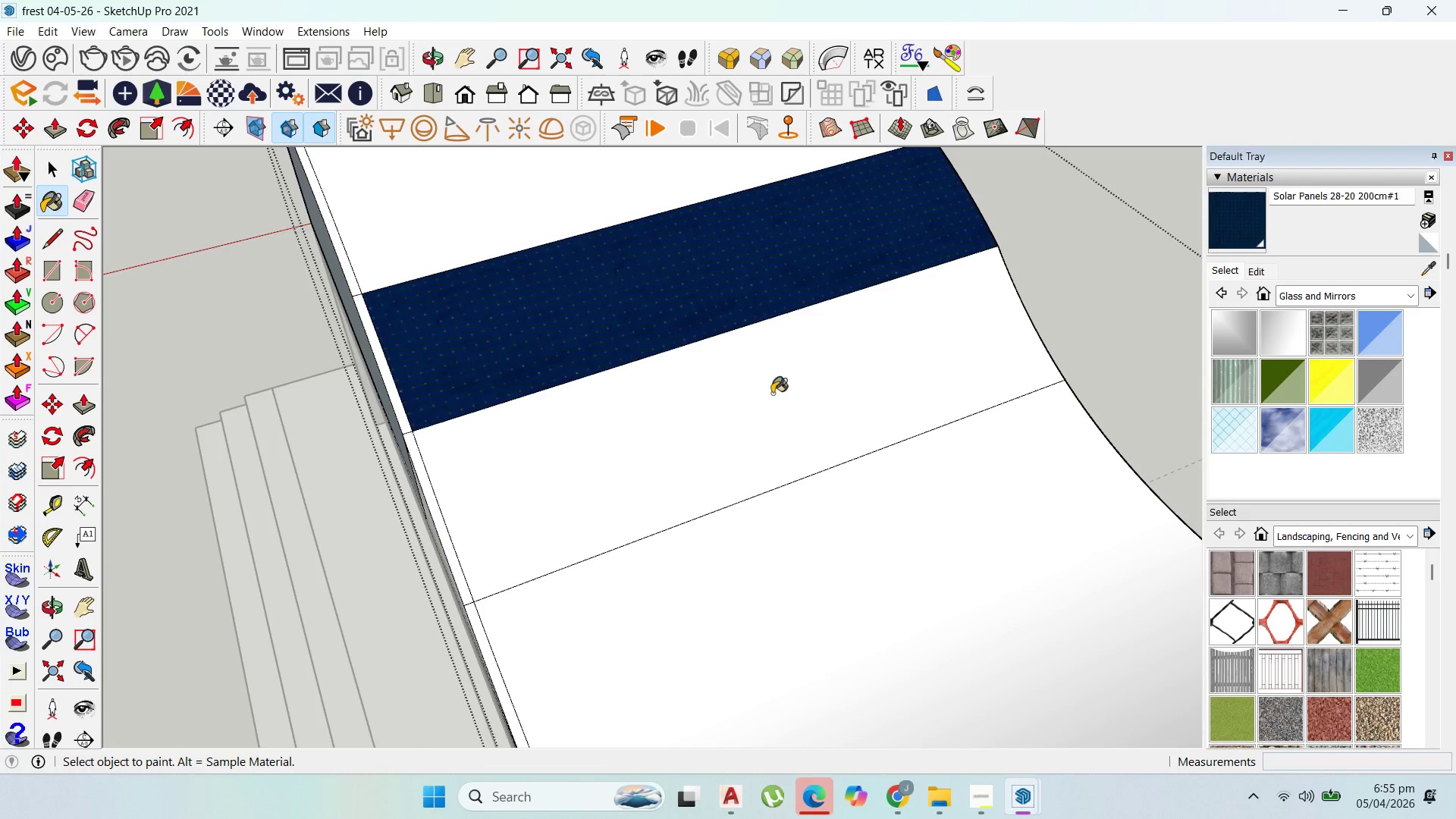 
left_click([772, 394])
 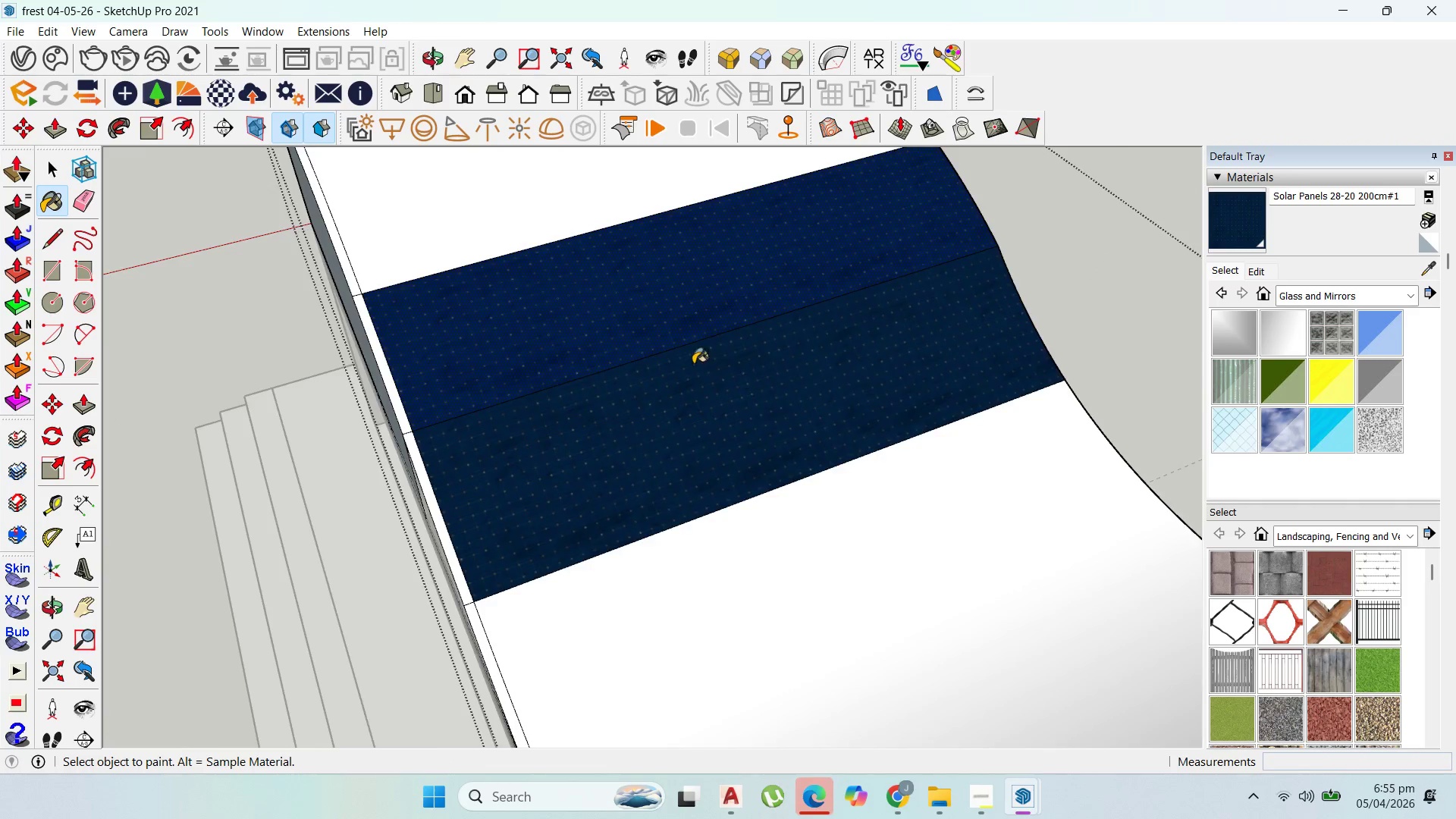 
scroll: coordinate [683, 367], scroll_direction: up, amount: 6.0
 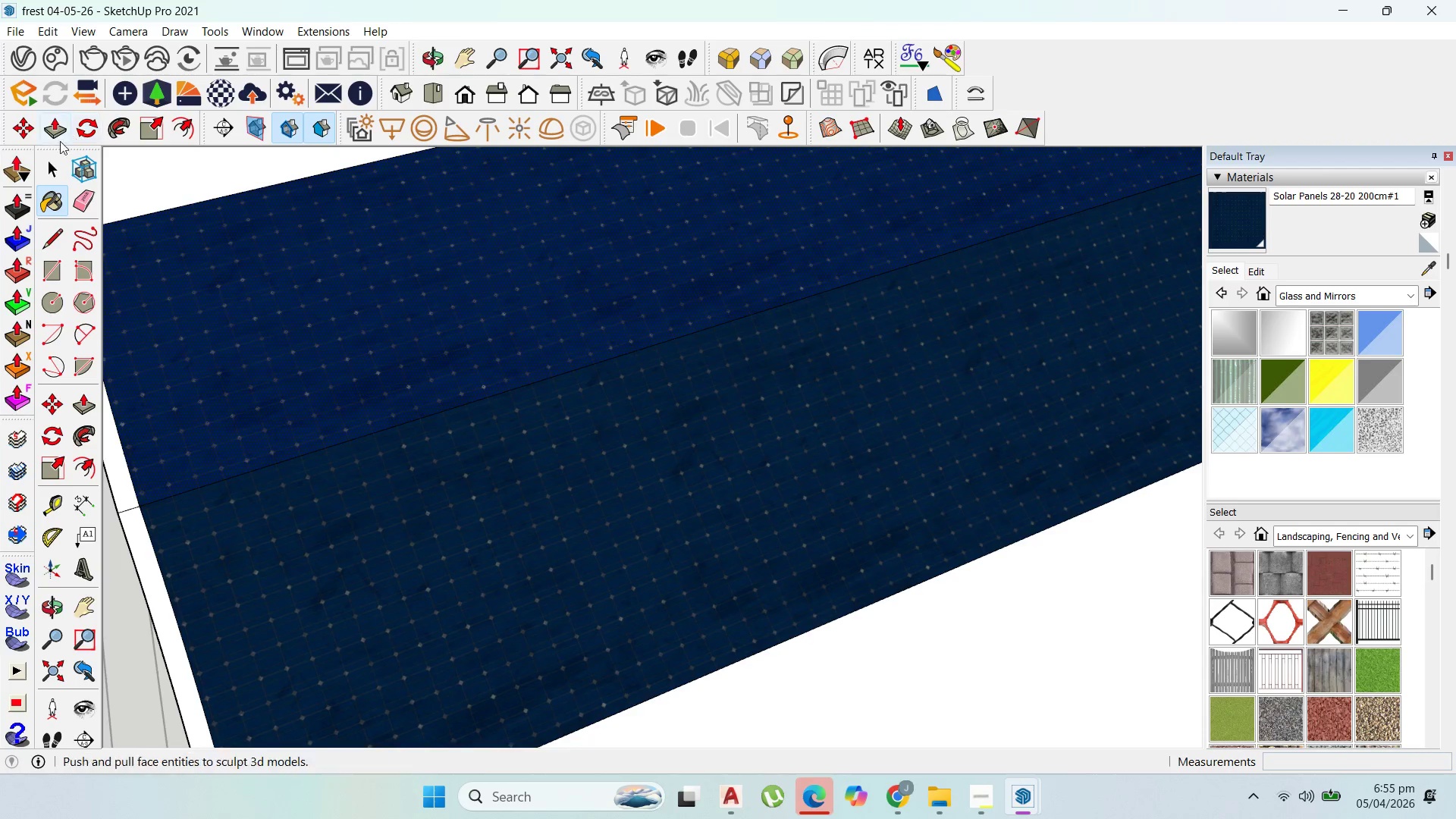 
left_click([58, 160])
 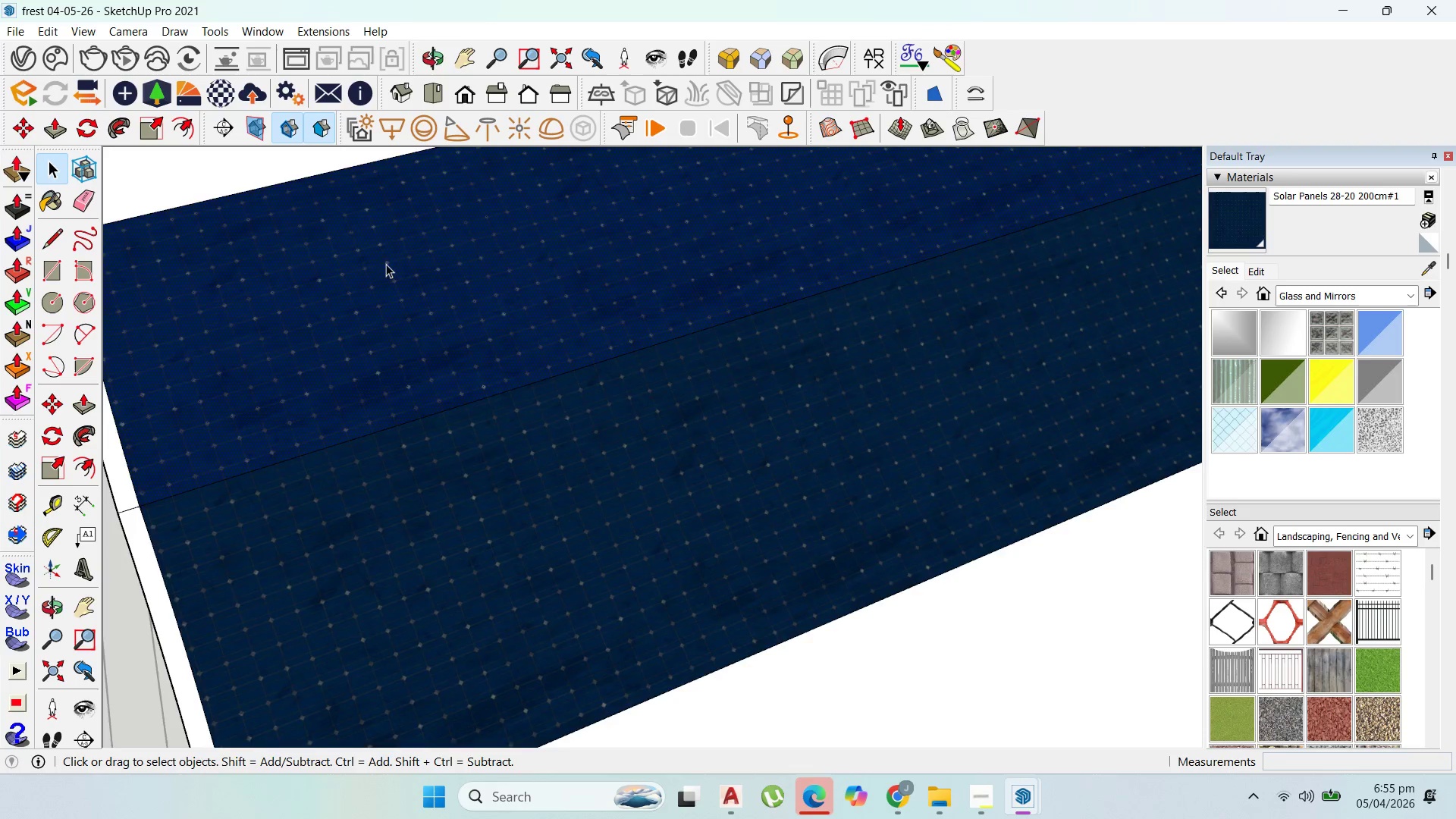 
scroll: coordinate [503, 321], scroll_direction: up, amount: 3.0
 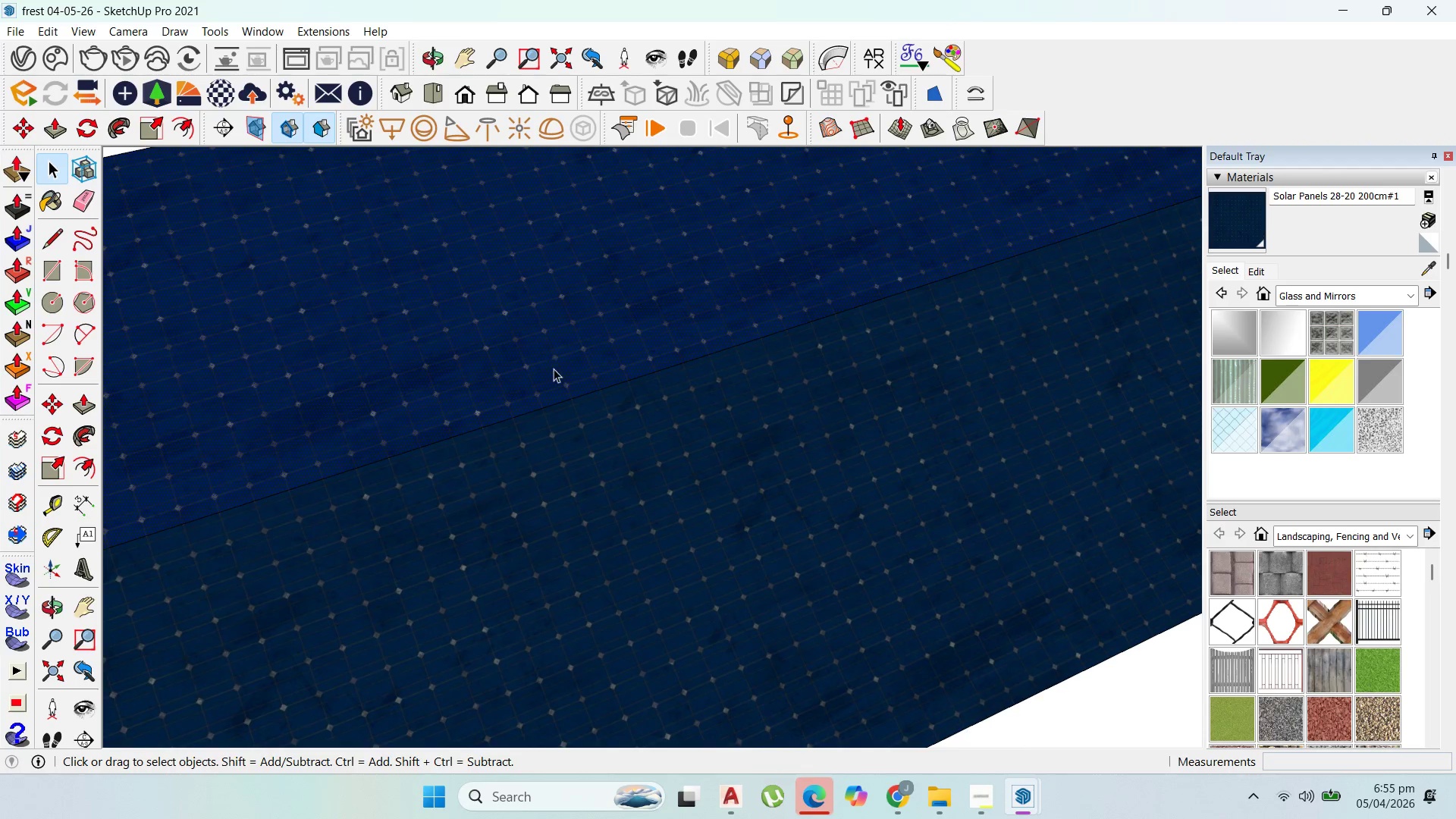 
key(Escape)
 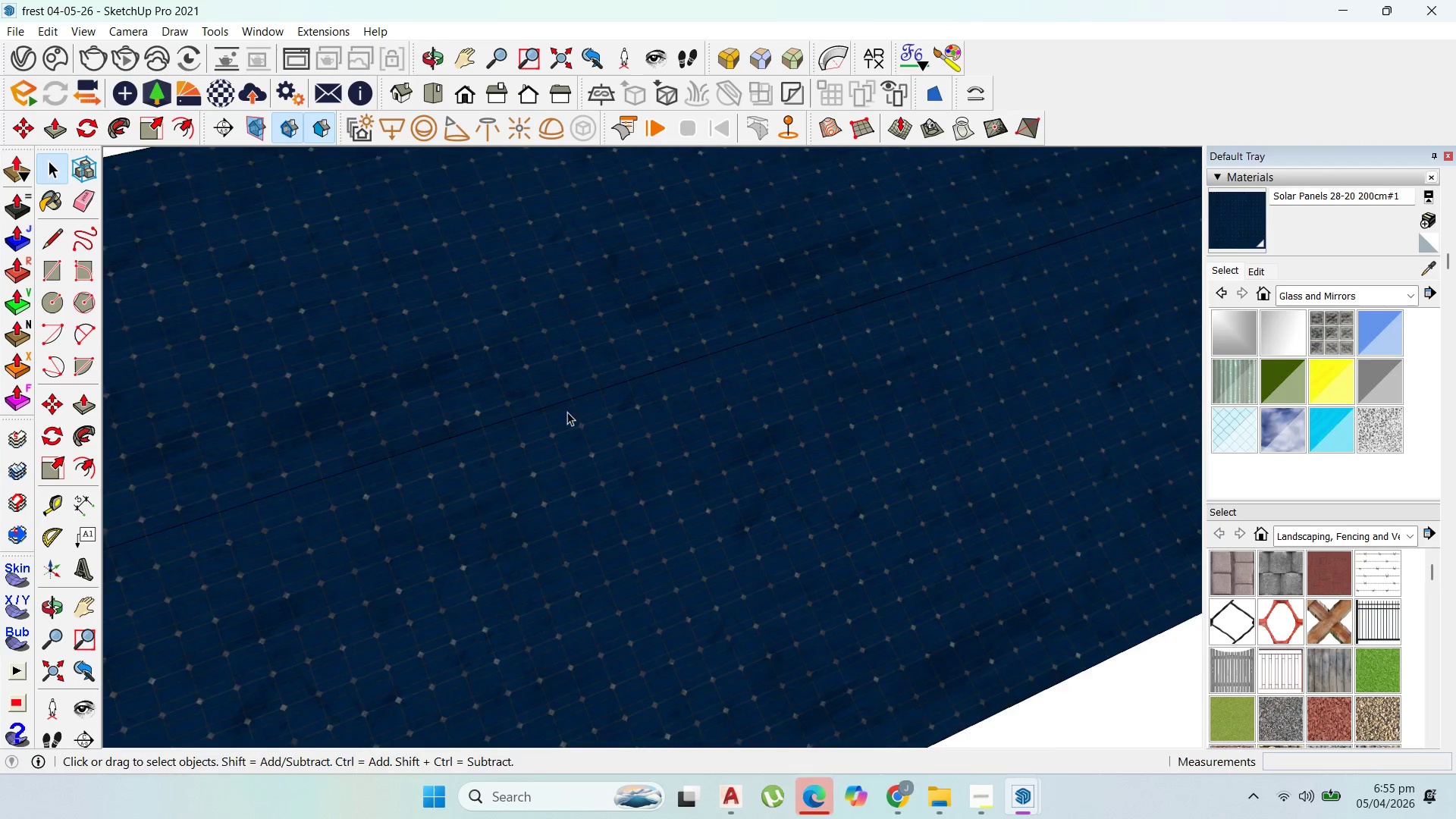 
scroll: coordinate [999, 439], scroll_direction: down, amount: 14.0
 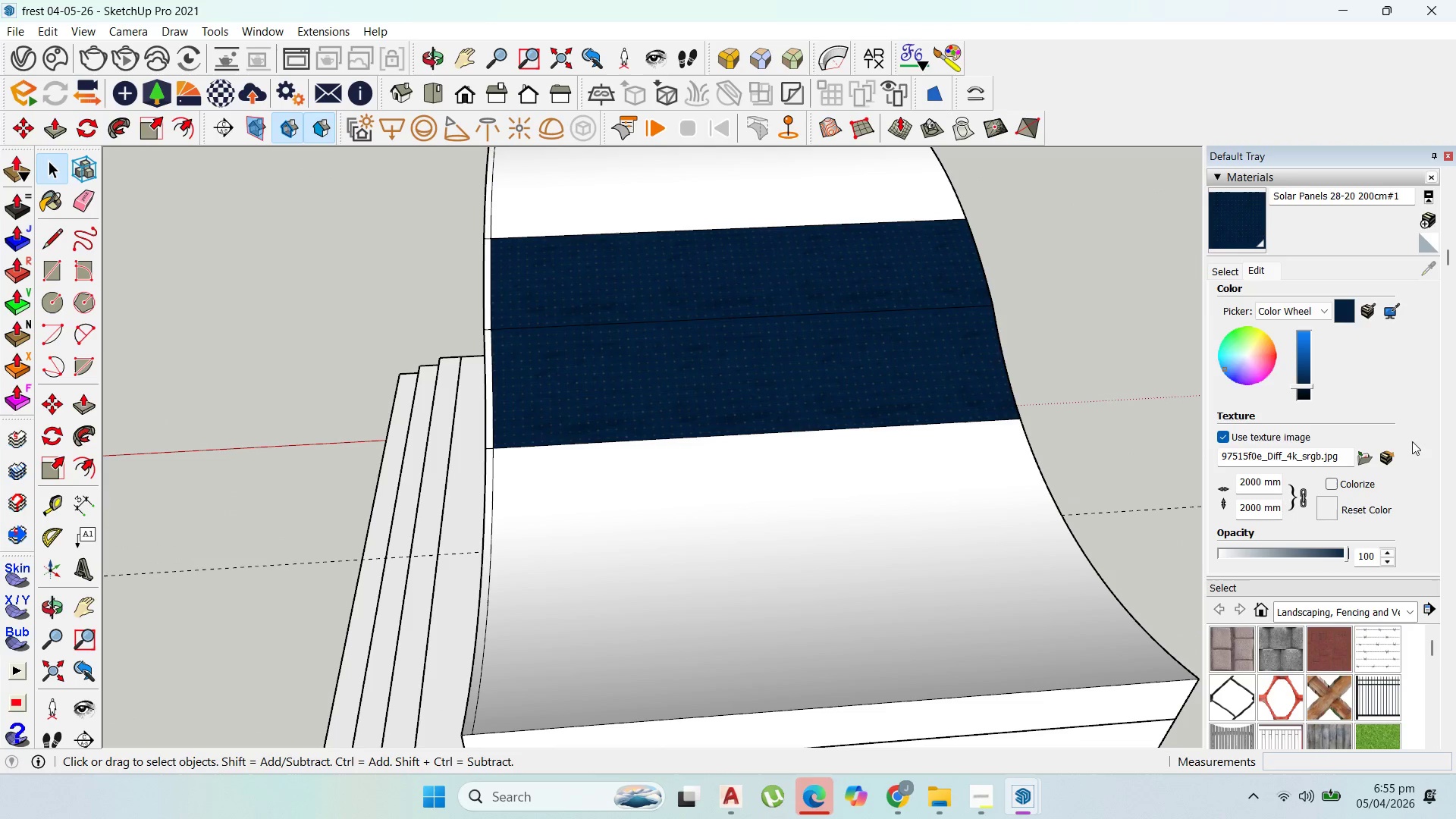 
left_click([1225, 268])
 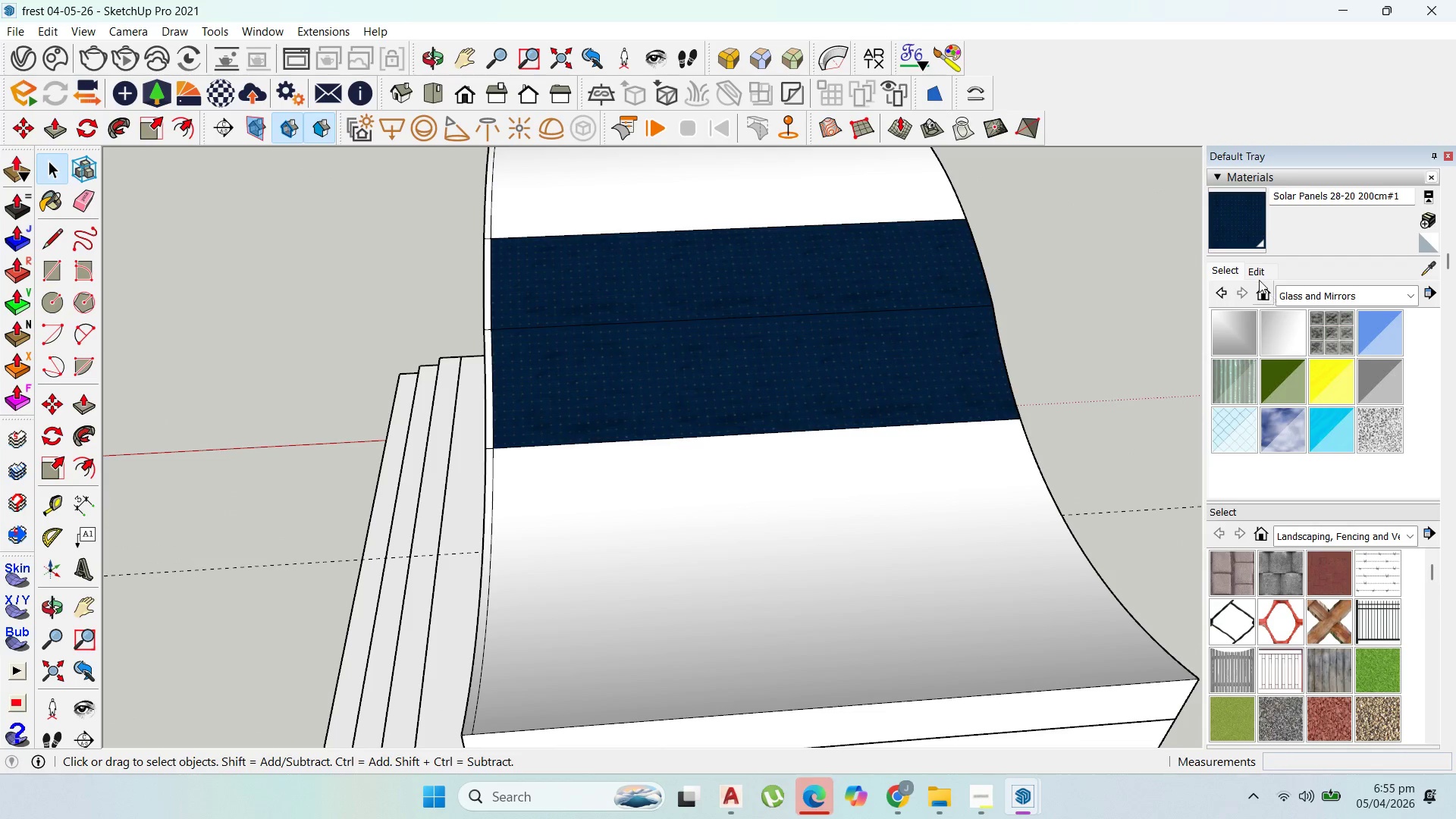 
left_click([1257, 271])
 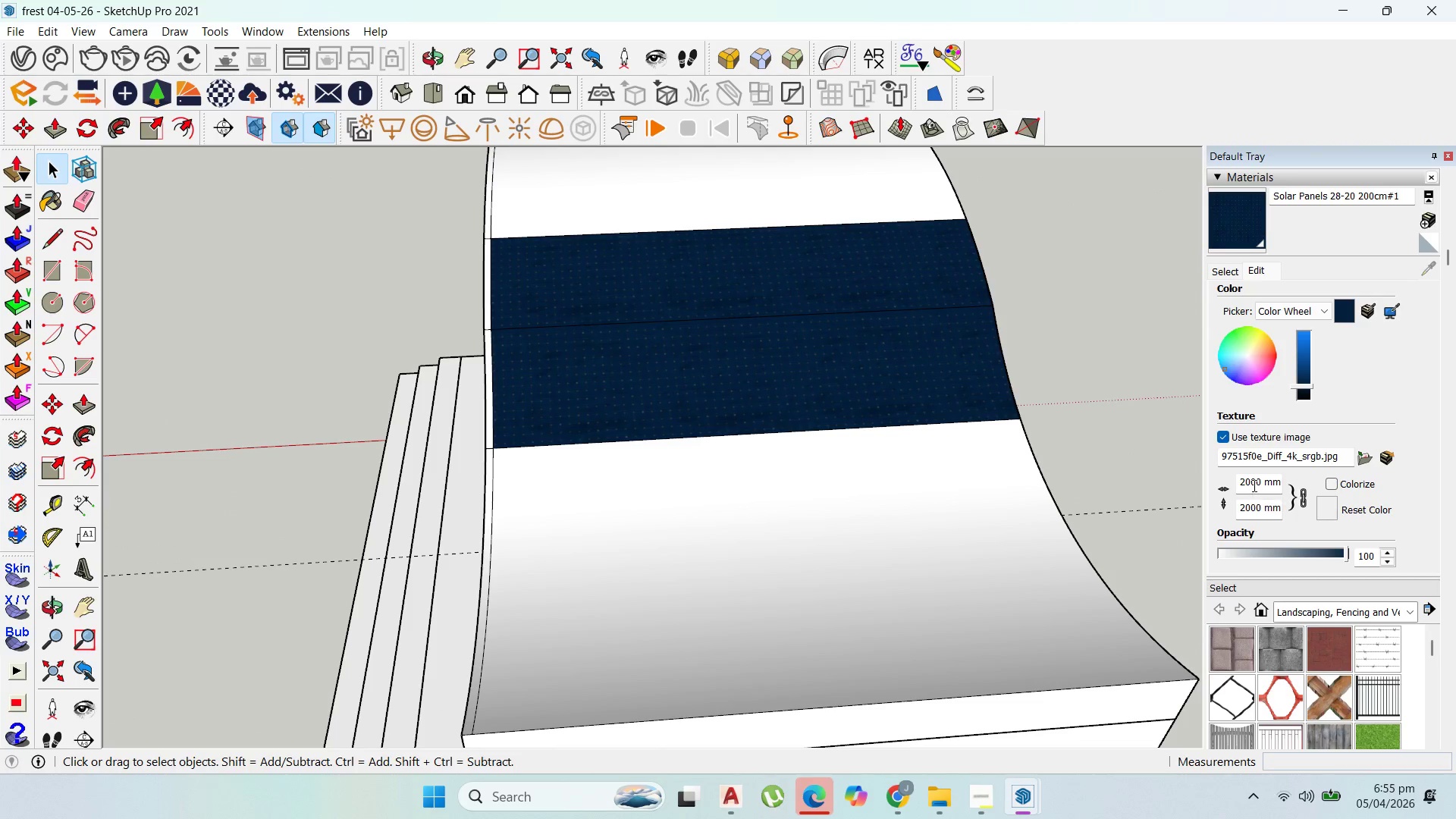 
double_click([1253, 482])
 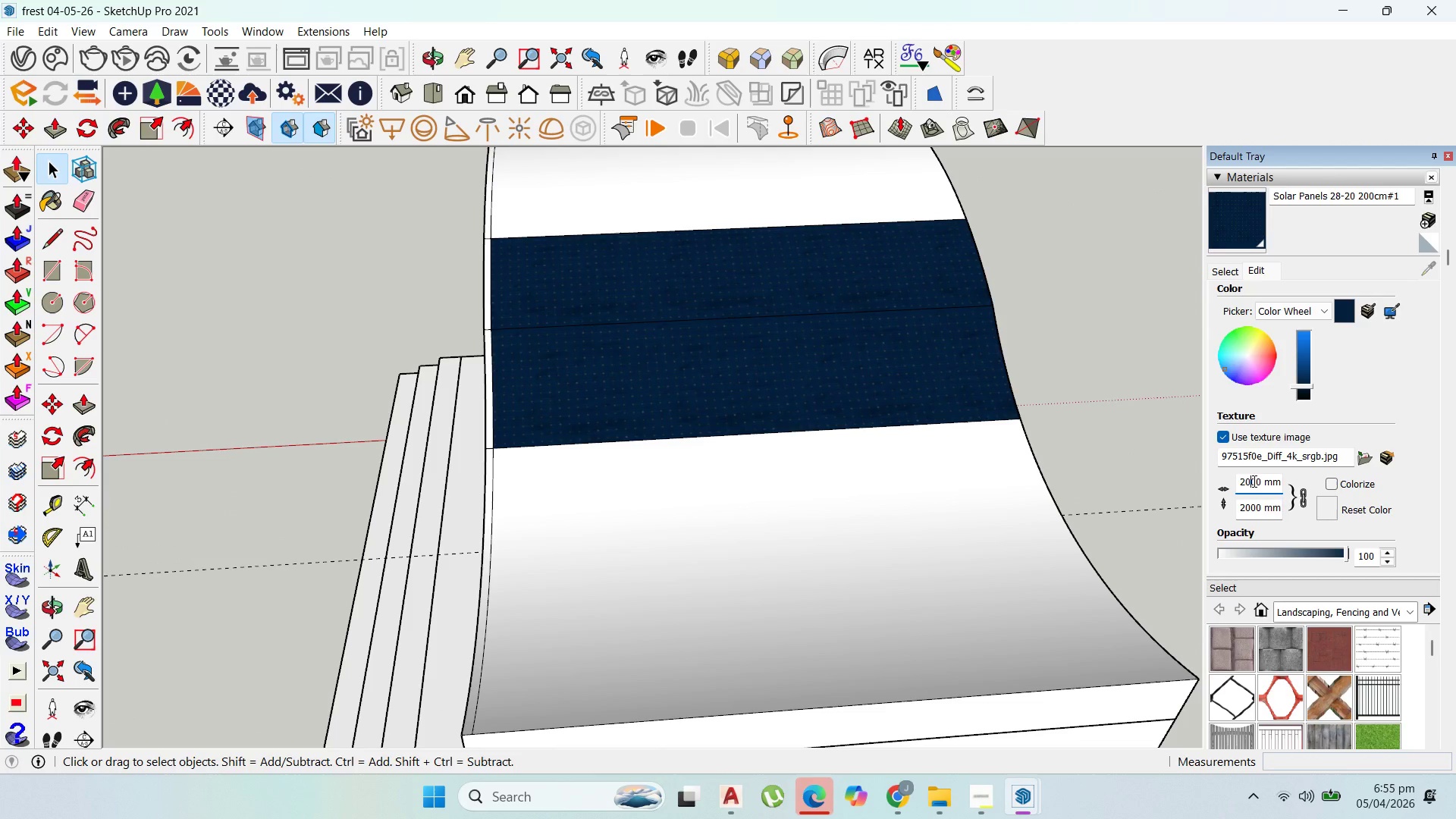 
triple_click([1253, 481])
 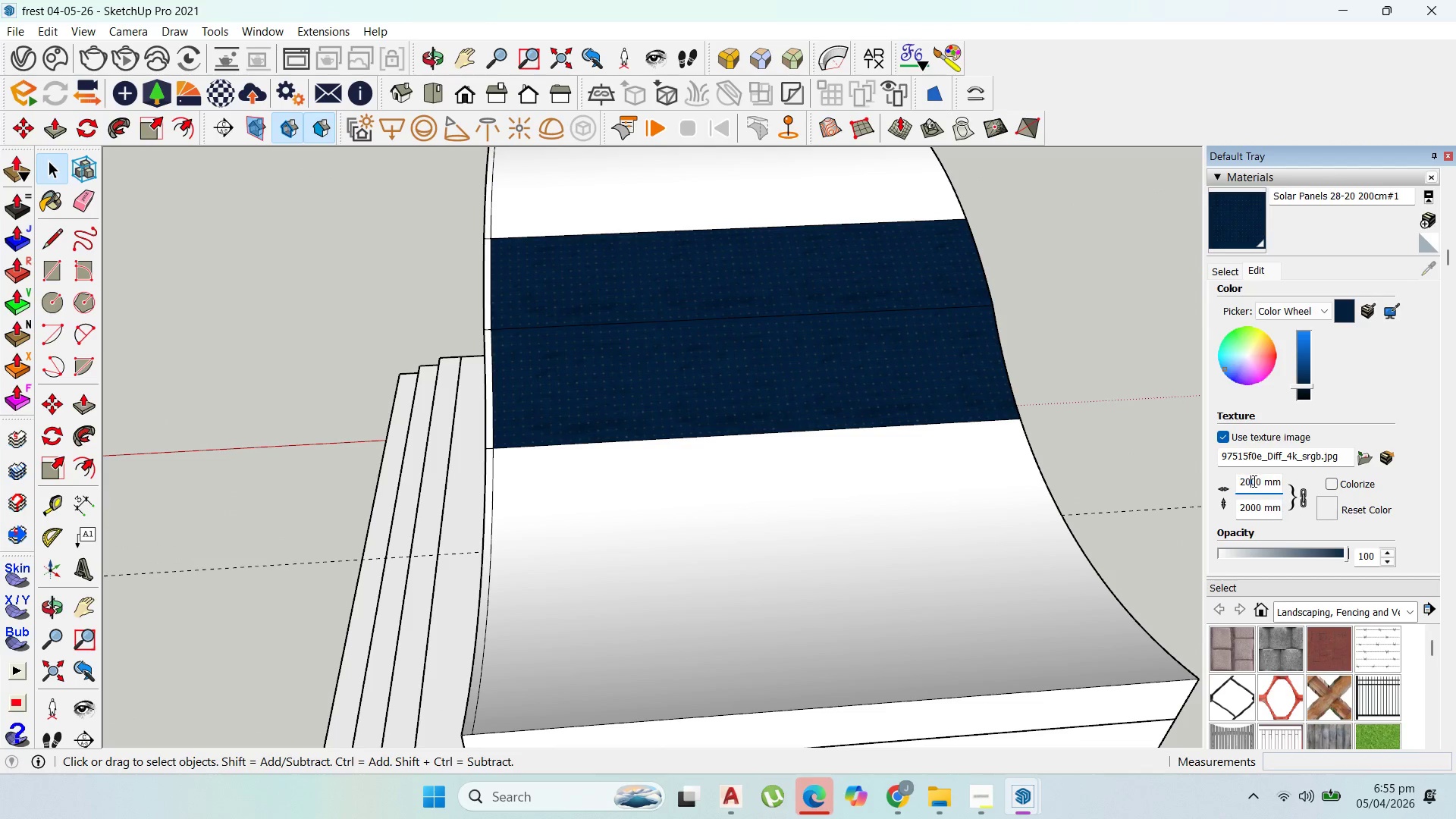 
triple_click([1253, 481])
 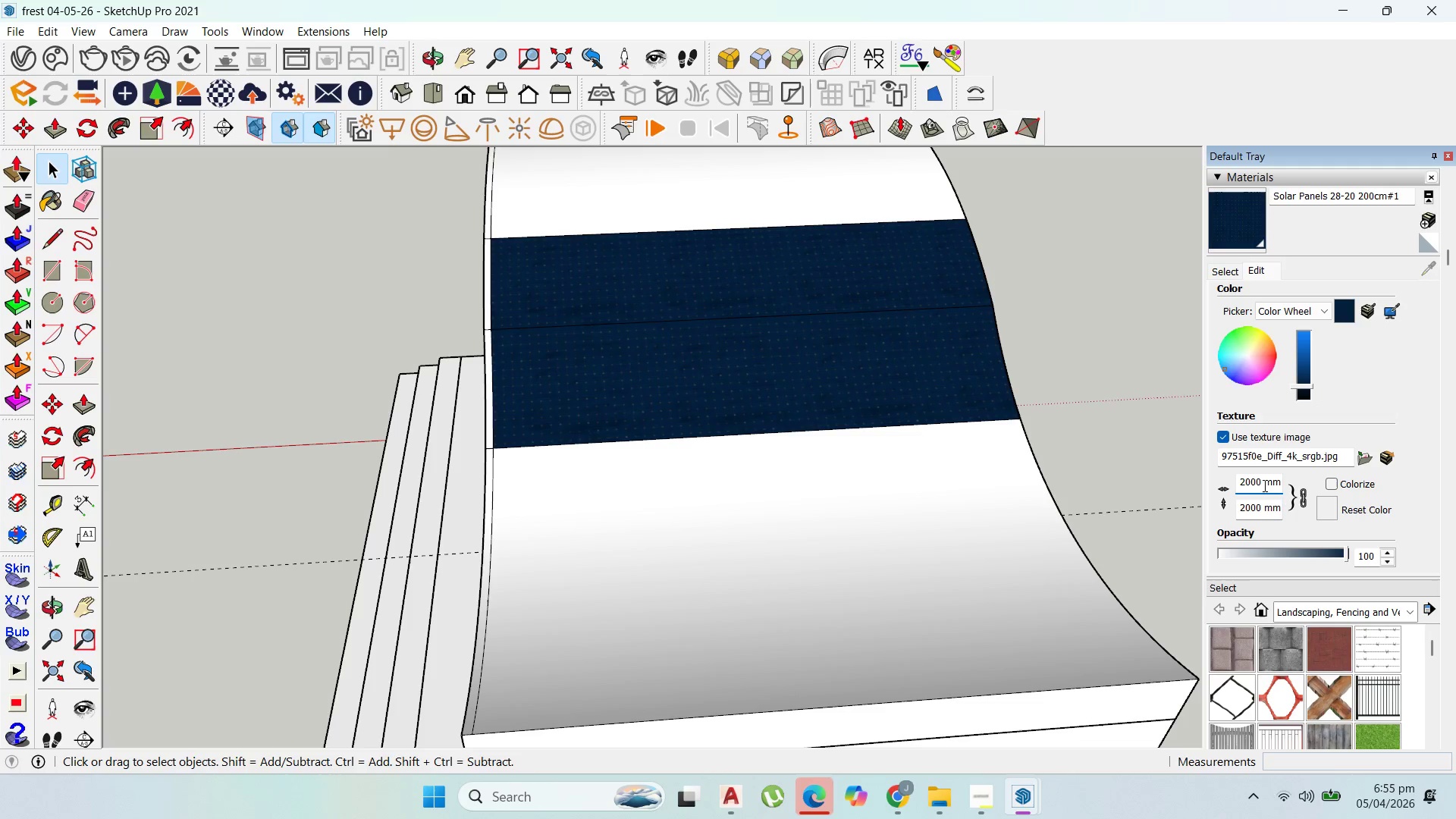 
left_click_drag(start_coordinate=[1263, 485], to_coordinate=[1219, 479])
 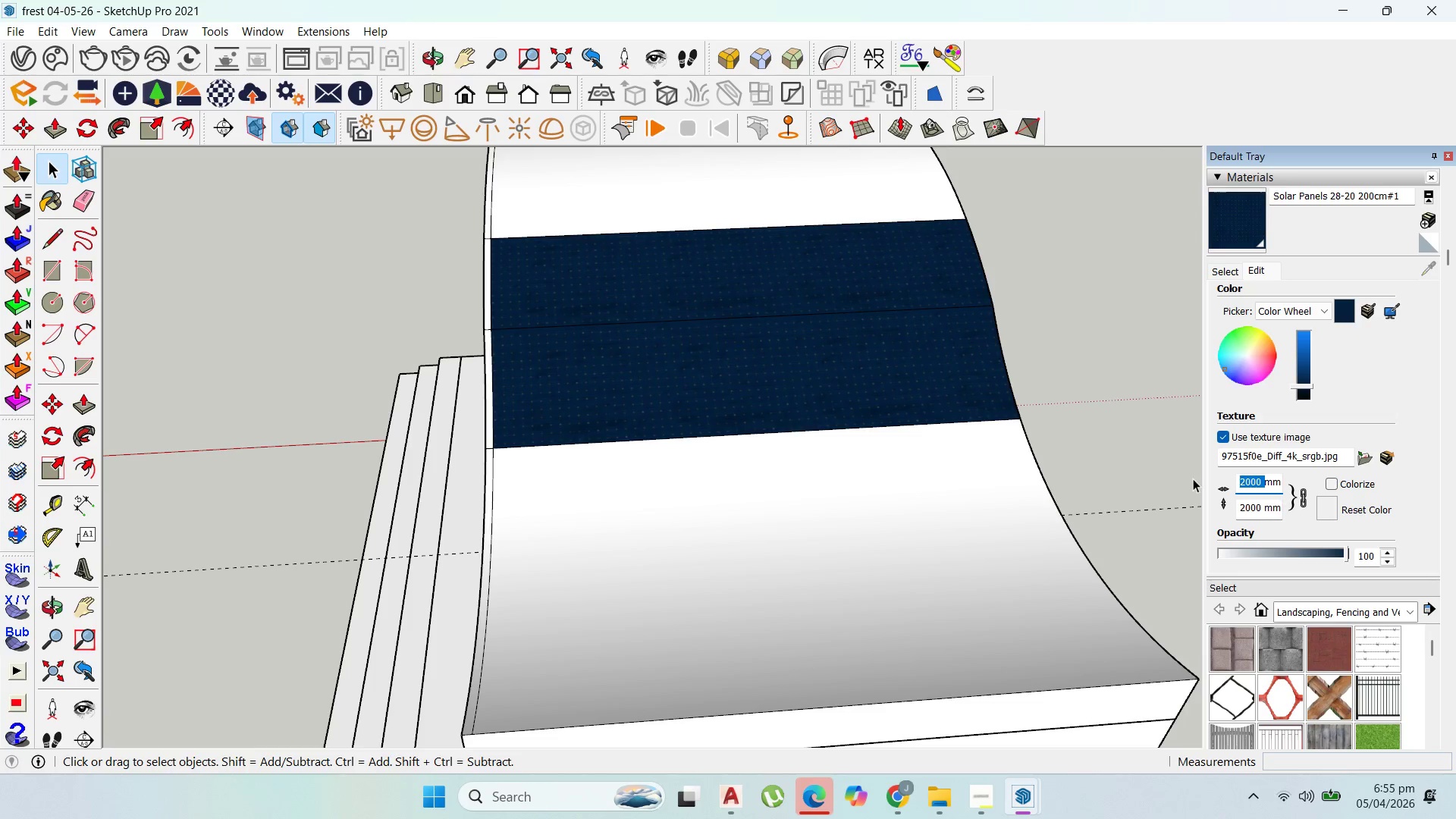 
key(Numpad3)
 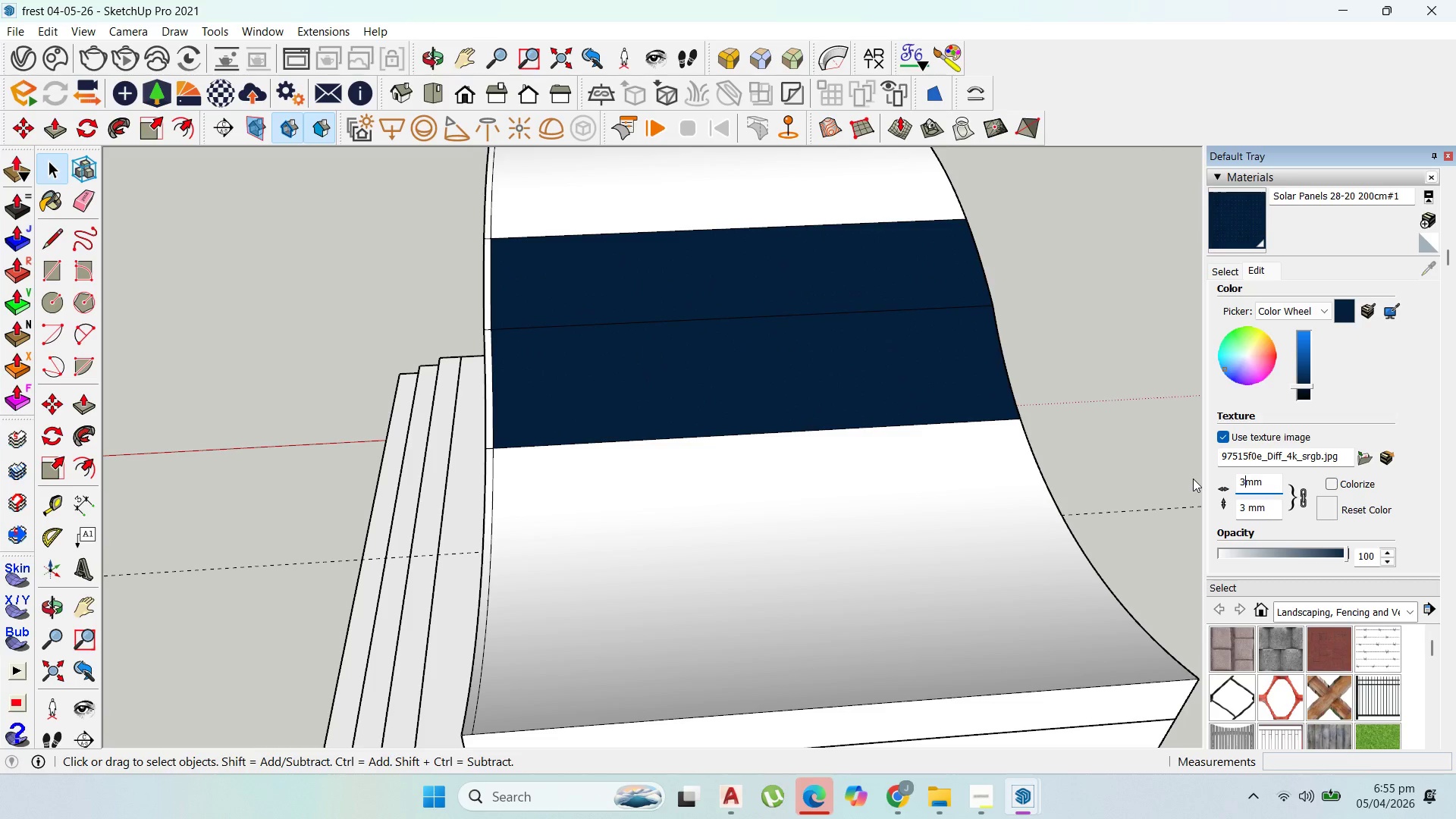 
key(Numpad0)
 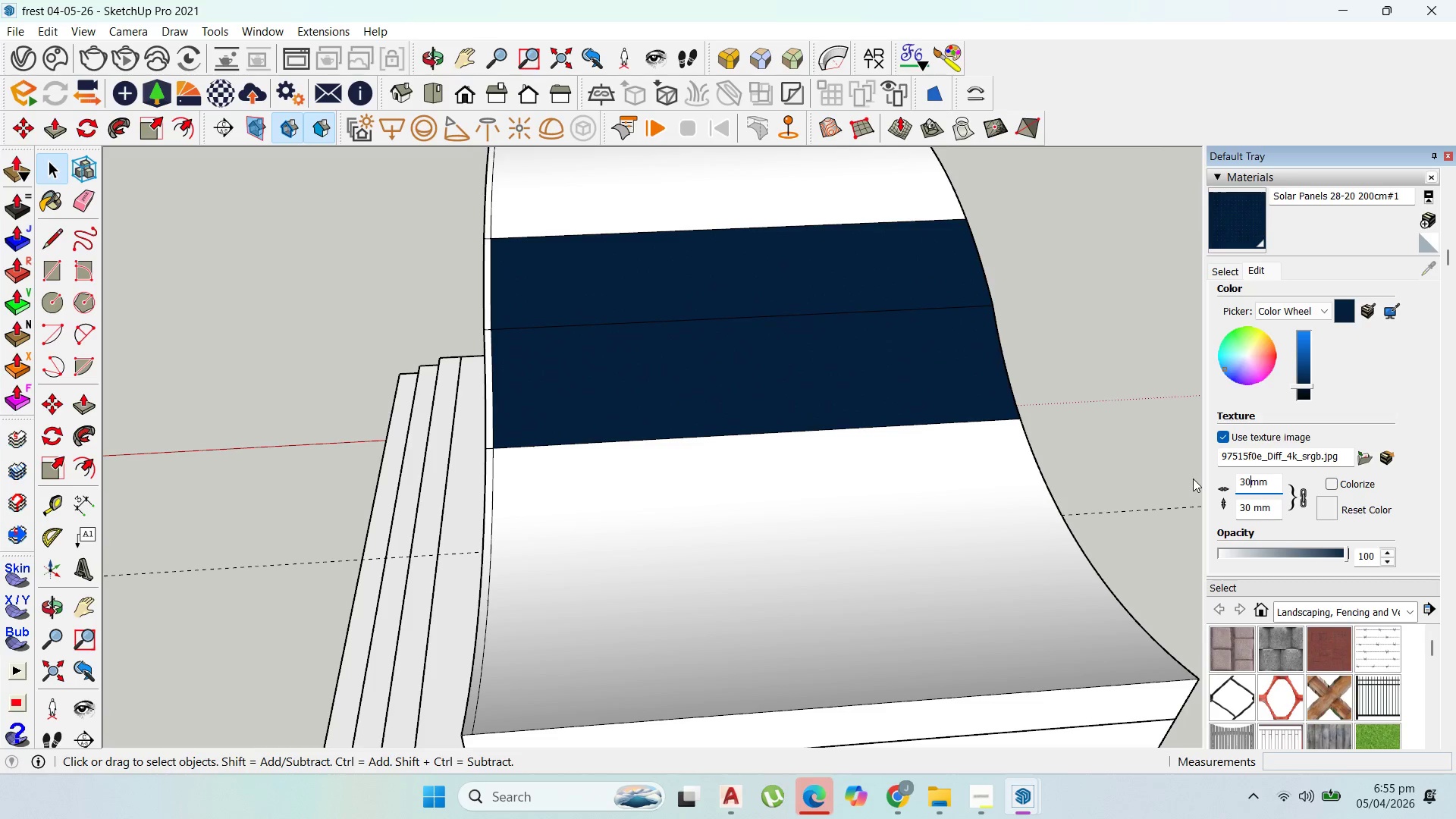 
key(Numpad0)
 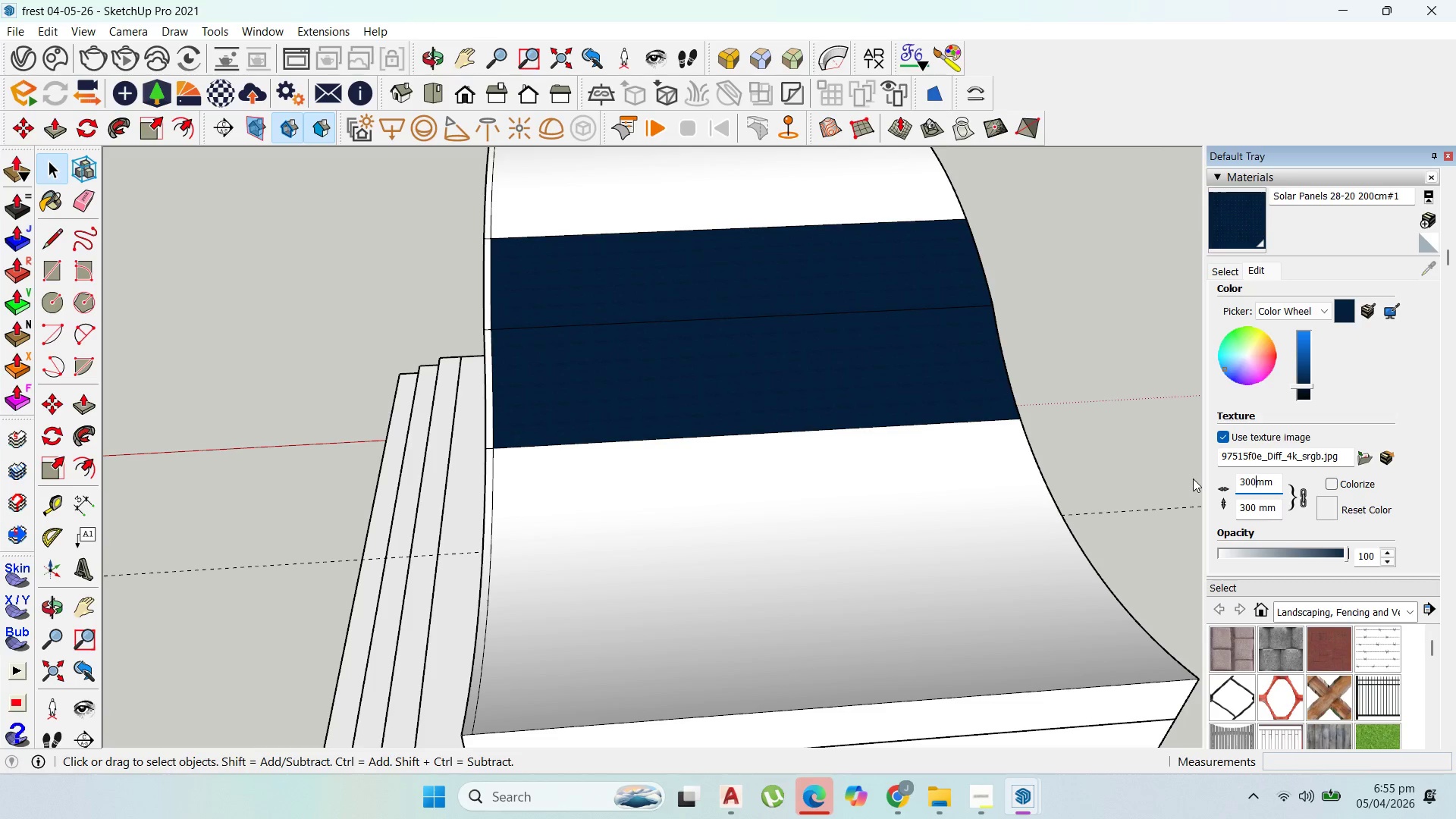 
key(Numpad0)
 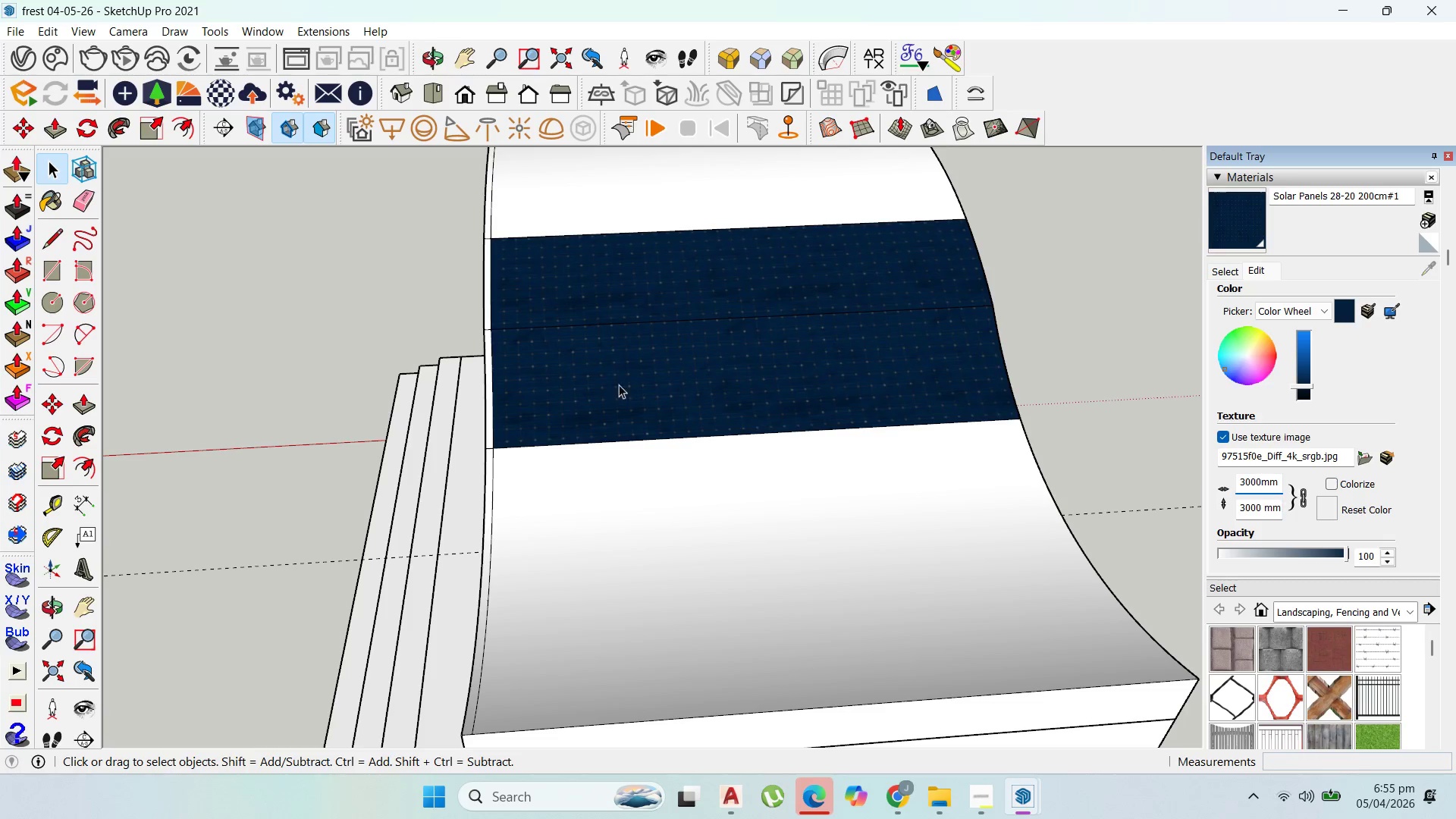 
scroll: coordinate [515, 388], scroll_direction: up, amount: 17.0
 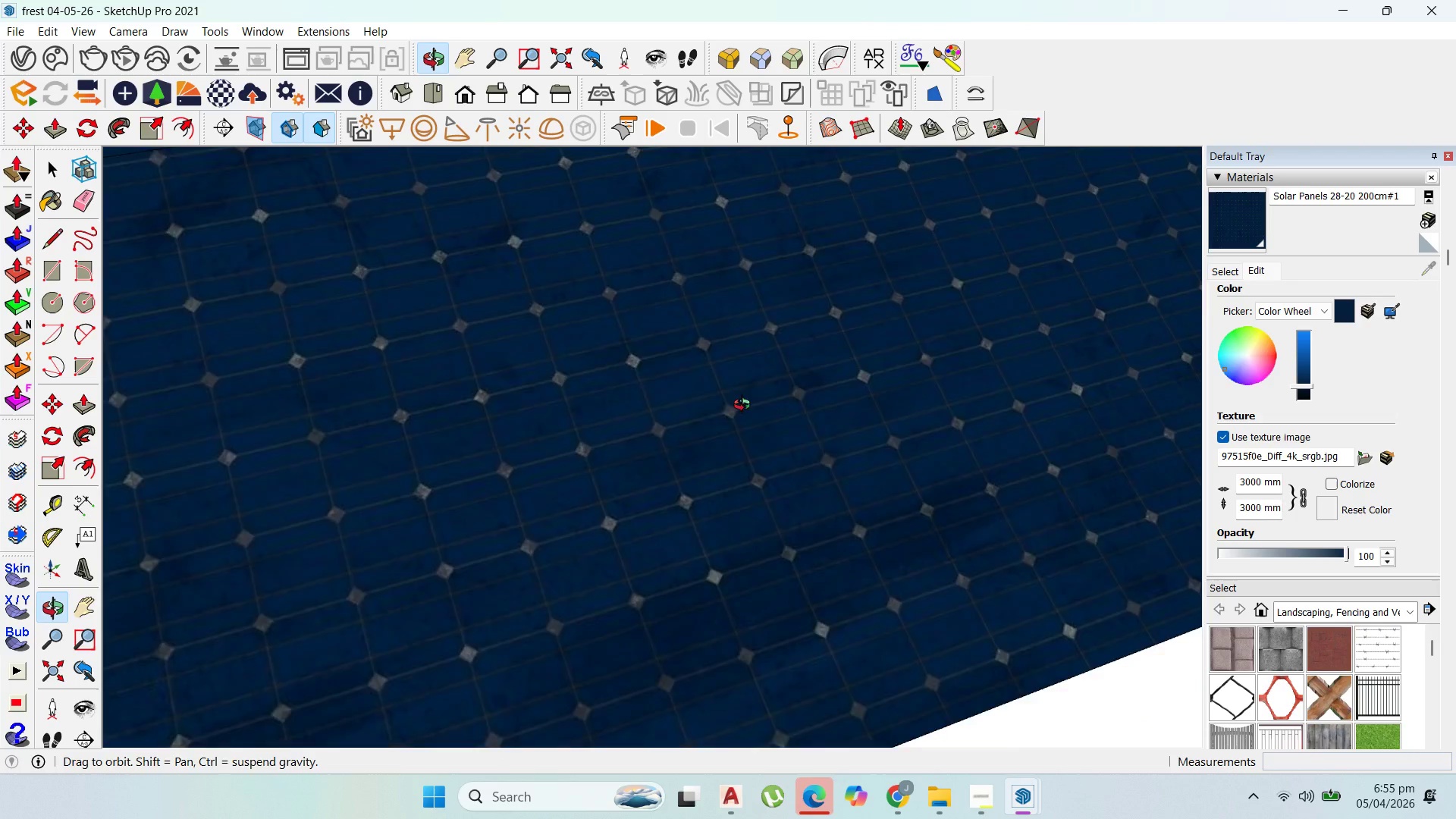 
scroll: coordinate [733, 382], scroll_direction: down, amount: 11.0
 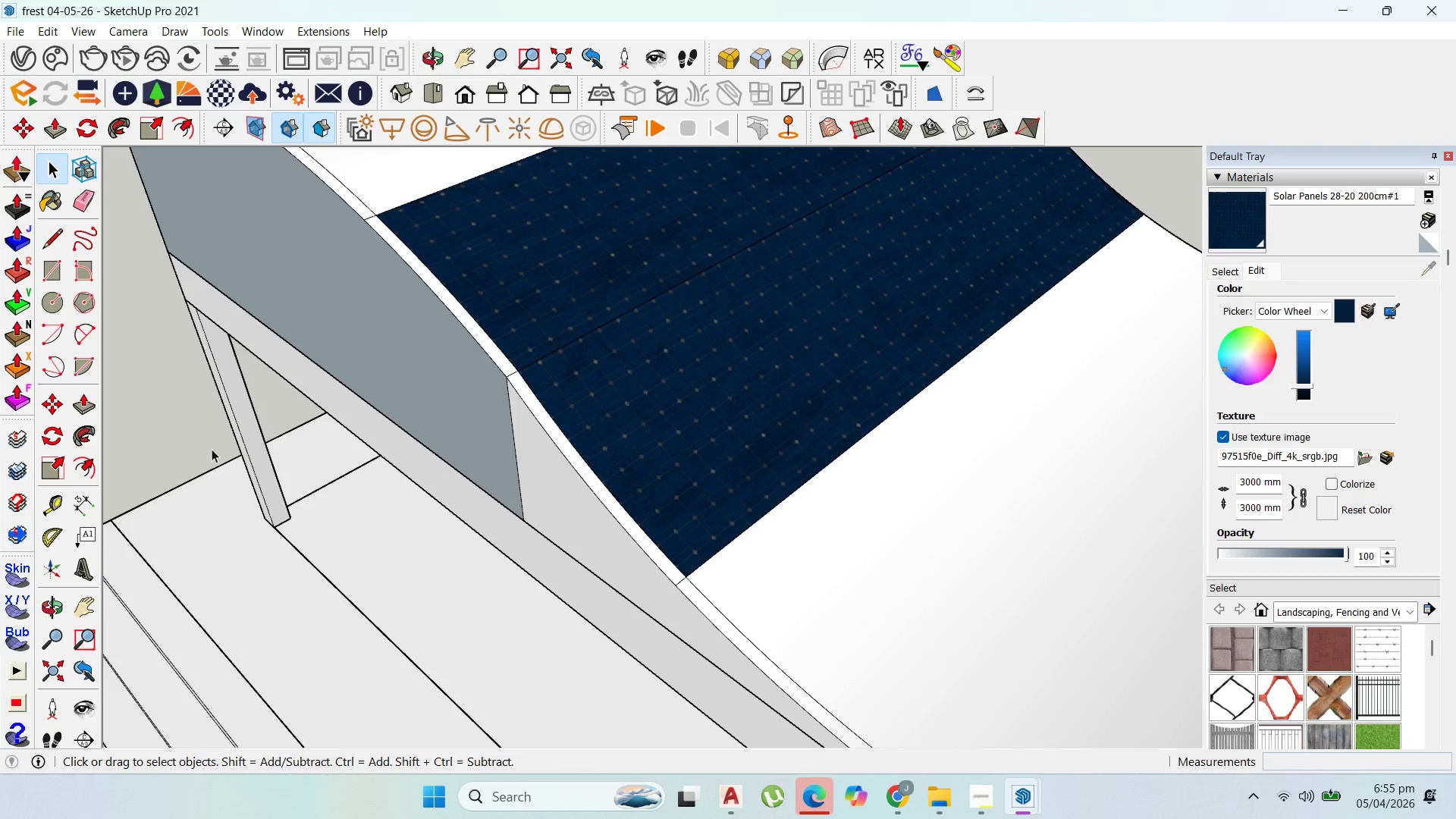 
left_click([199, 426])
 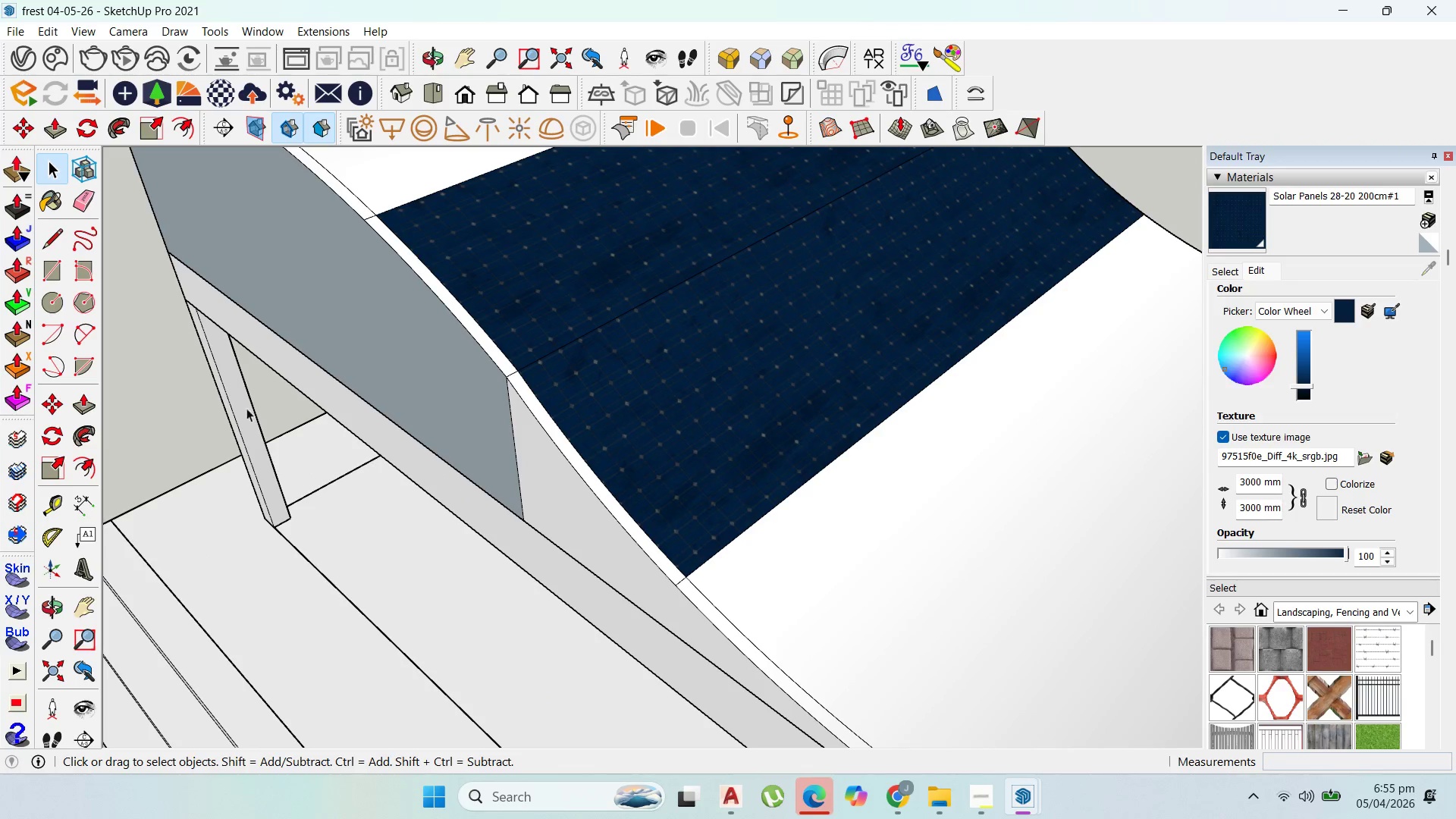 
scroll: coordinate [561, 407], scroll_direction: down, amount: 9.0
 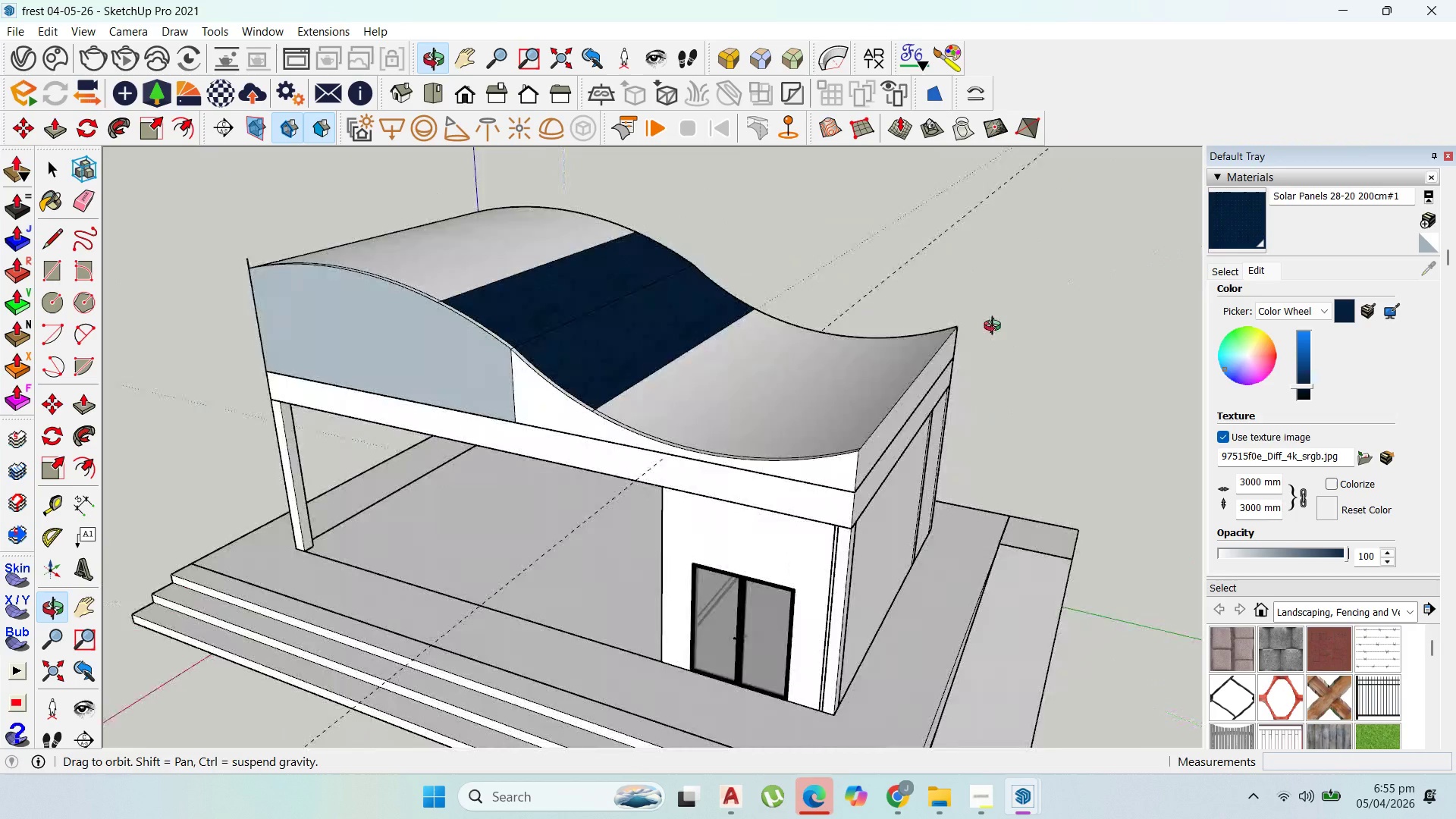 
scroll: coordinate [716, 357], scroll_direction: up, amount: 4.0
 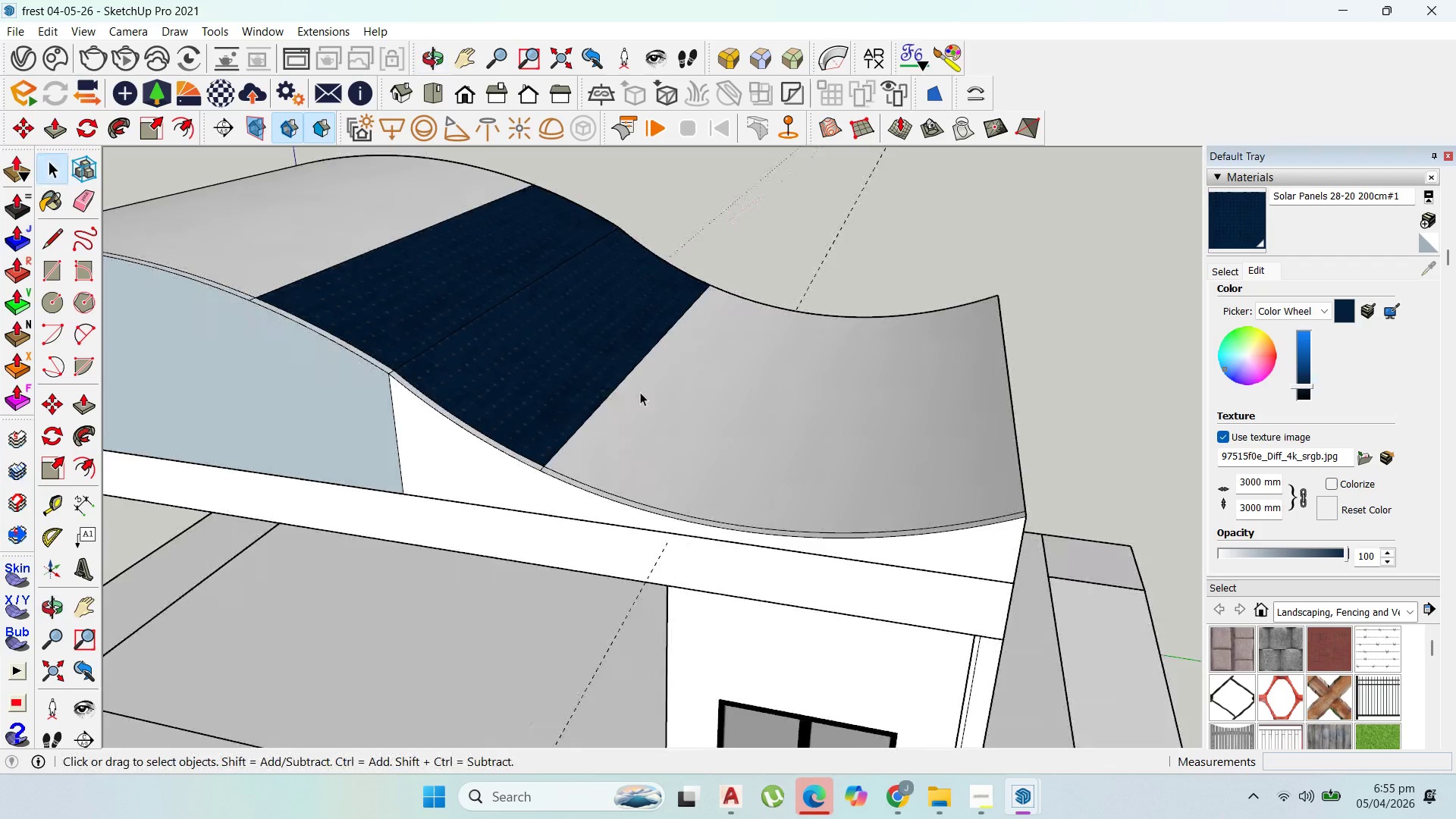 
scroll: coordinate [768, 419], scroll_direction: down, amount: 4.0
 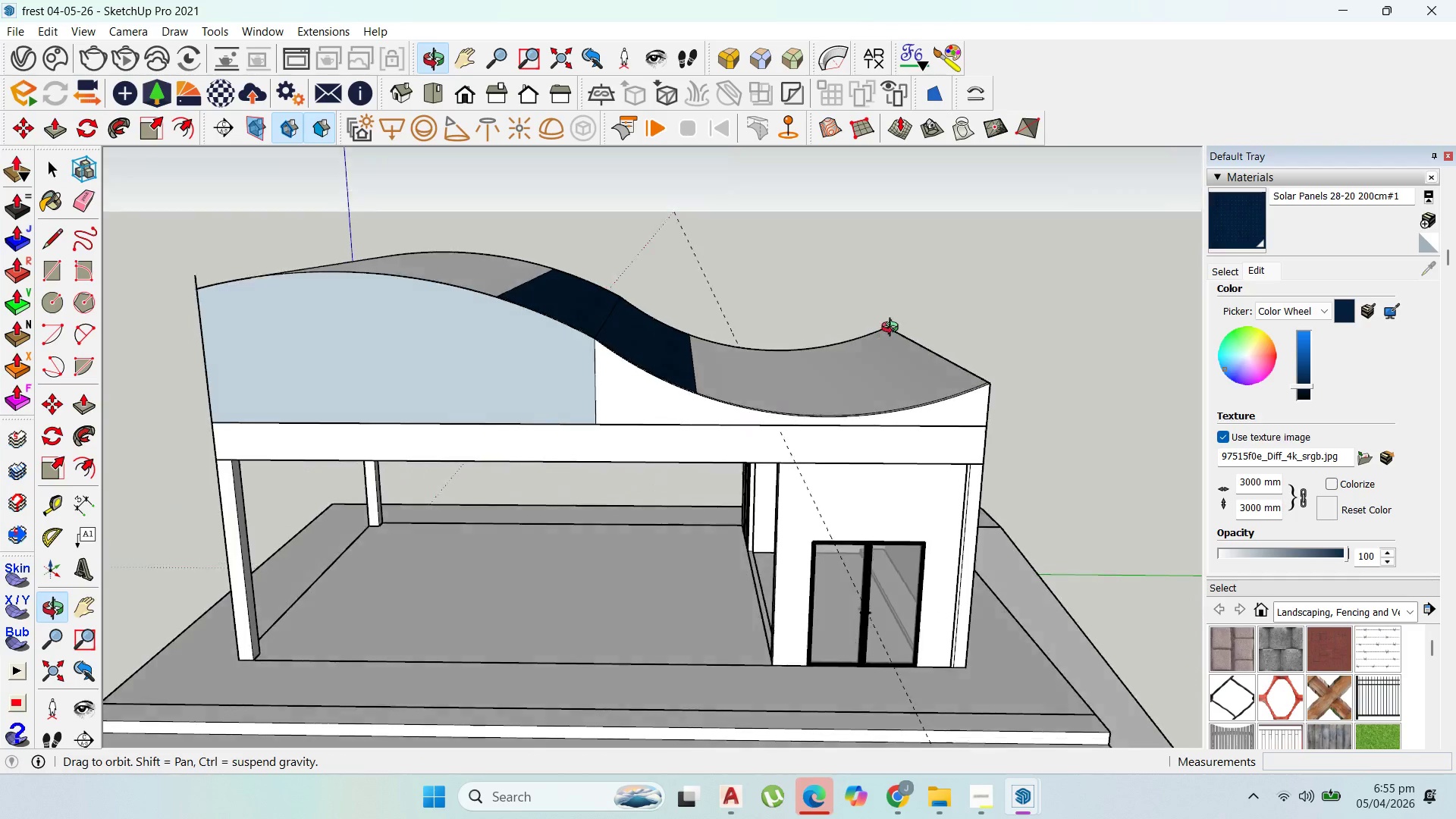 
left_click([642, 406])
 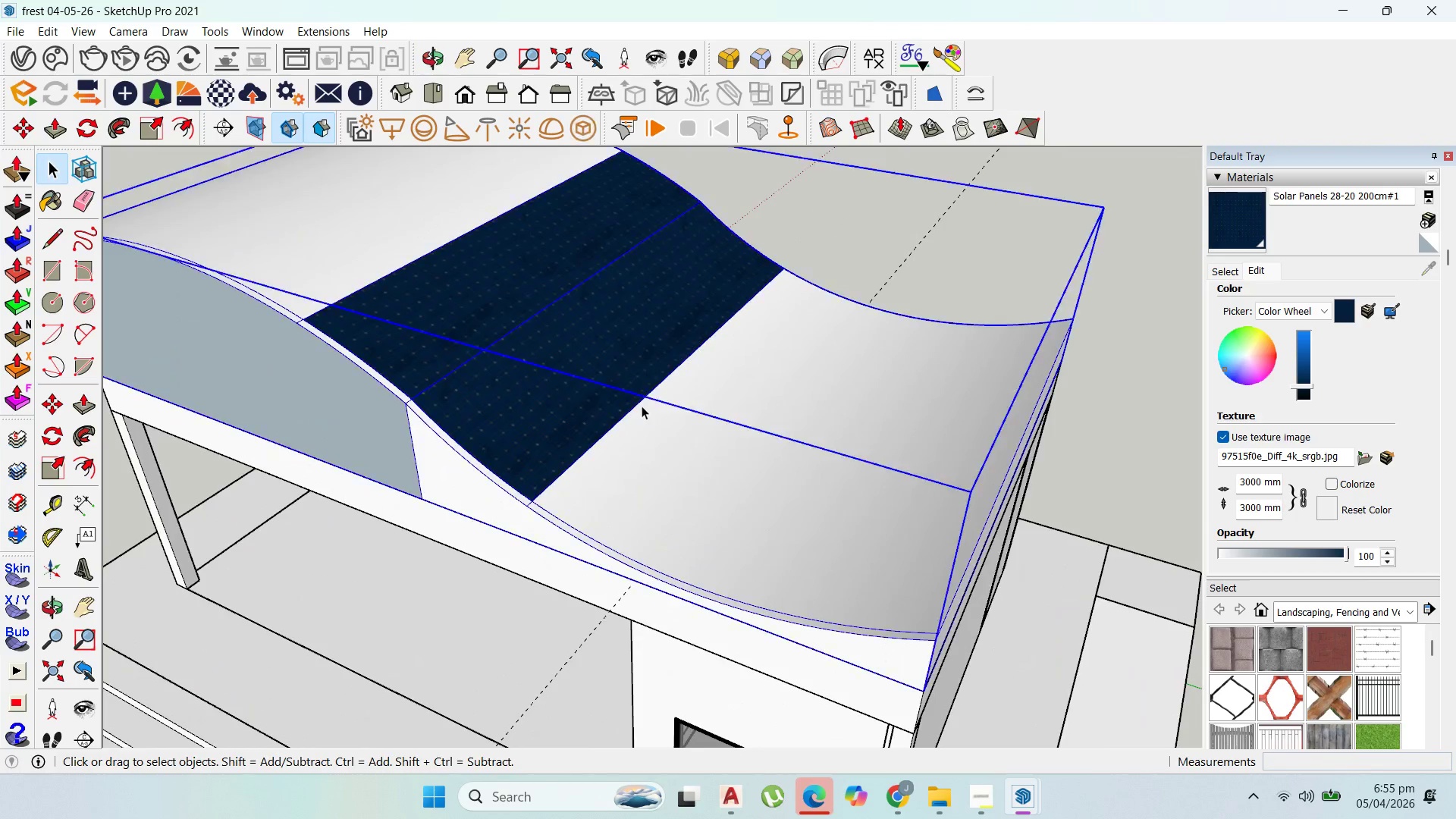 
scroll: coordinate [676, 446], scroll_direction: up, amount: 3.0
 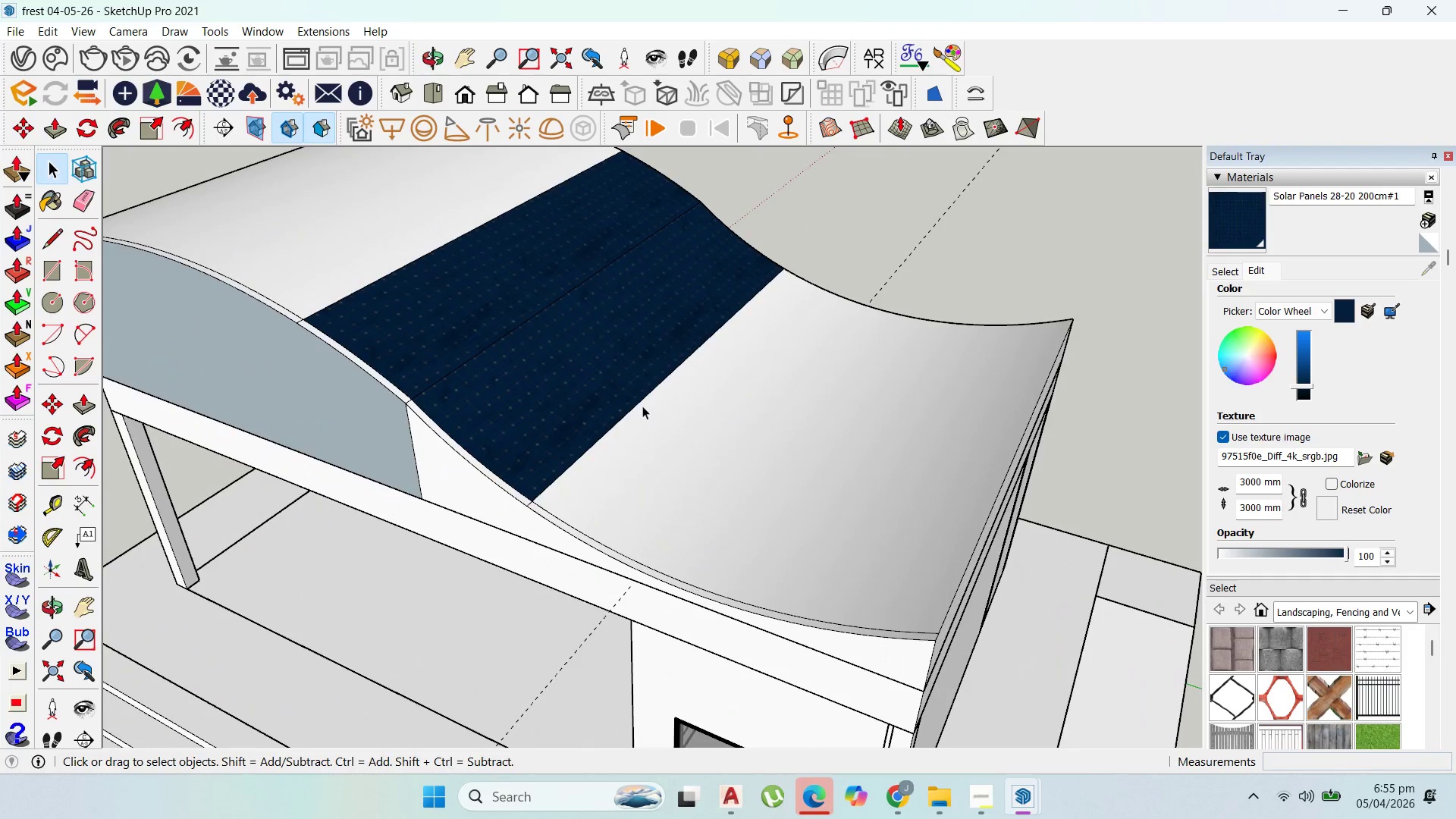 
double_click([642, 406])
 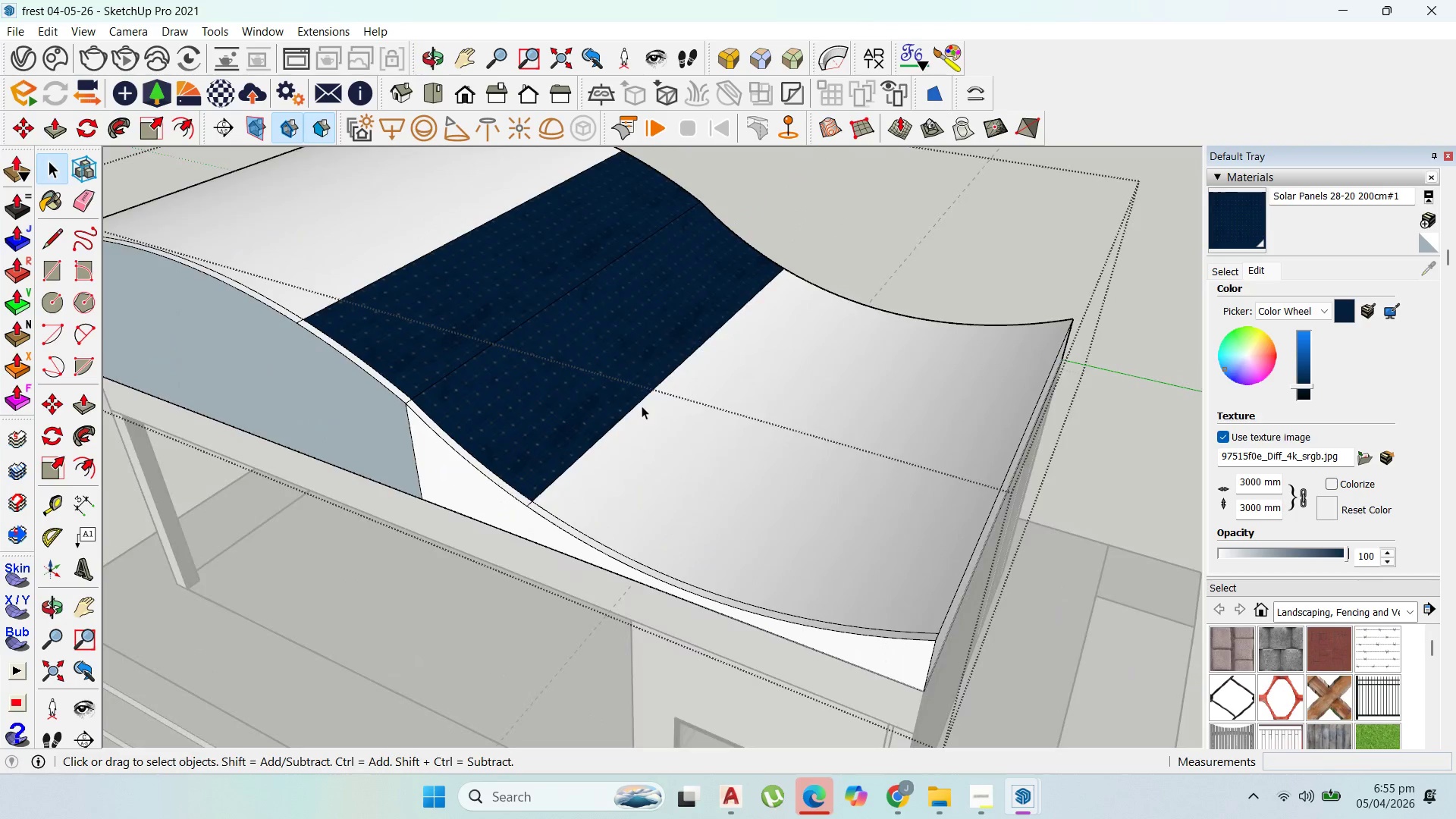 
triple_click([642, 406])
 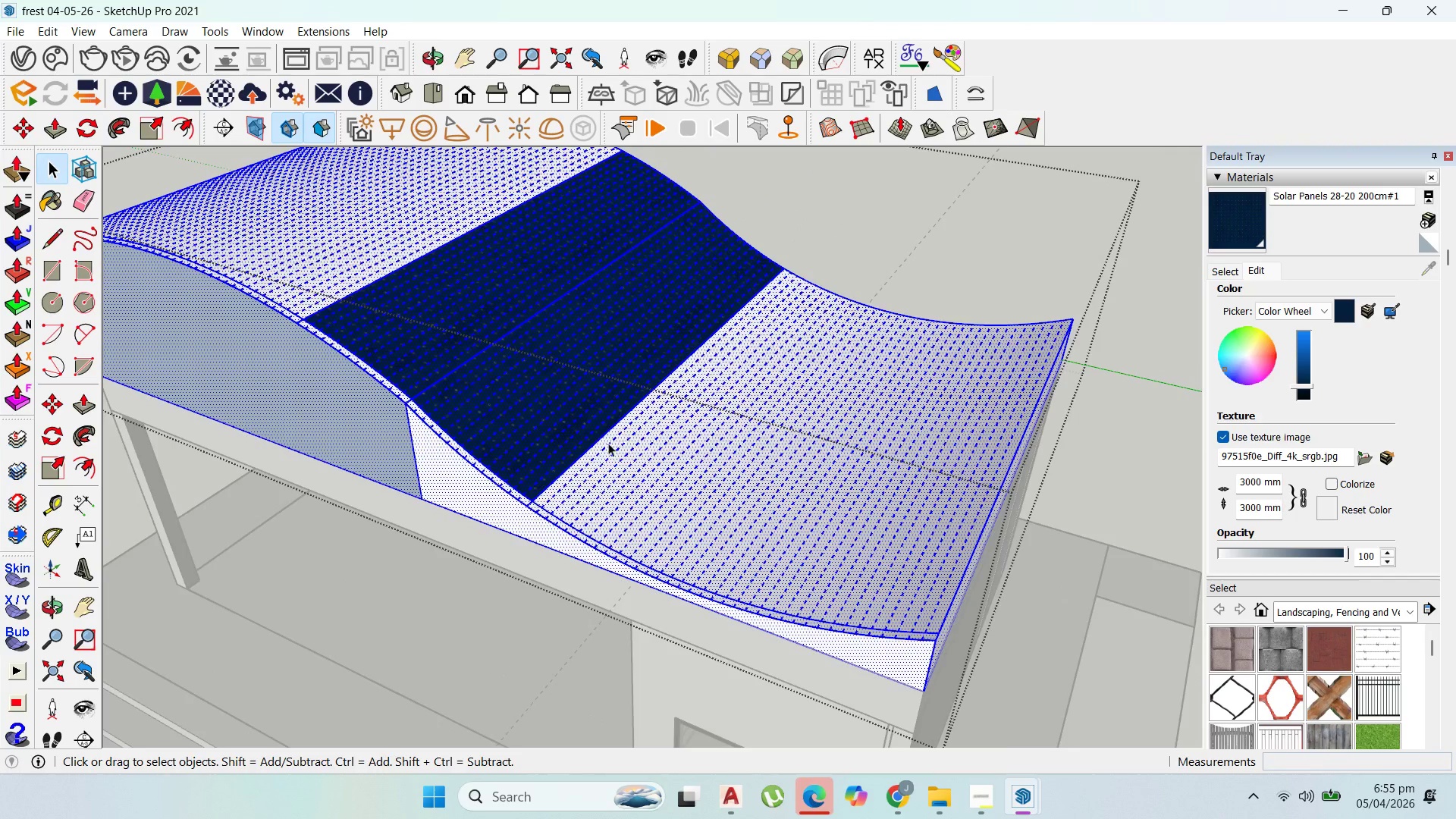 
scroll: coordinate [684, 431], scroll_direction: up, amount: 2.0
 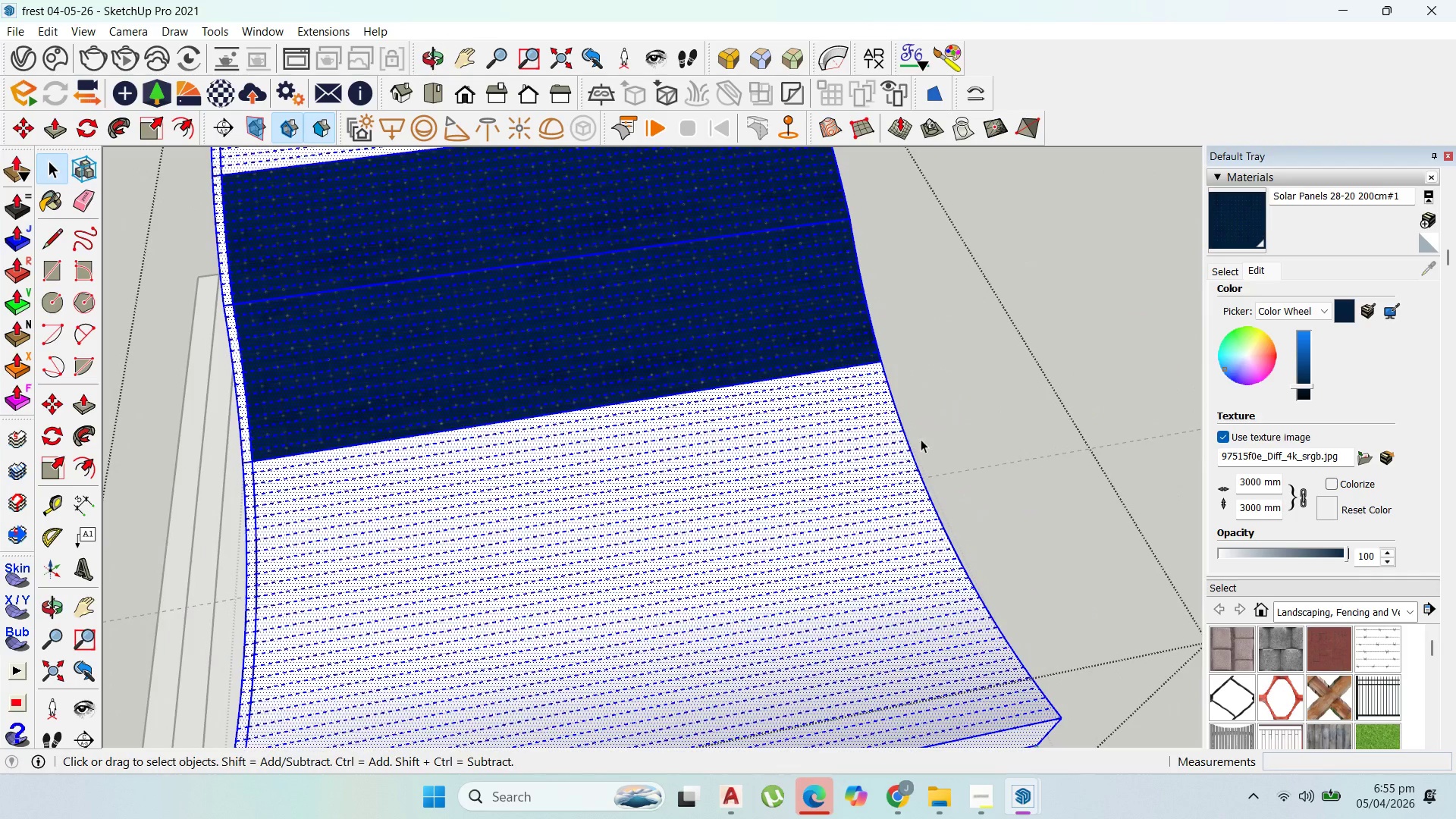 
left_click([908, 440])
 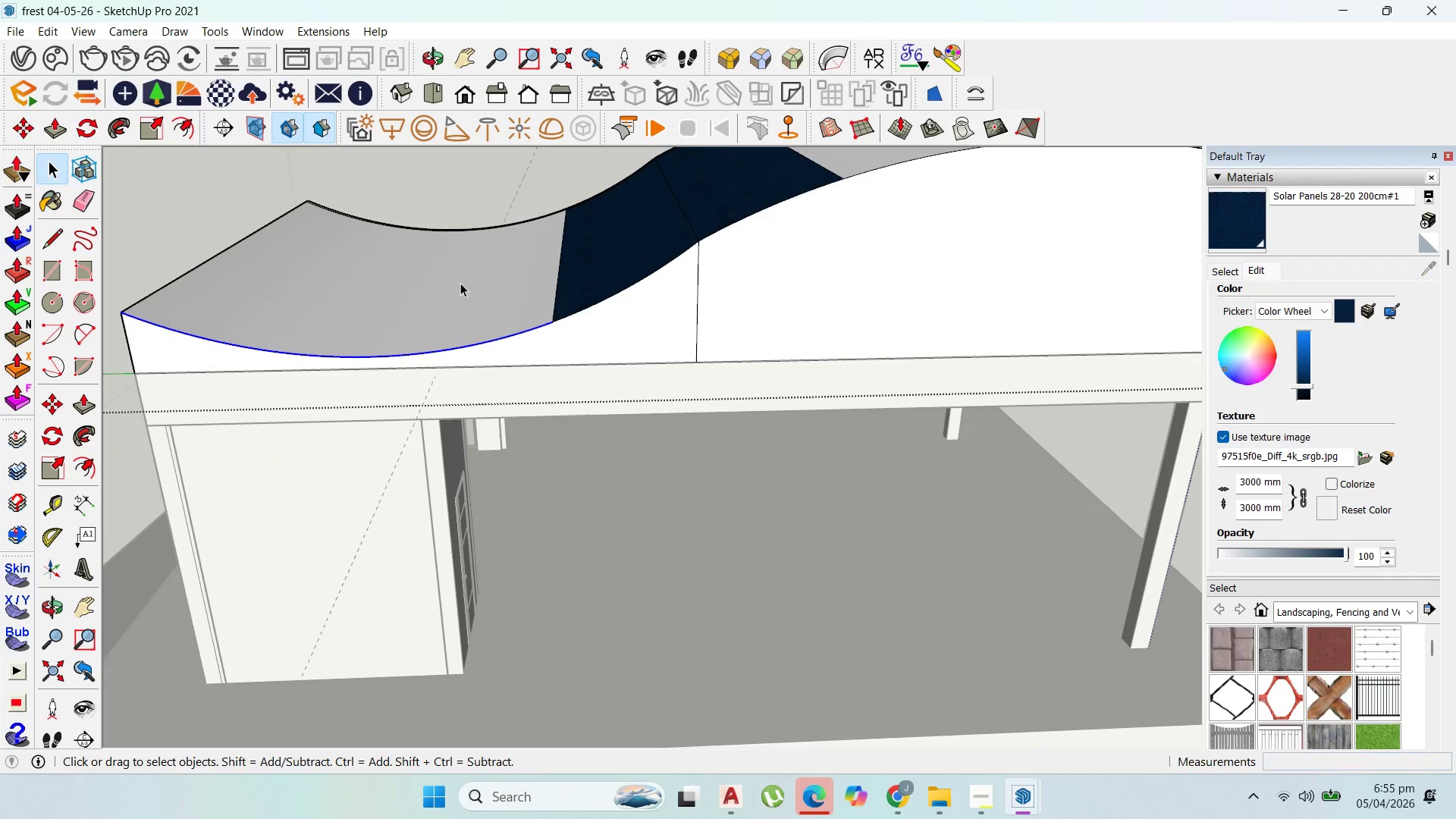 
hold_key(key=ShiftLeft, duration=1.53)
left_click([714, 231])
 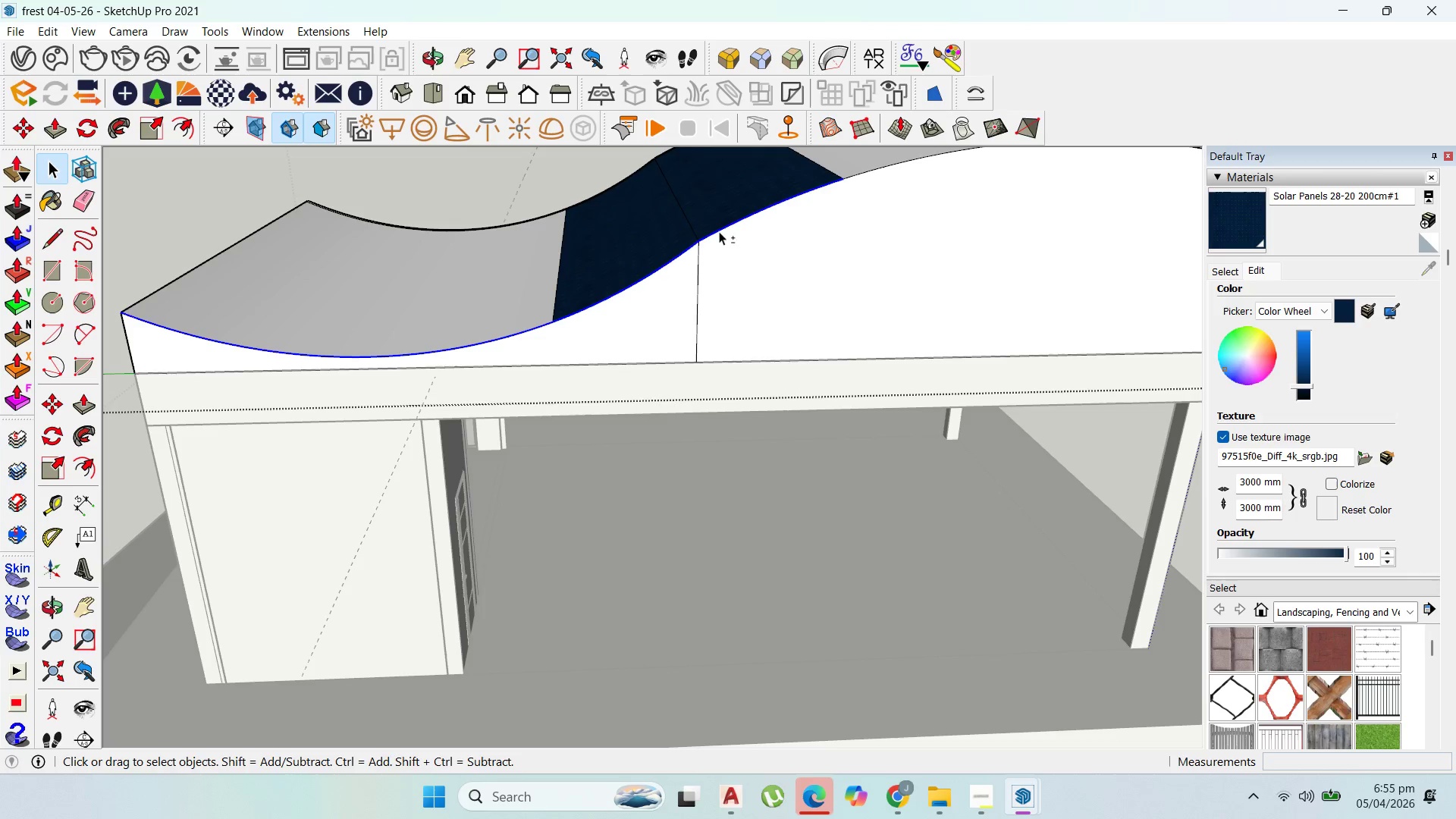 
hold_key(key=ShiftLeft, duration=1.06)
left_click([874, 171])
 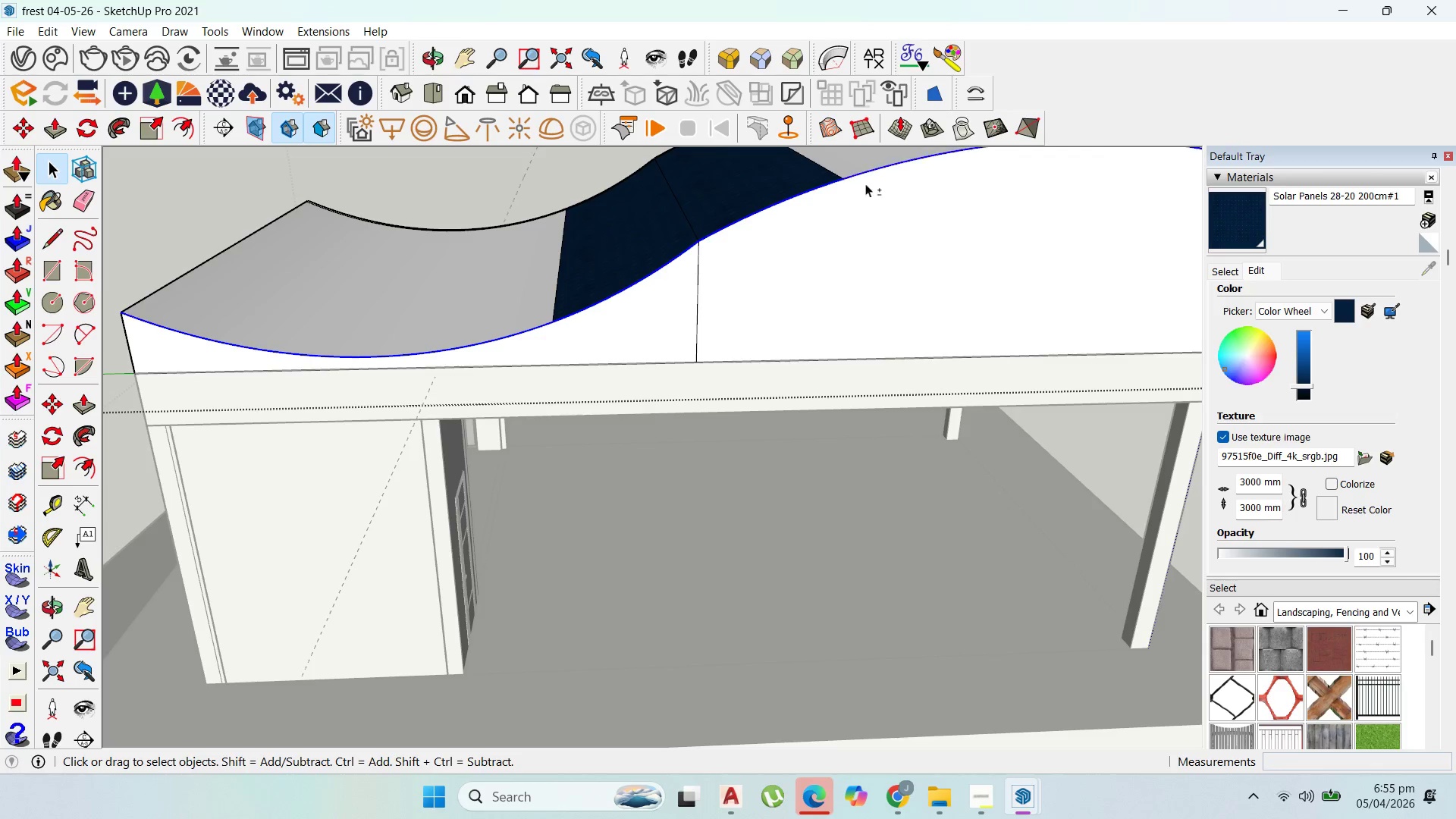 
scroll: coordinate [865, 180], scroll_direction: up, amount: 1.0
 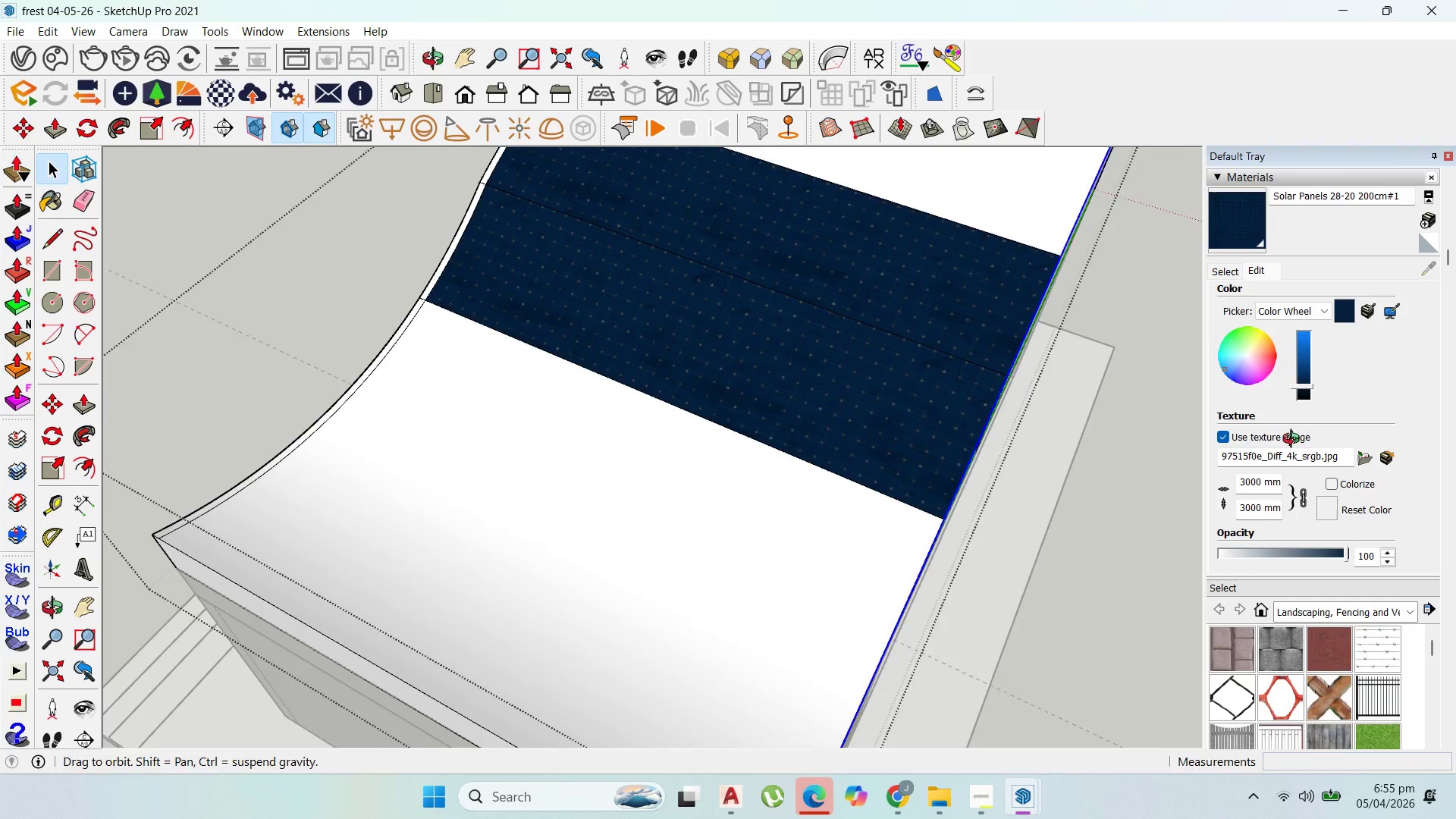 
scroll: coordinate [1022, 502], scroll_direction: down, amount: 7.0
 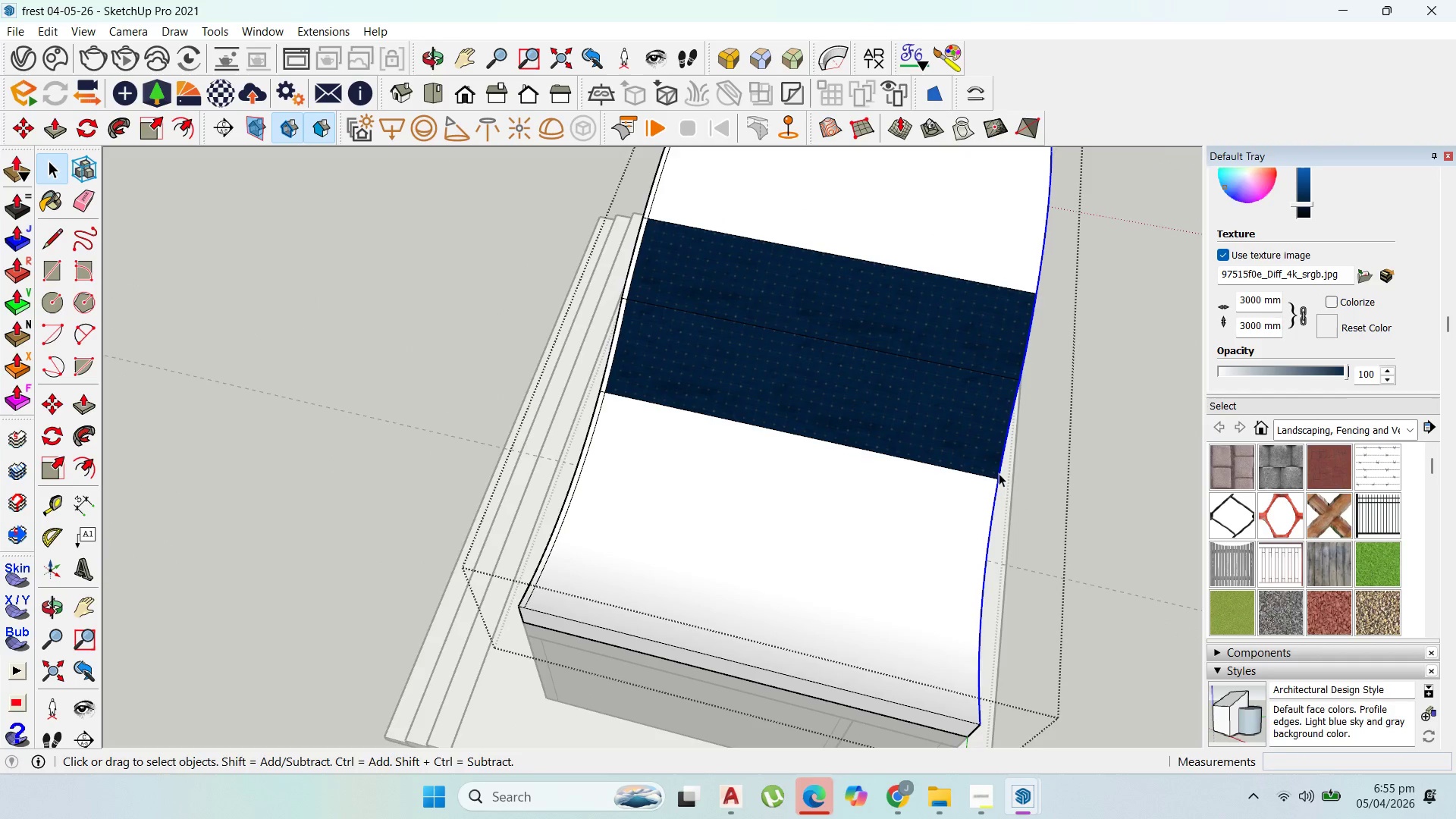 
key(M)
 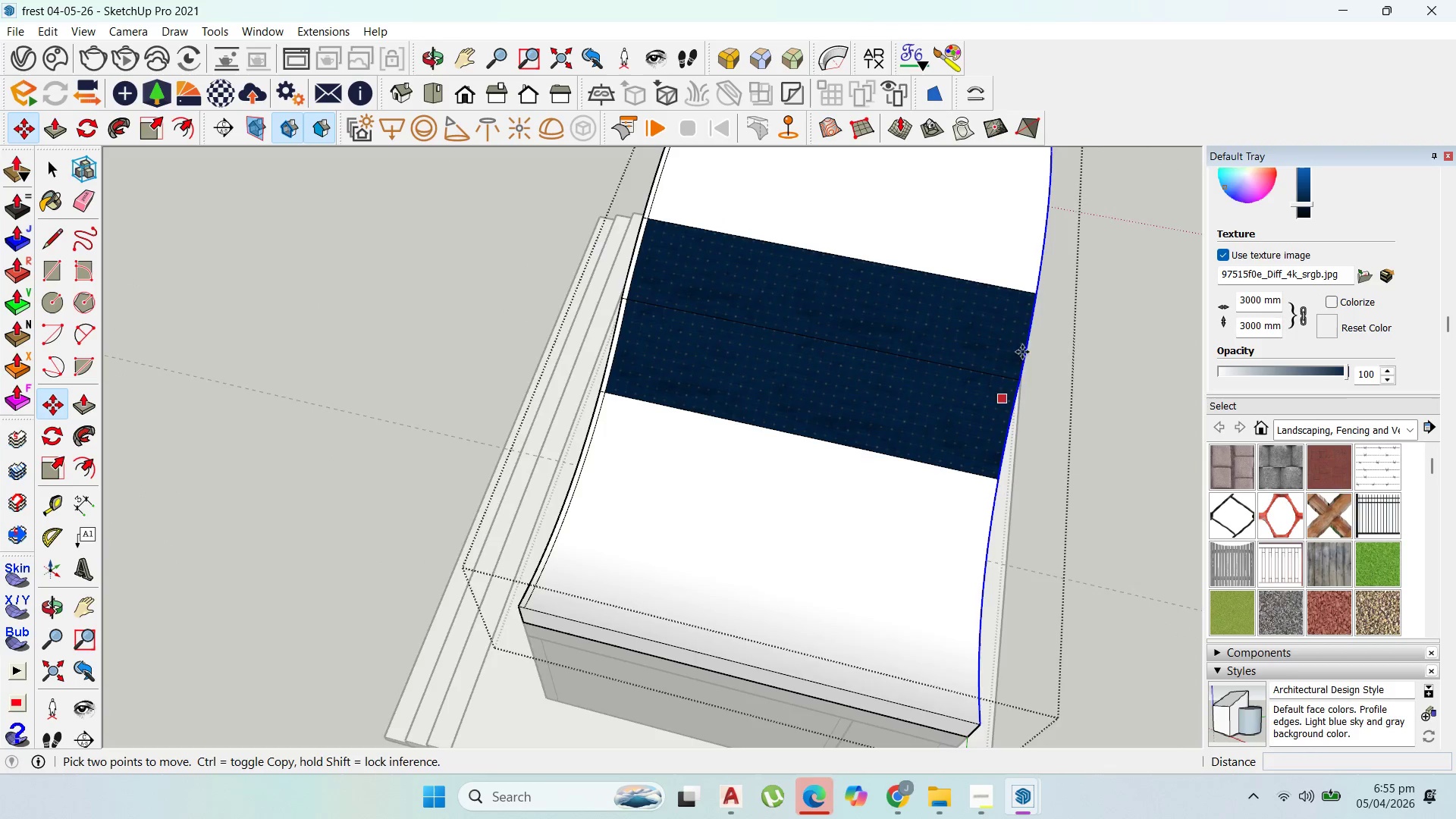 
scroll: coordinate [1022, 352], scroll_direction: up, amount: 1.0
 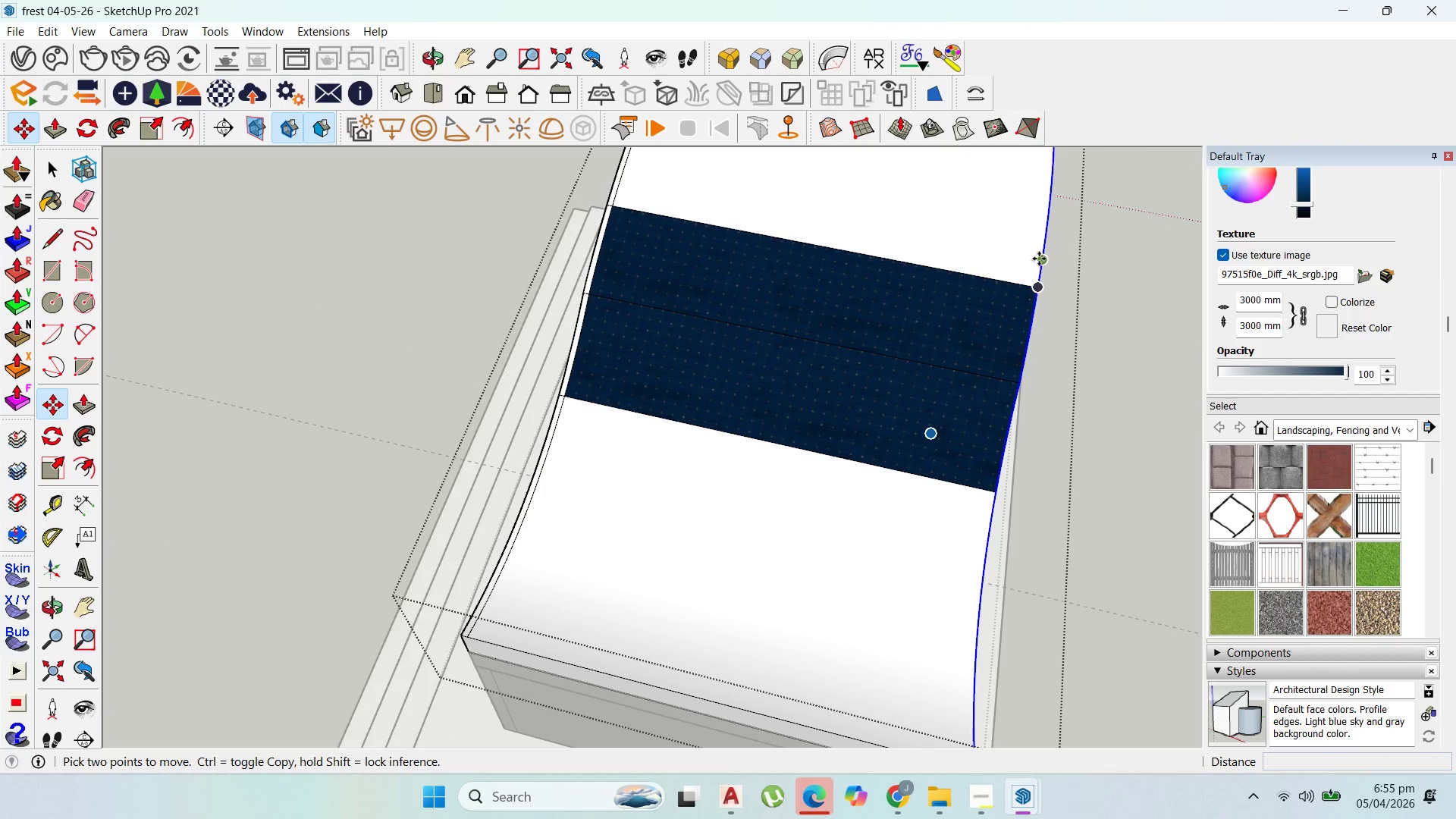 
key(Control+ControlLeft)
 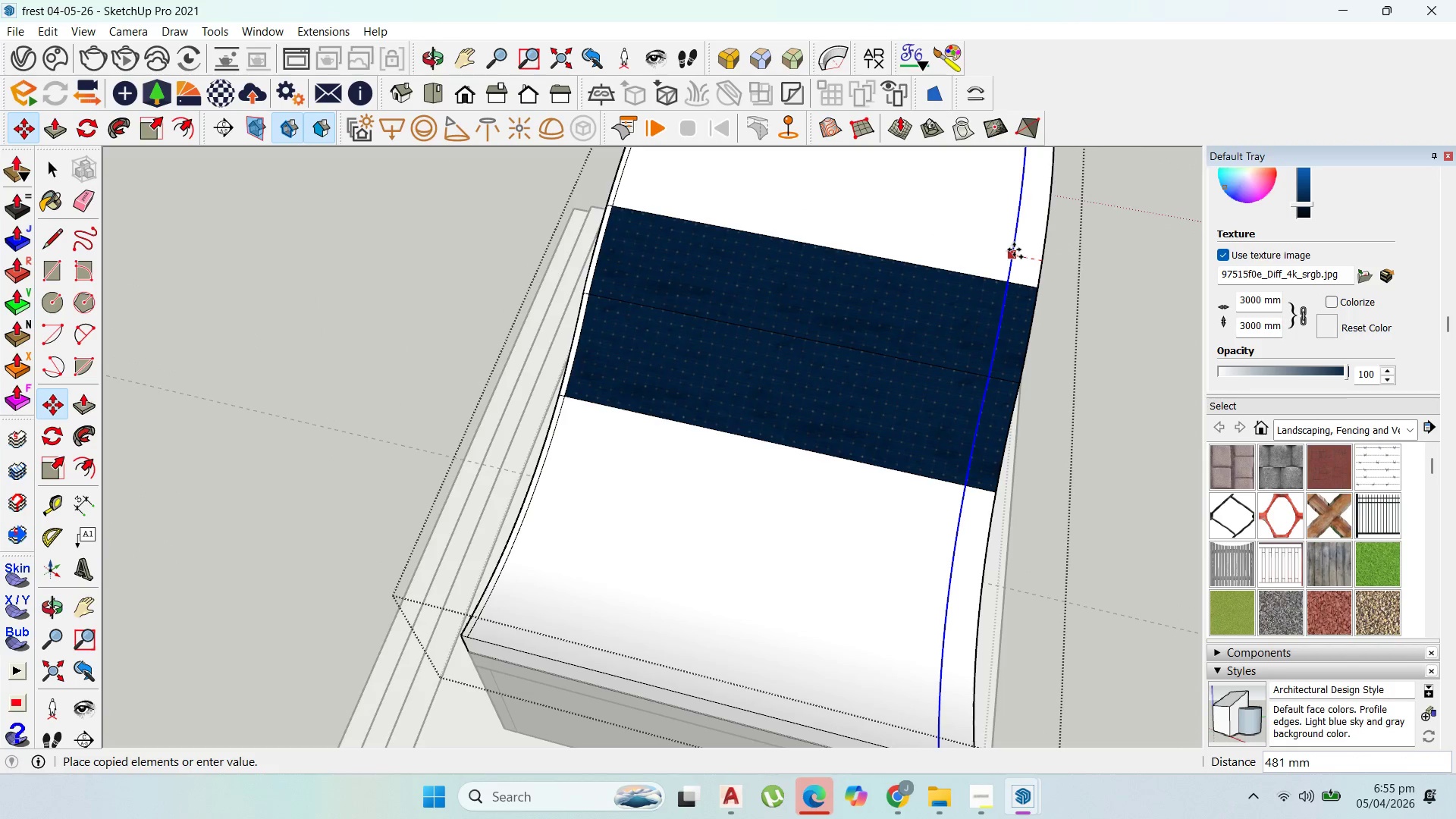 
type(100)
 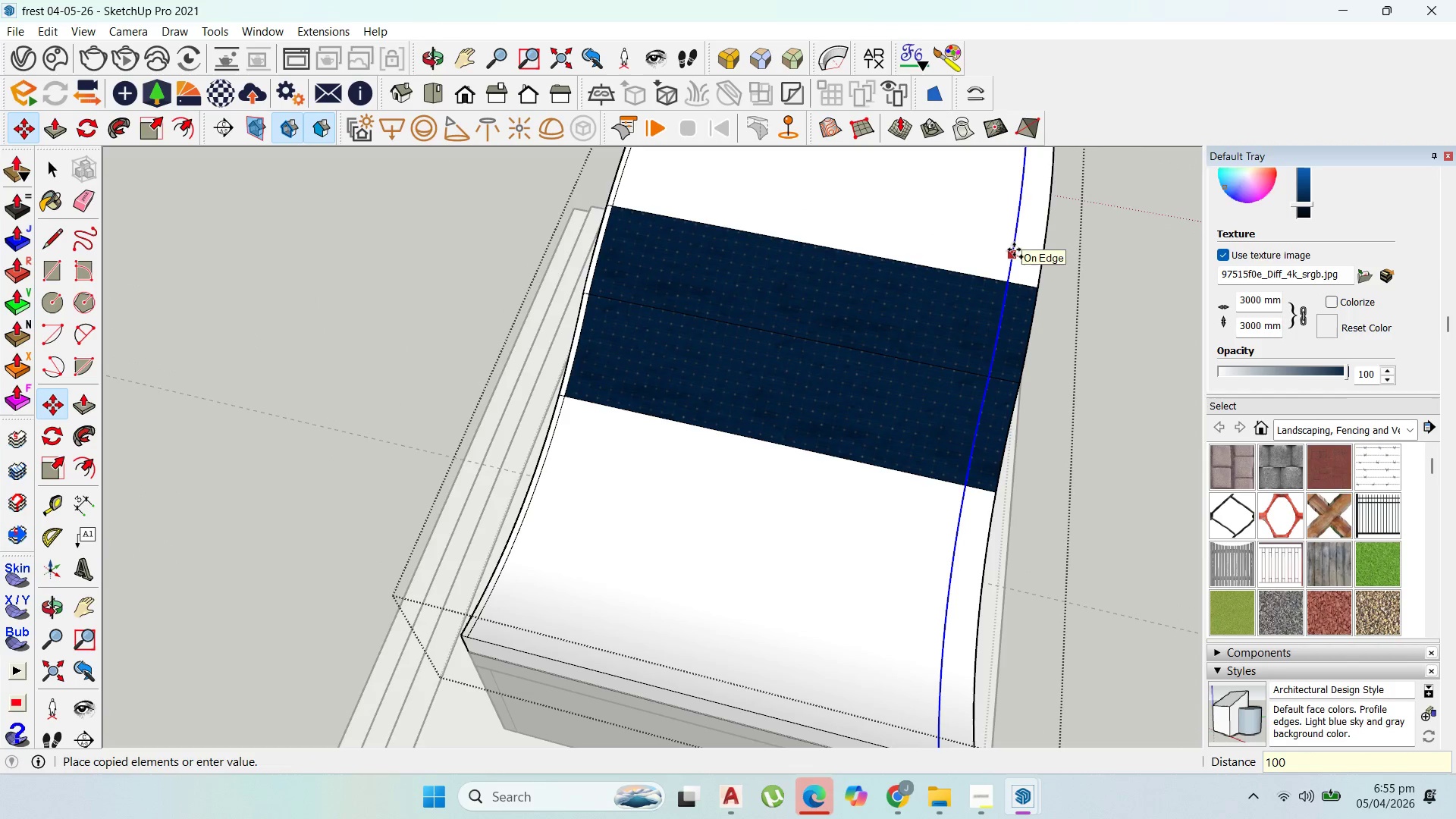 
key(Enter)
 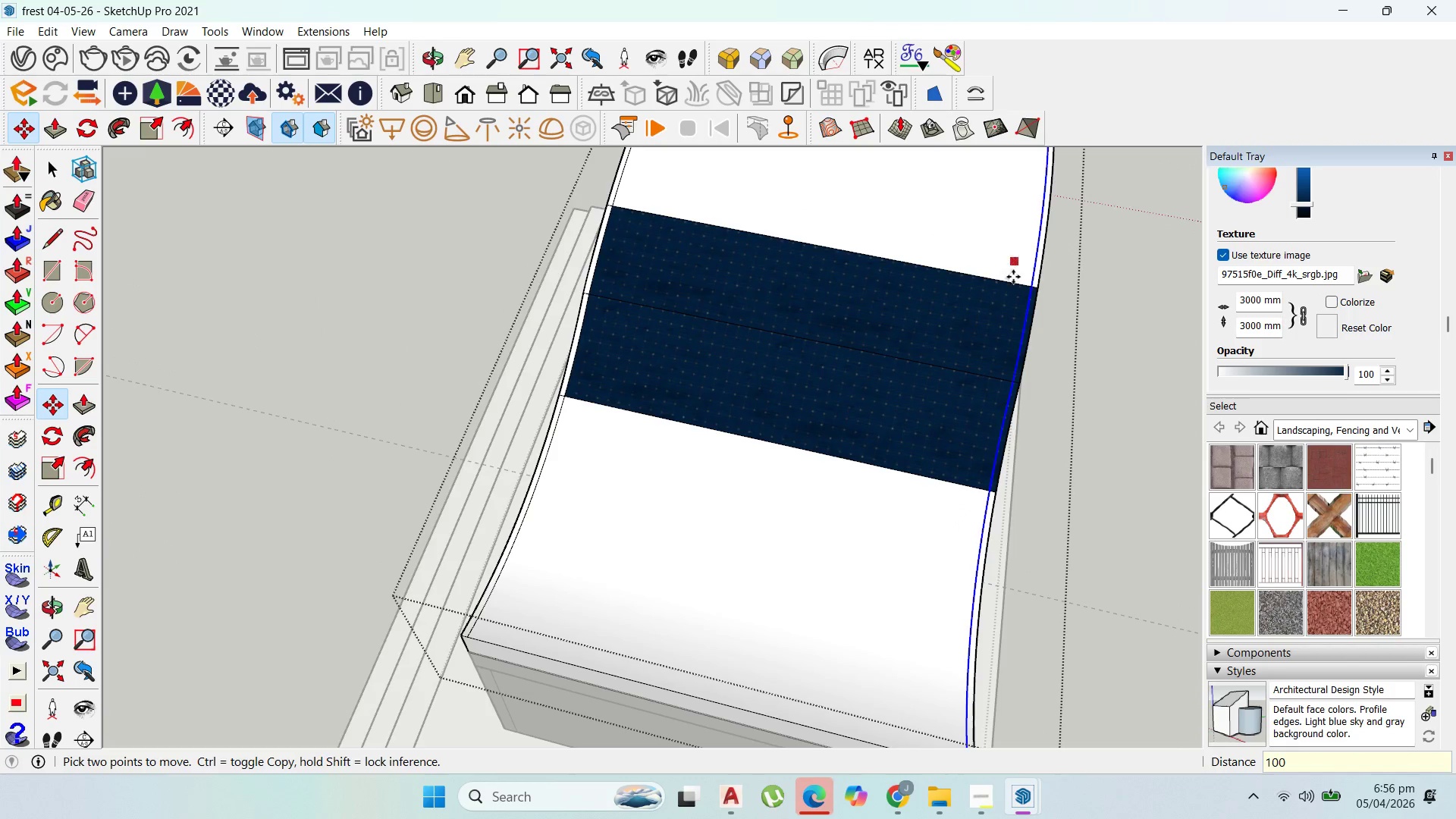 
scroll: coordinate [993, 329], scroll_direction: down, amount: 1.0
 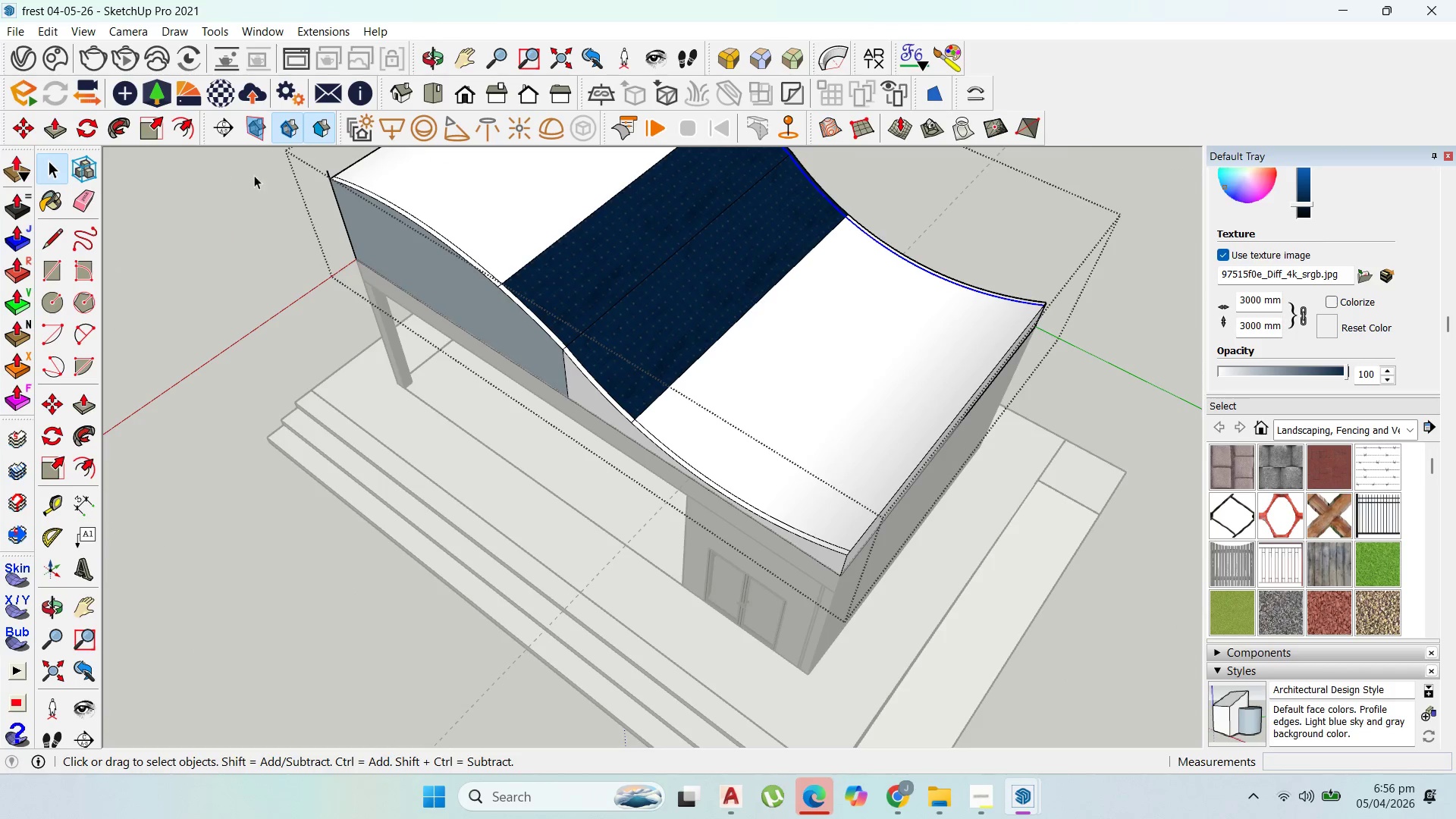 
left_click([328, 170])
 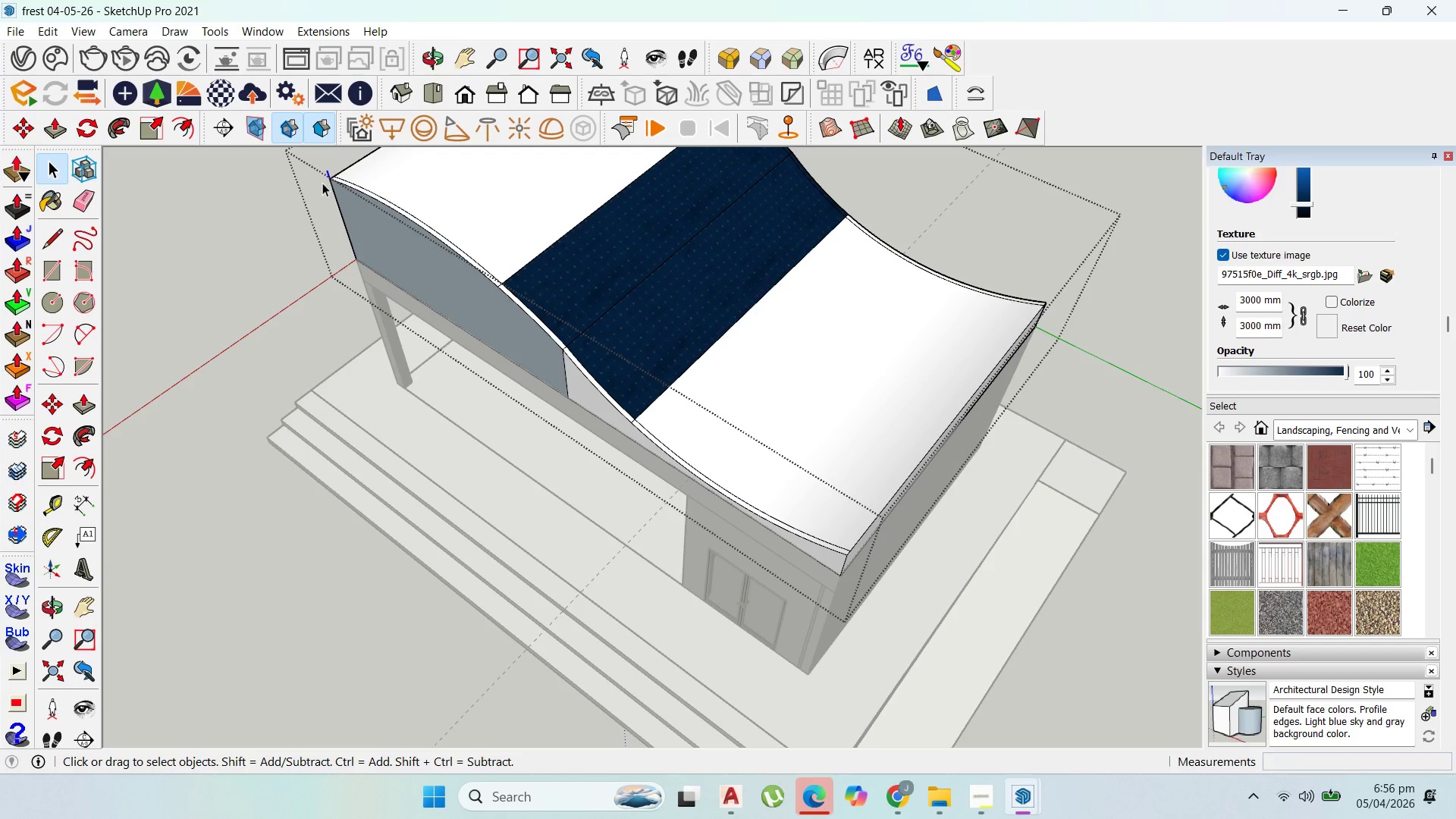 
key(Delete)
 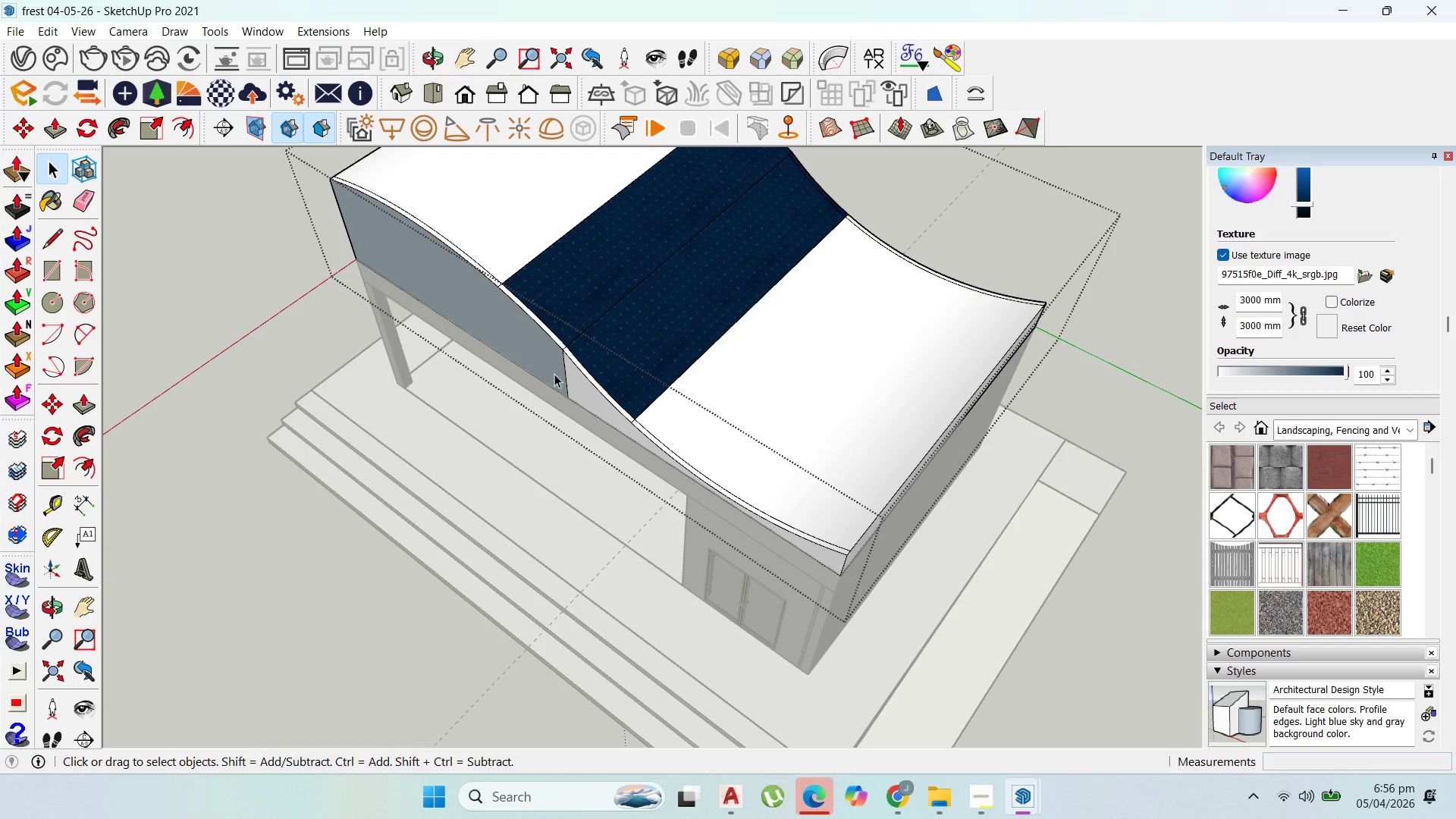 
left_click([569, 369])
 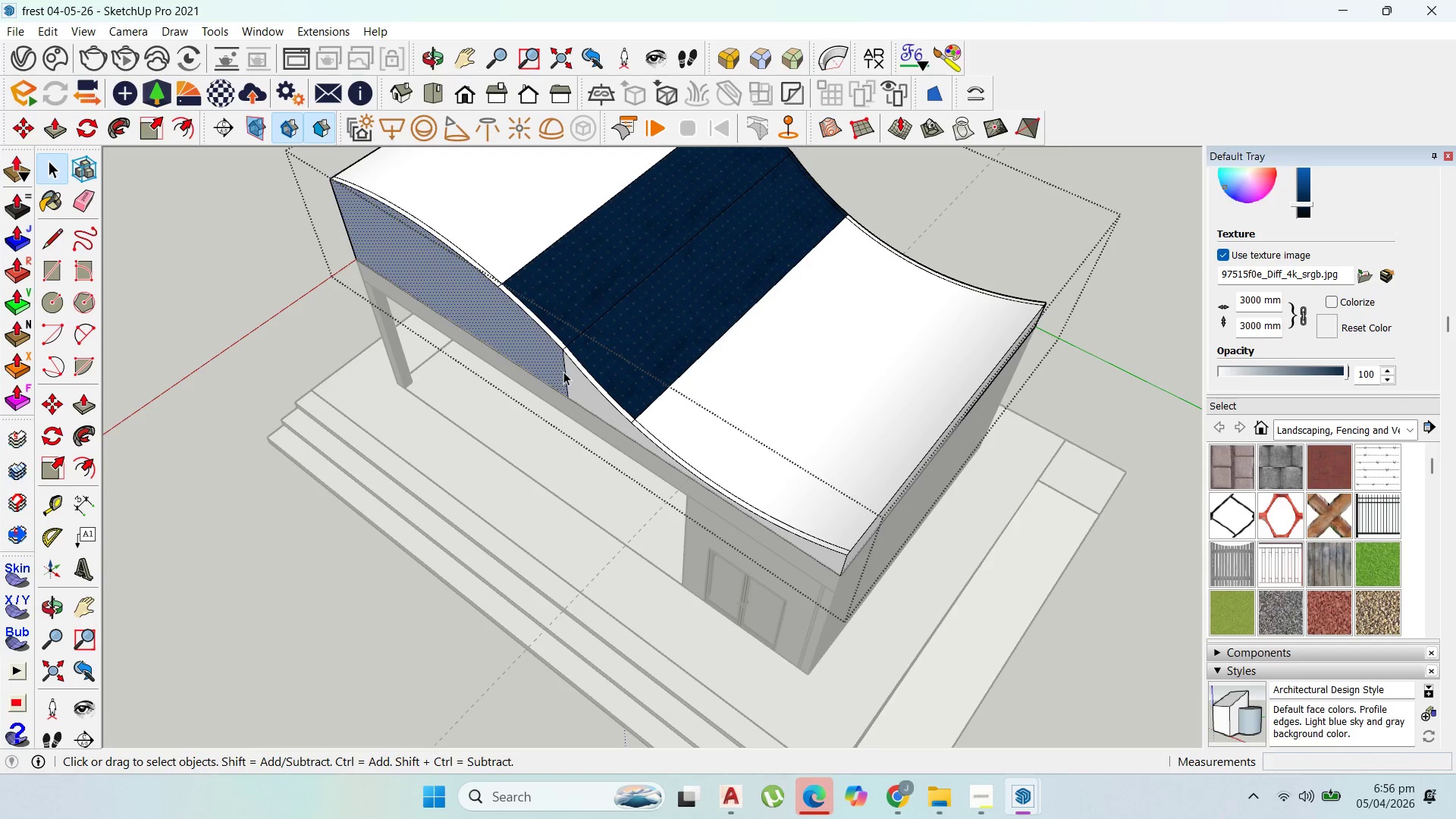 
left_click([563, 372])
 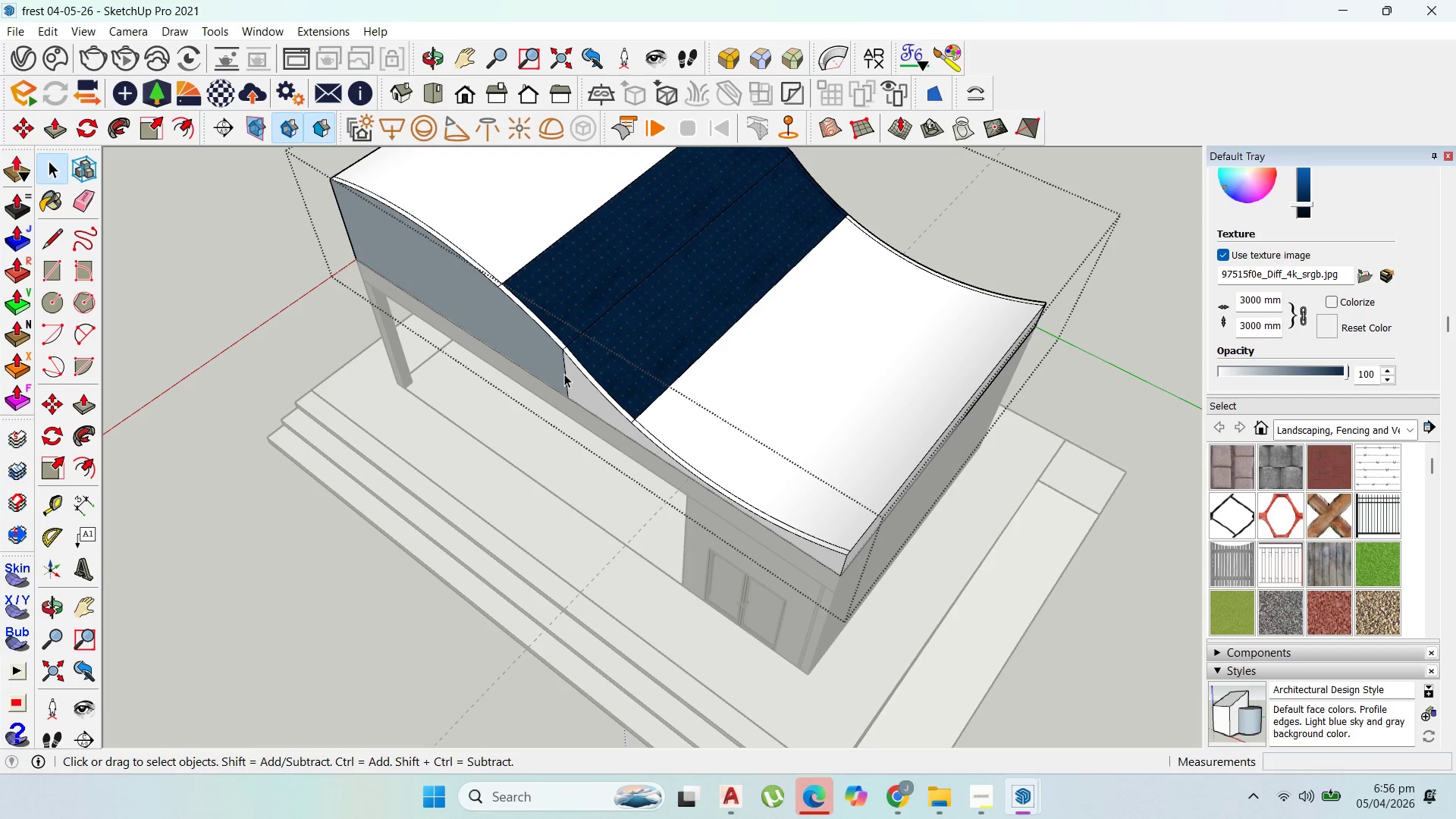 
left_click([565, 374])
 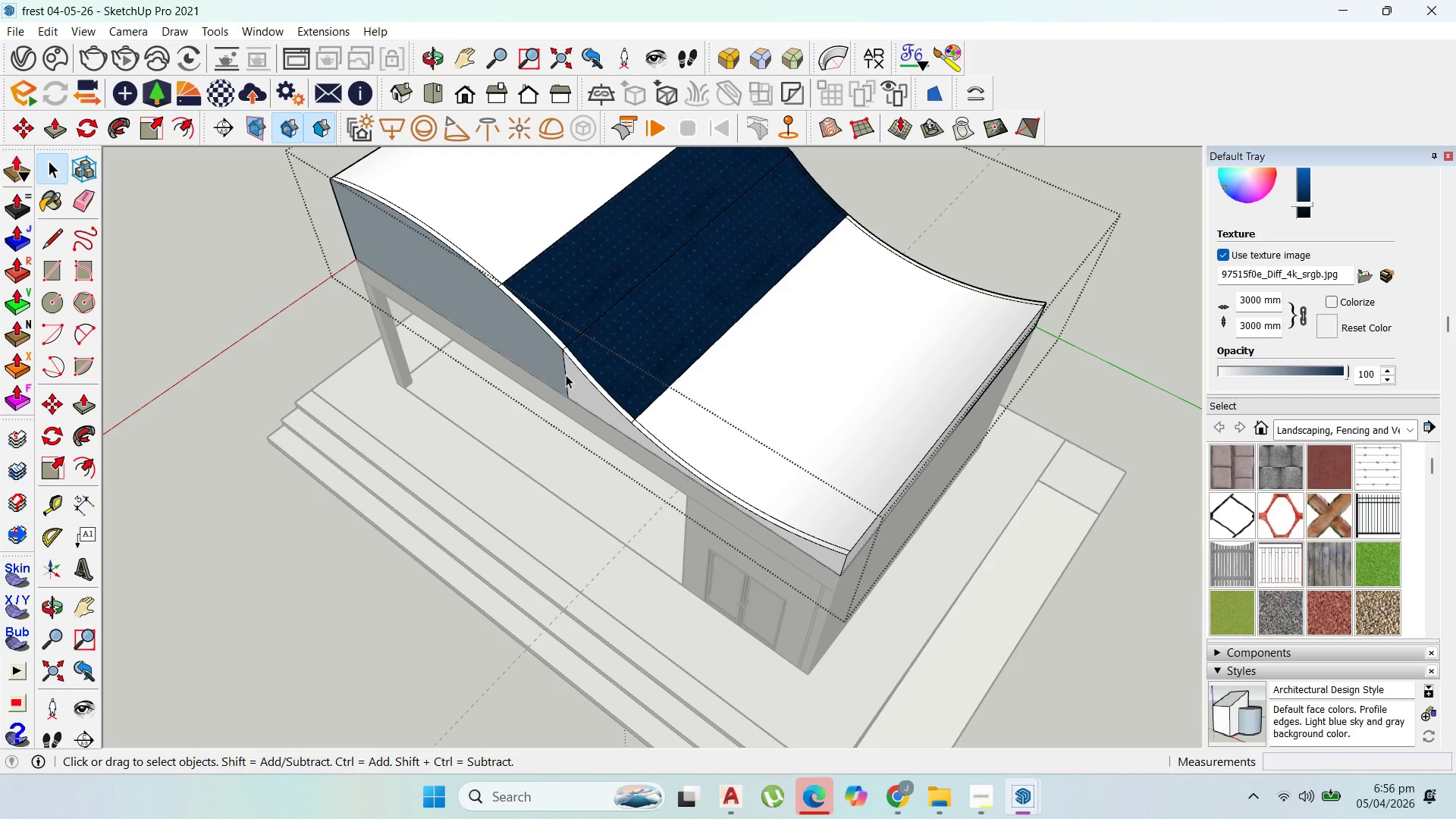 
left_click([566, 375])
 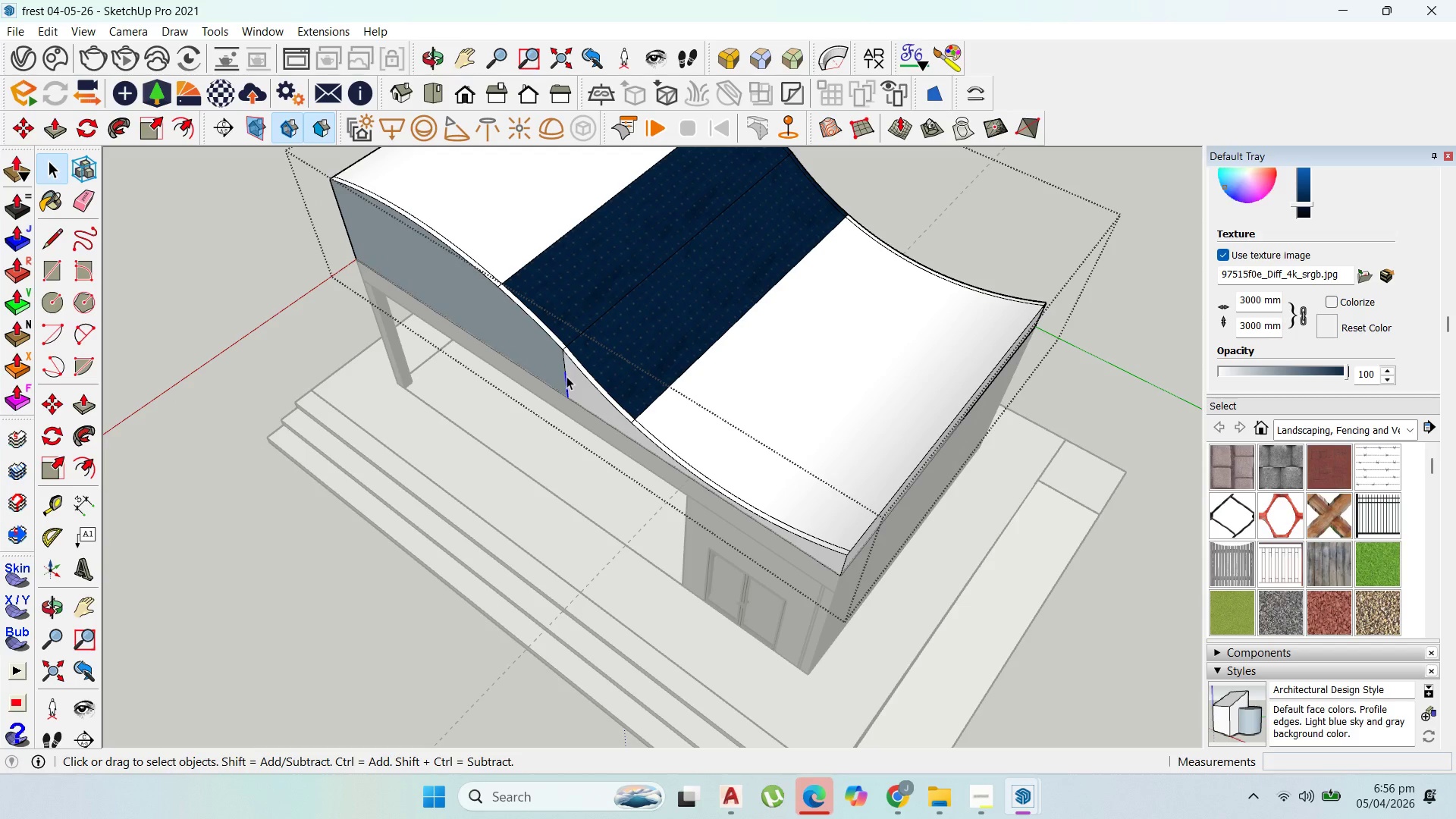 
key(Delete)
 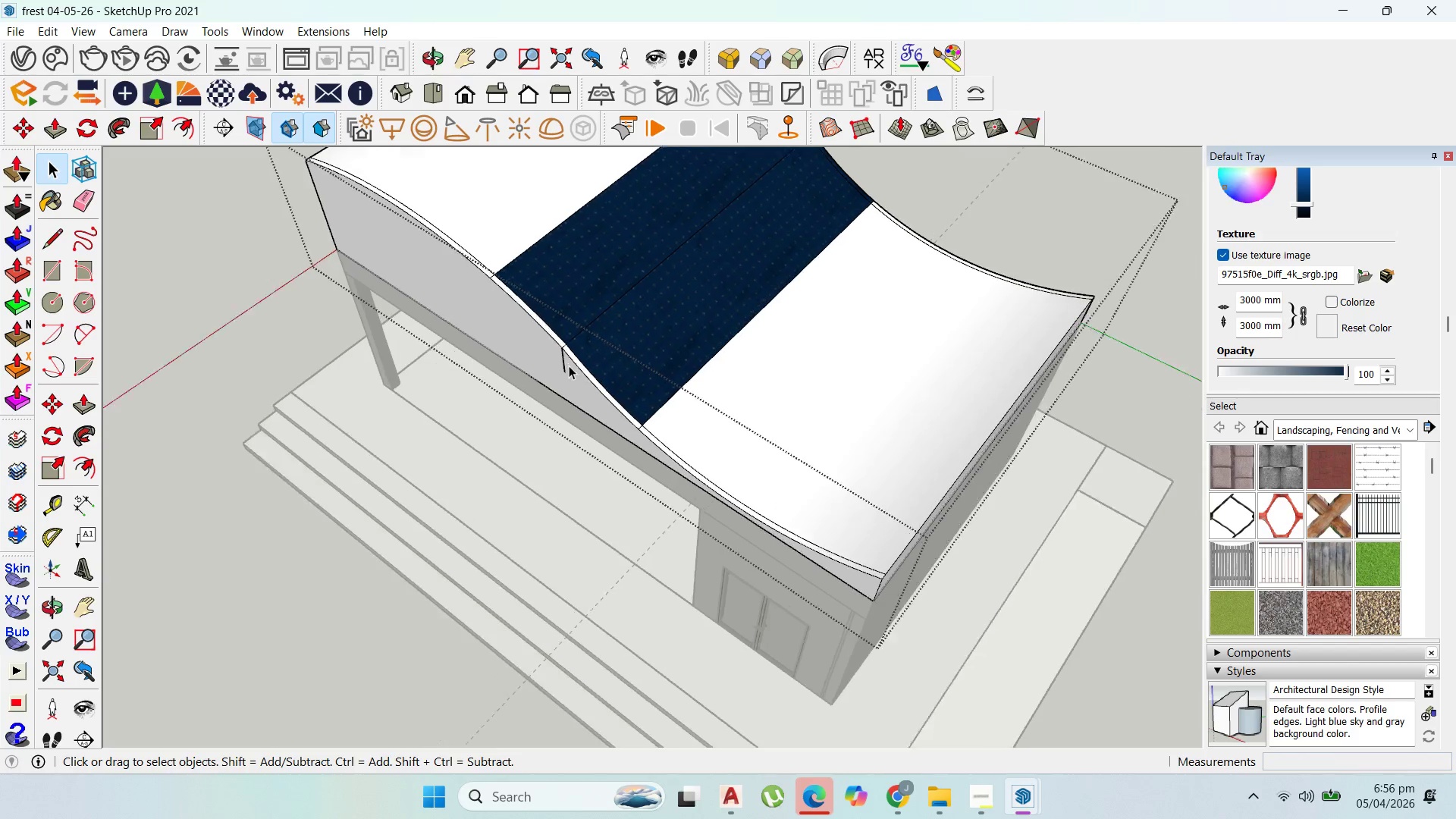 
left_click([565, 353])
 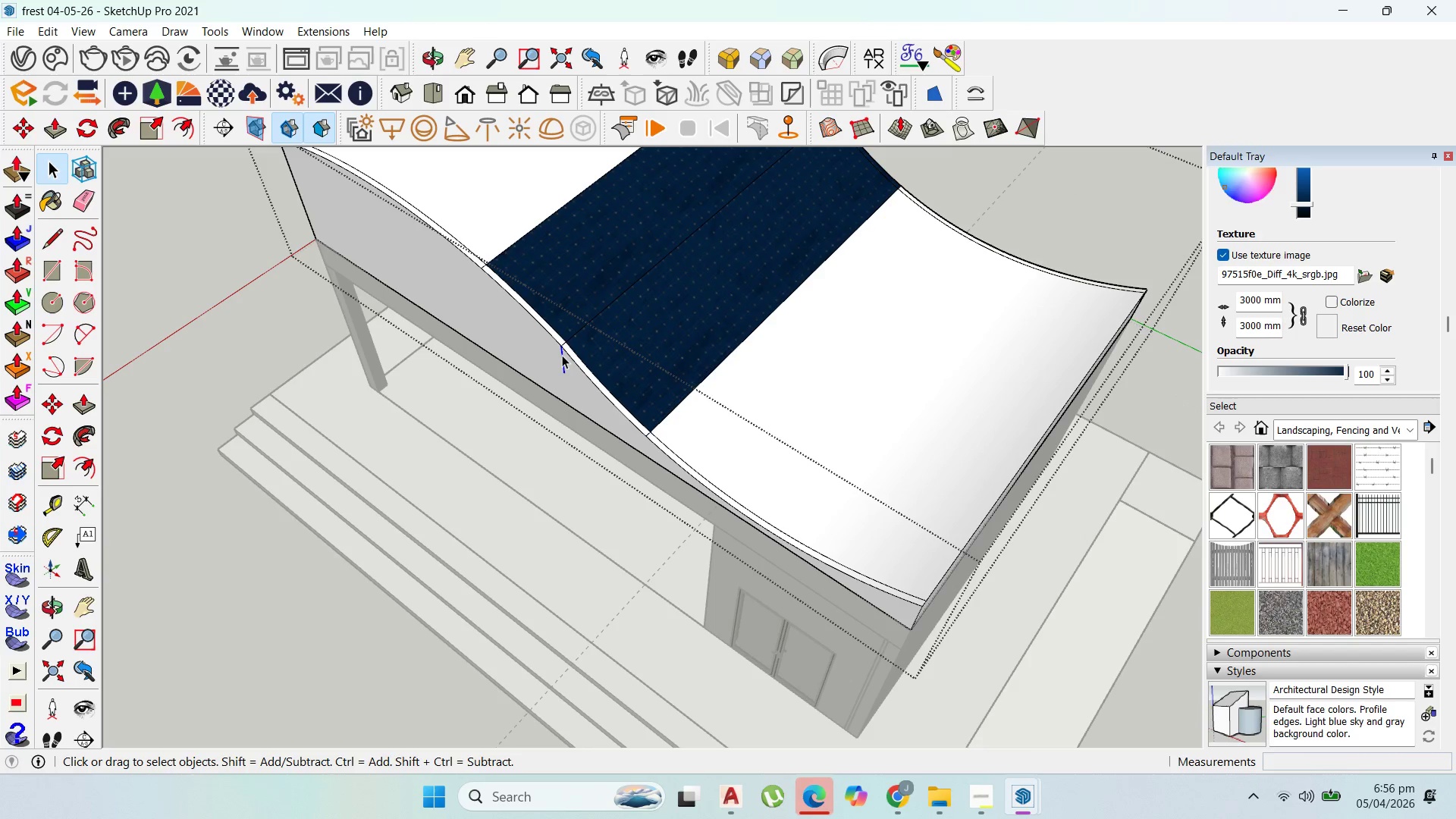 
scroll: coordinate [569, 366], scroll_direction: up, amount: 2.0
 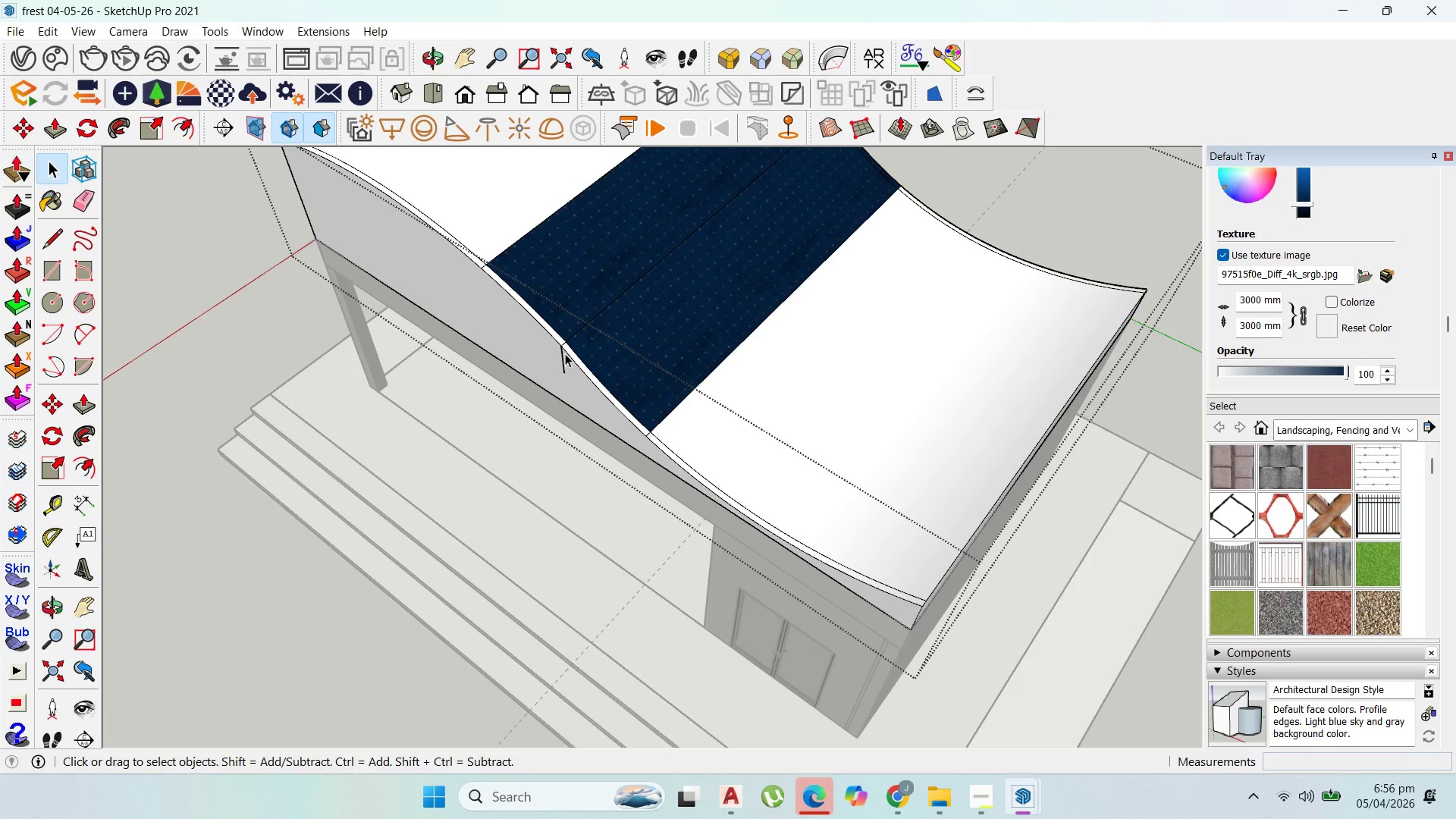 
key(Delete)
 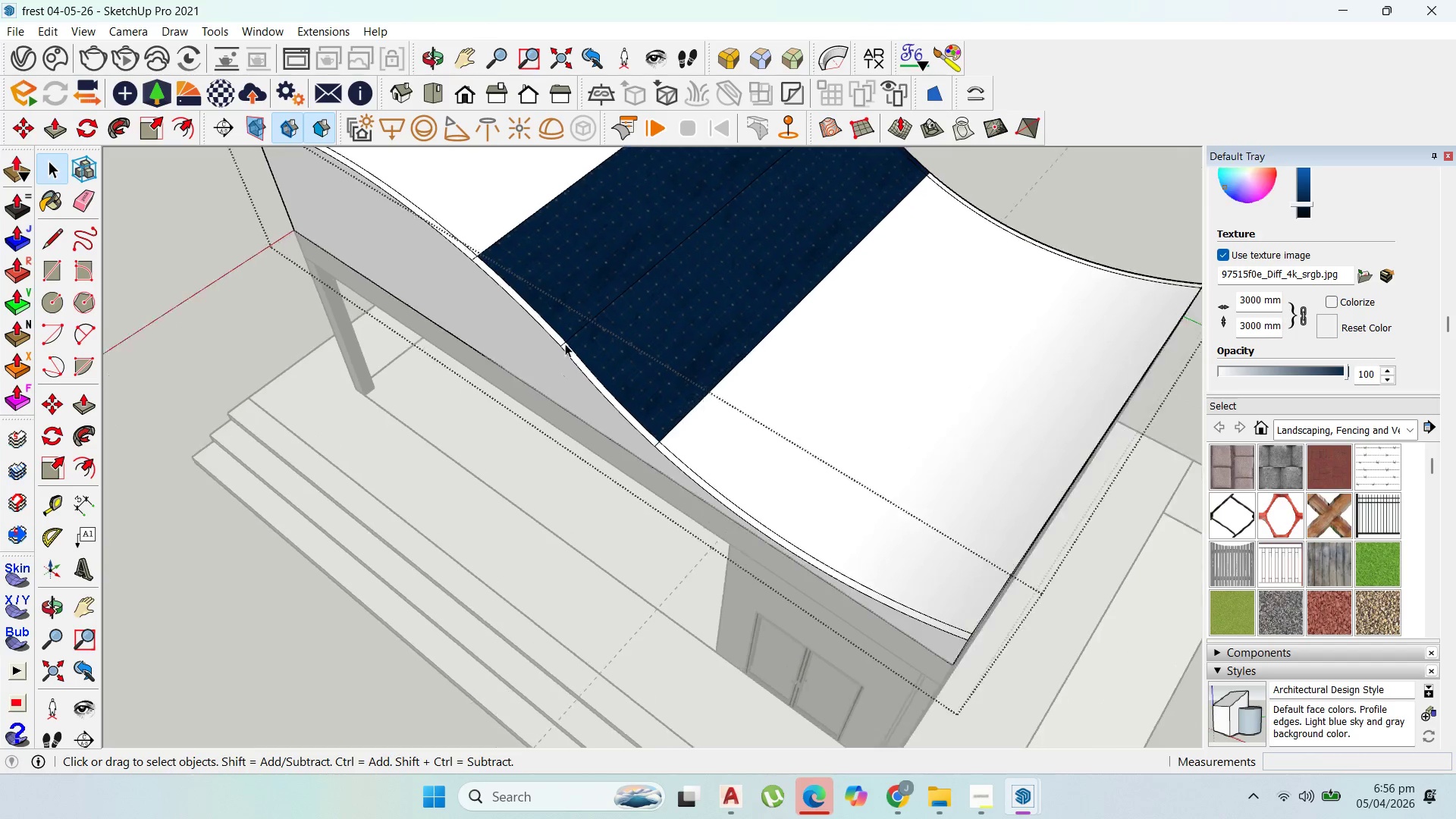 
left_click([571, 344])
 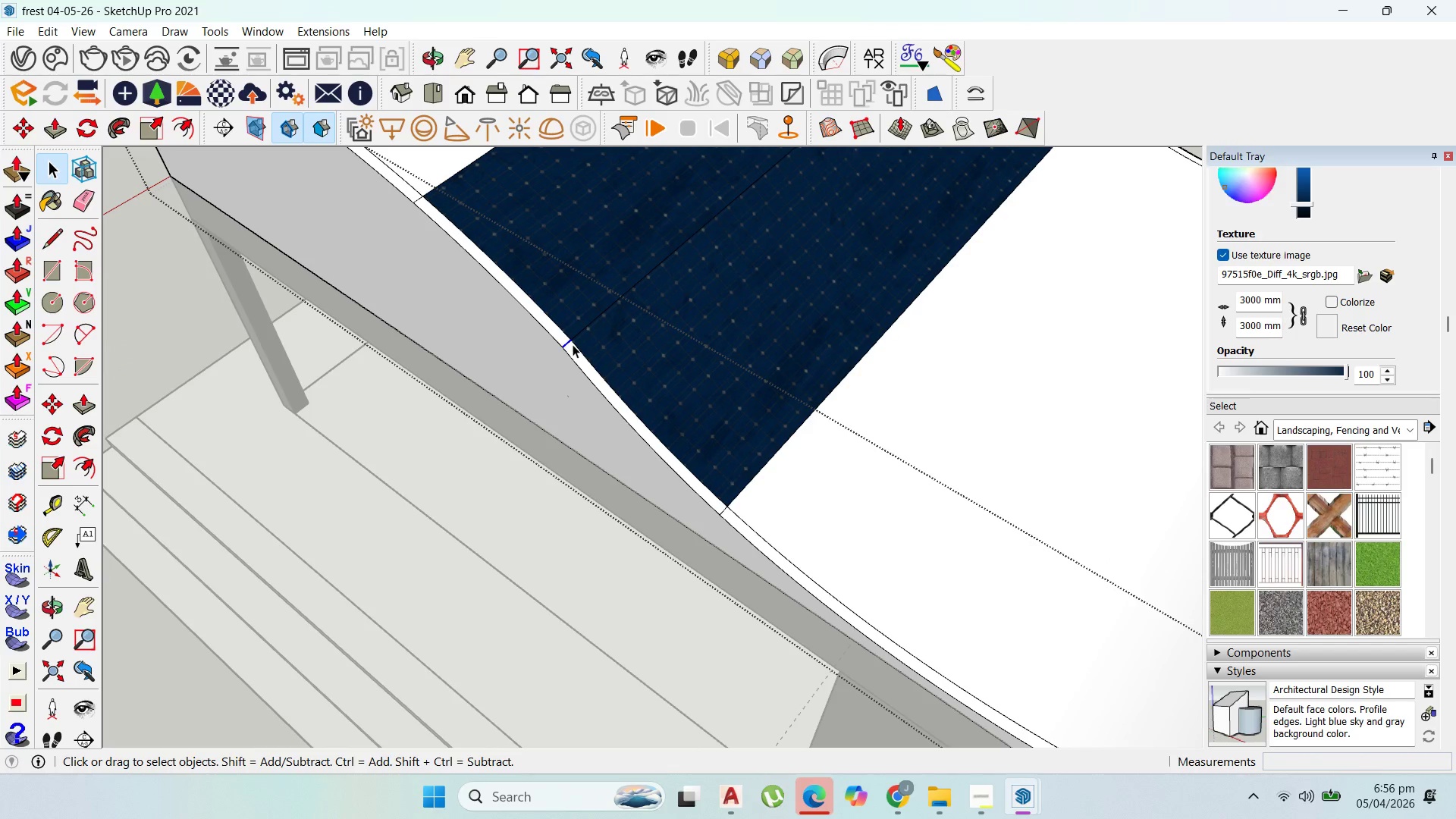 
scroll: coordinate [559, 345], scroll_direction: up, amount: 6.0
 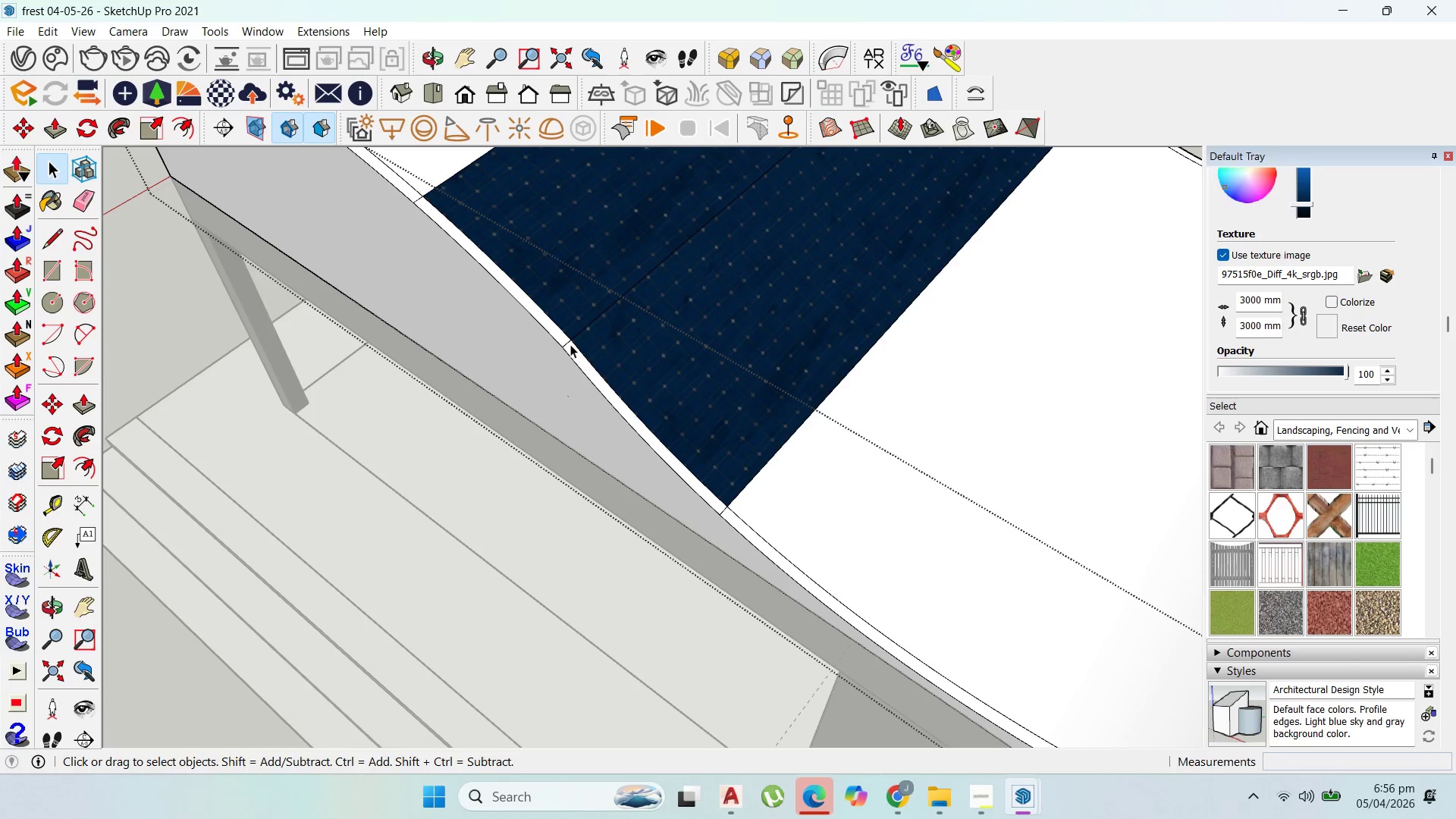 
key(Delete)
 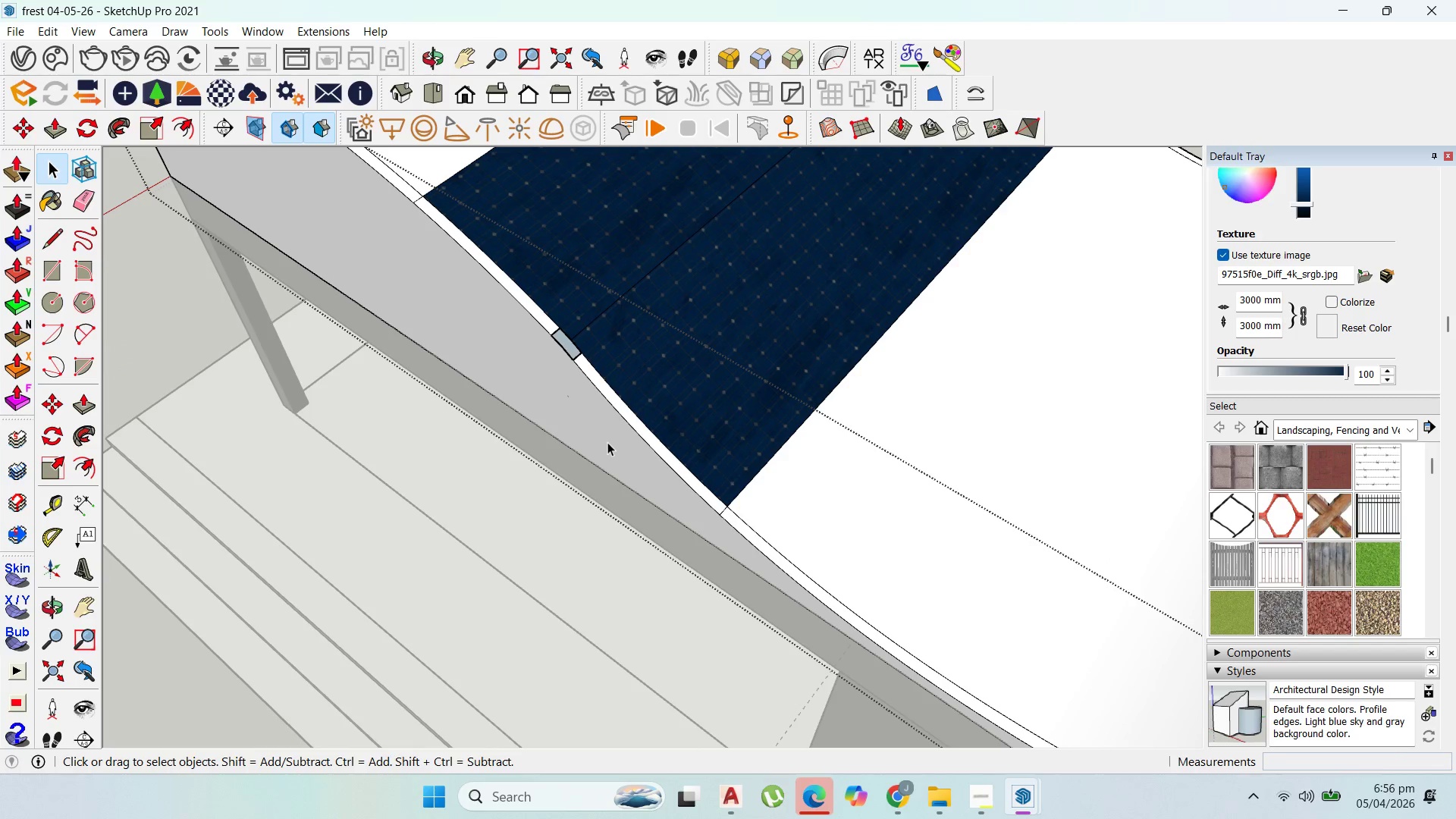 
key(Control+Z)
 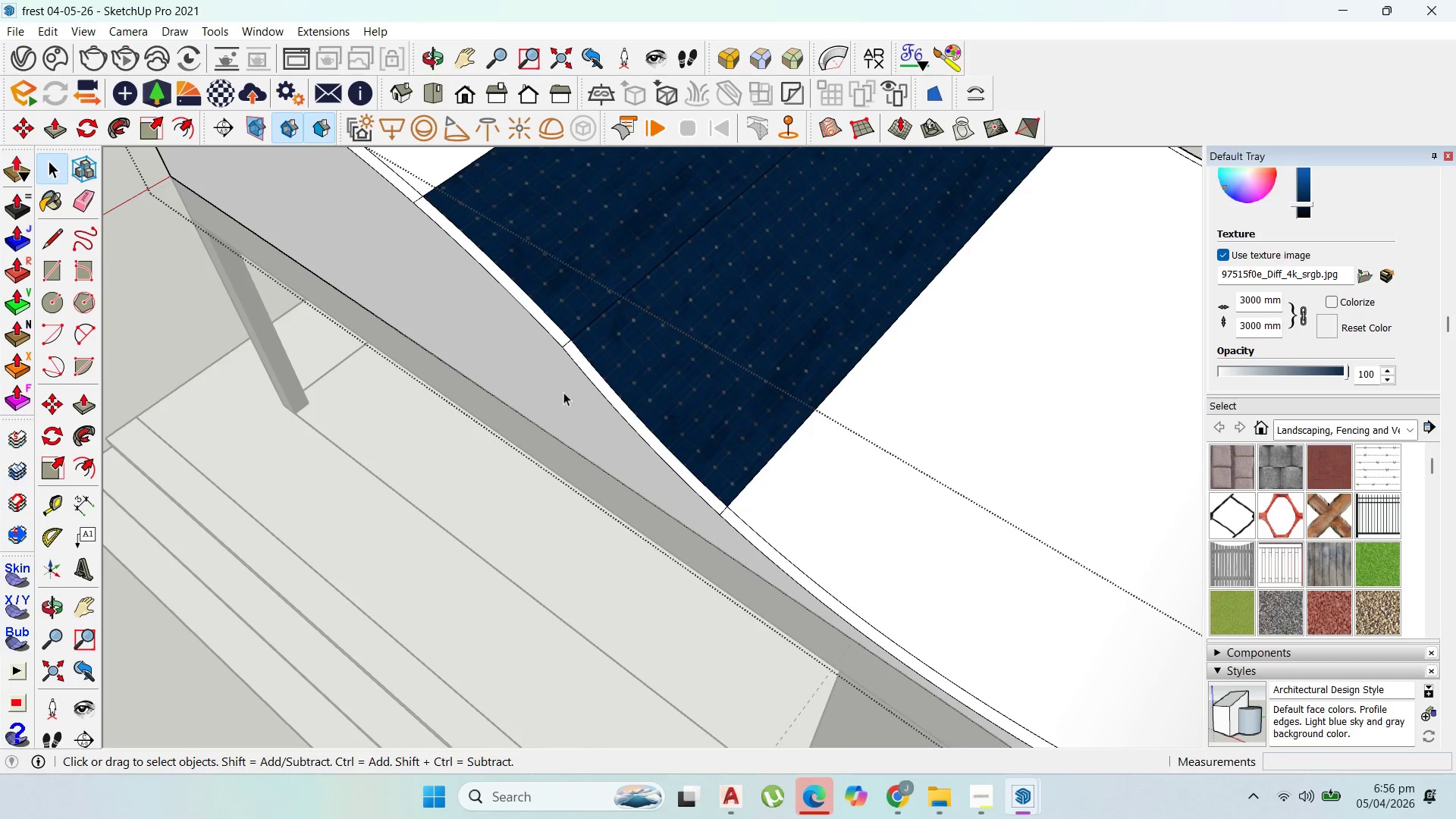 
key(Escape)
 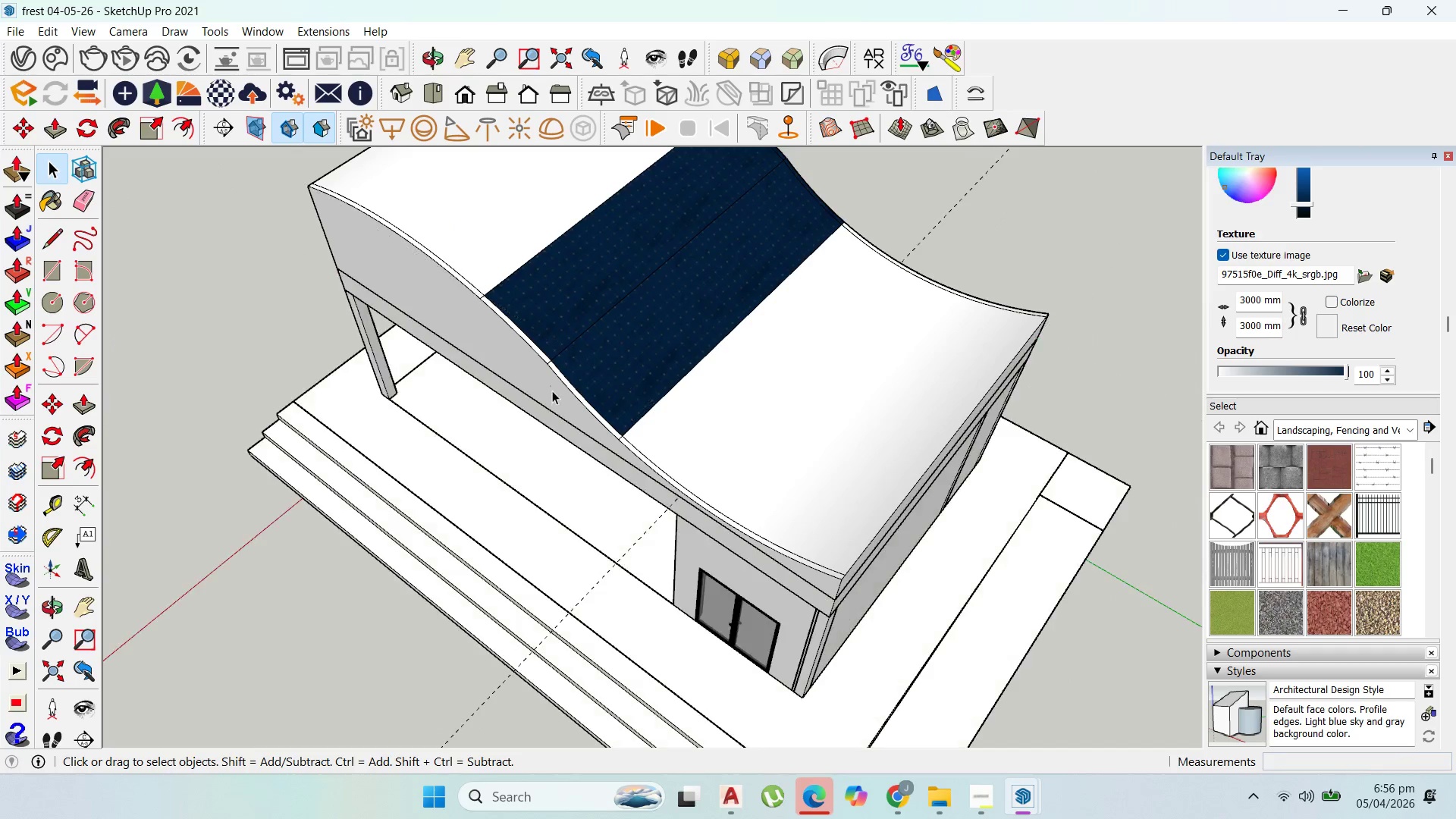 
key(Escape)
 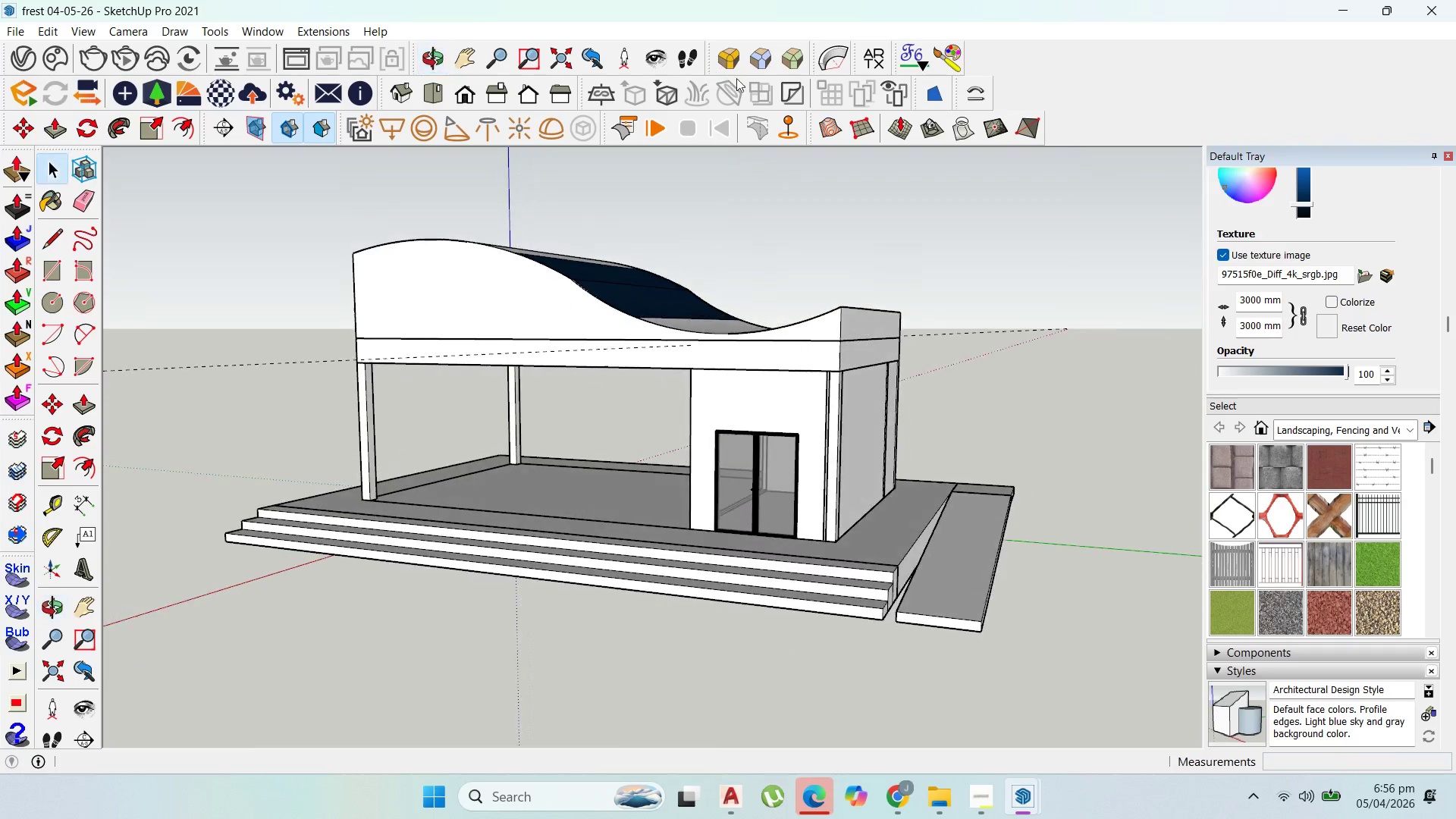 
scroll: coordinate [620, 385], scroll_direction: down, amount: 10.0
 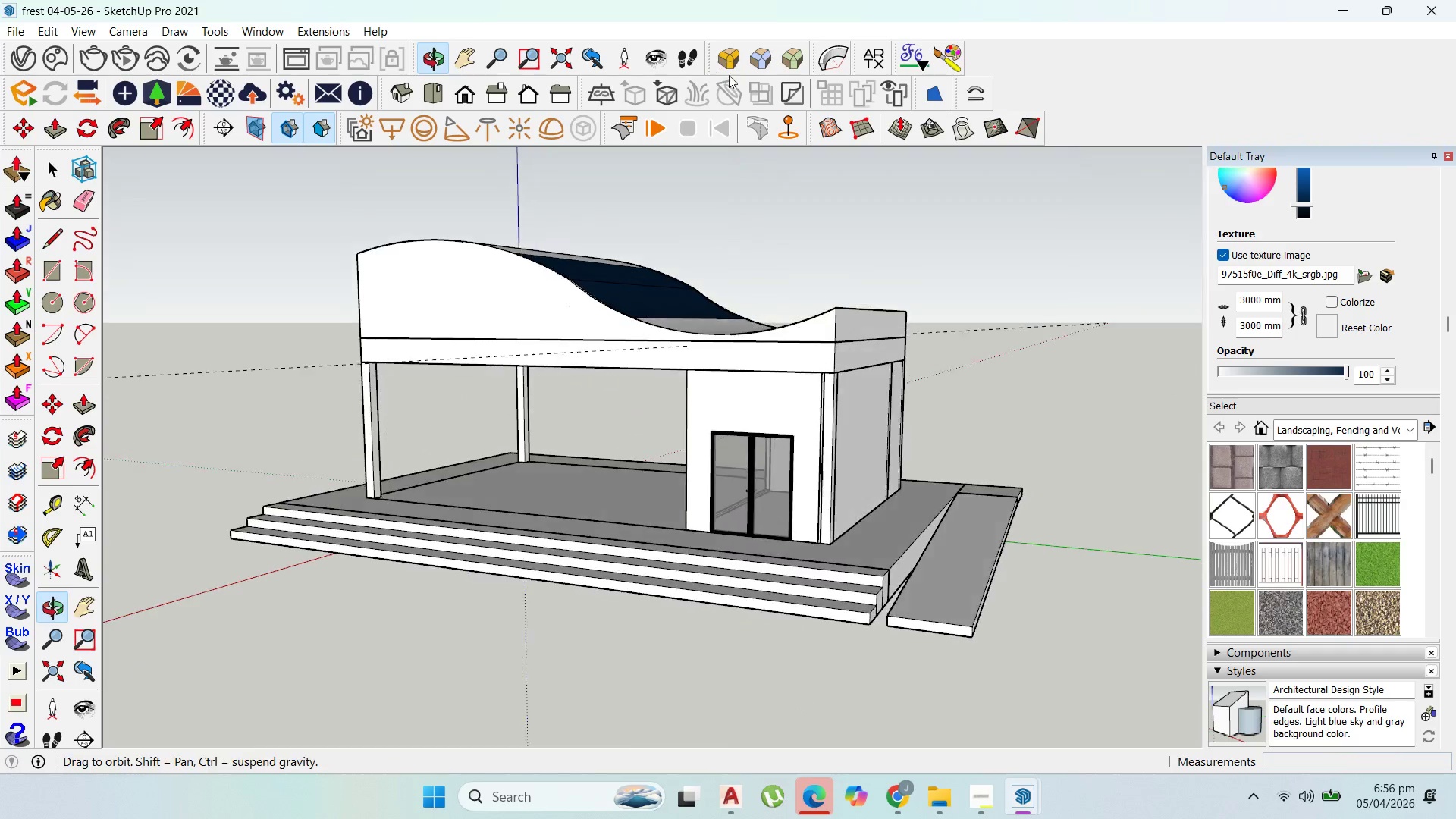 
scroll: coordinate [769, 281], scroll_direction: up, amount: 1.0
 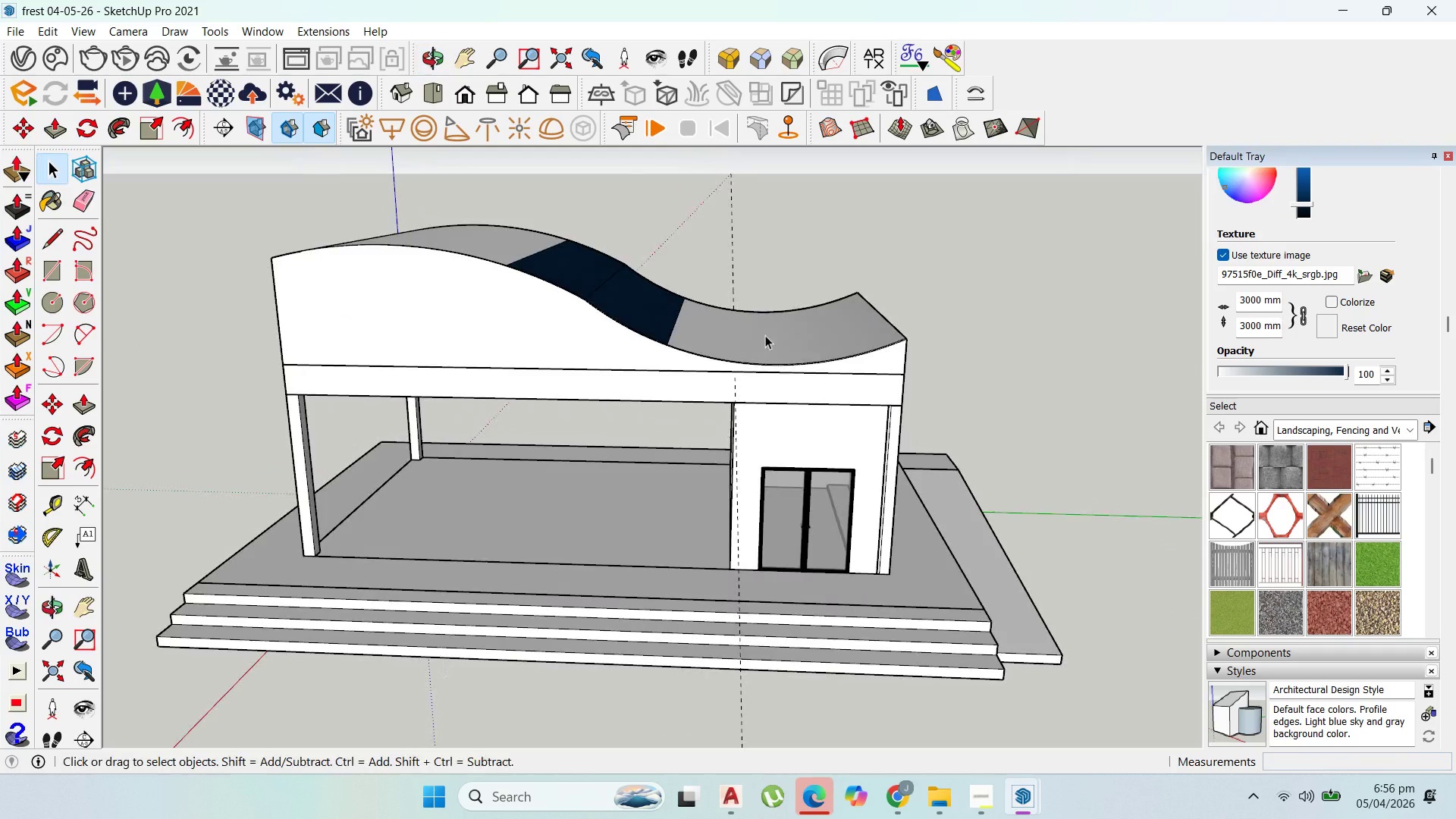 
double_click([758, 331])
 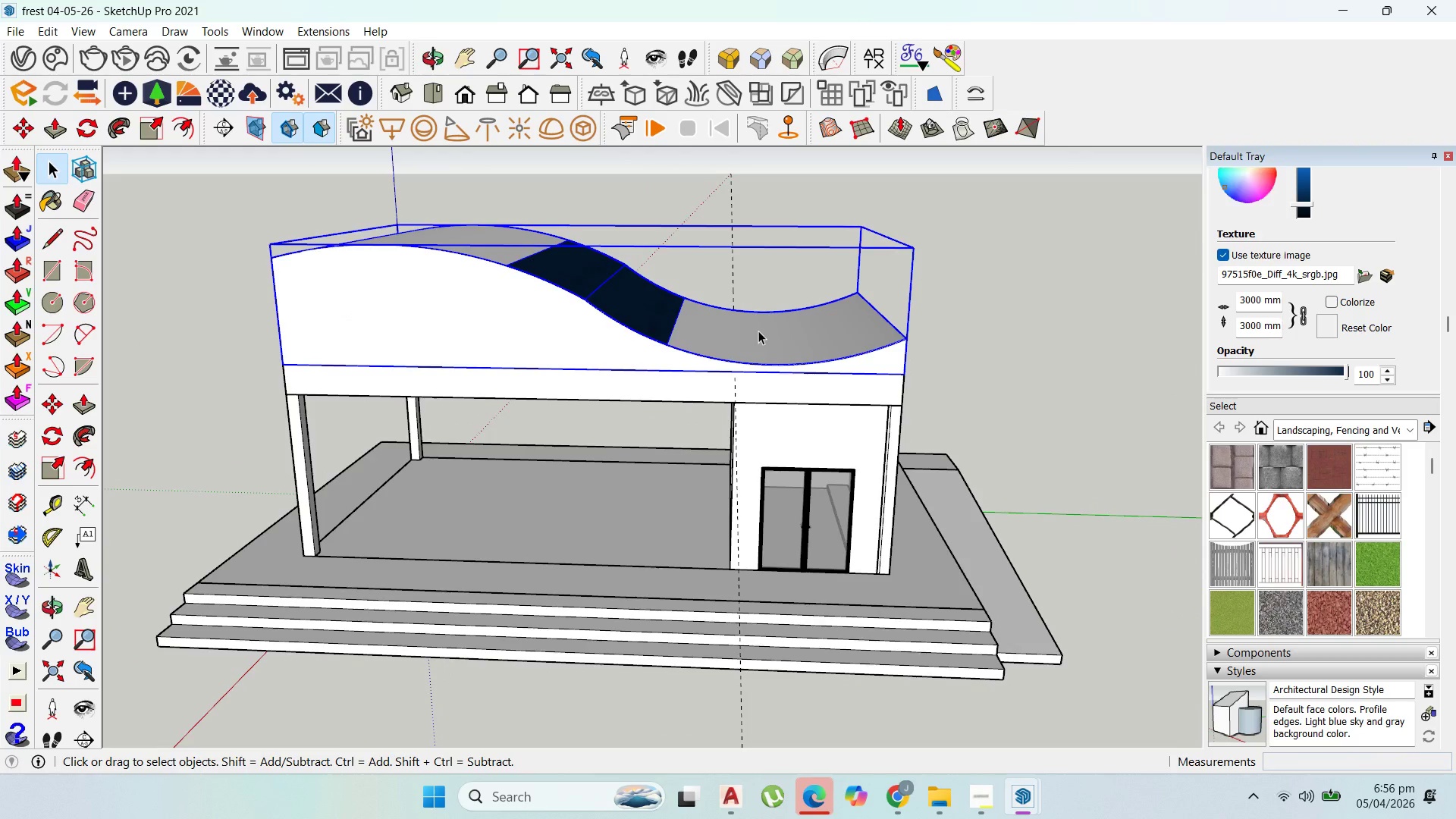 
triple_click([758, 331])
 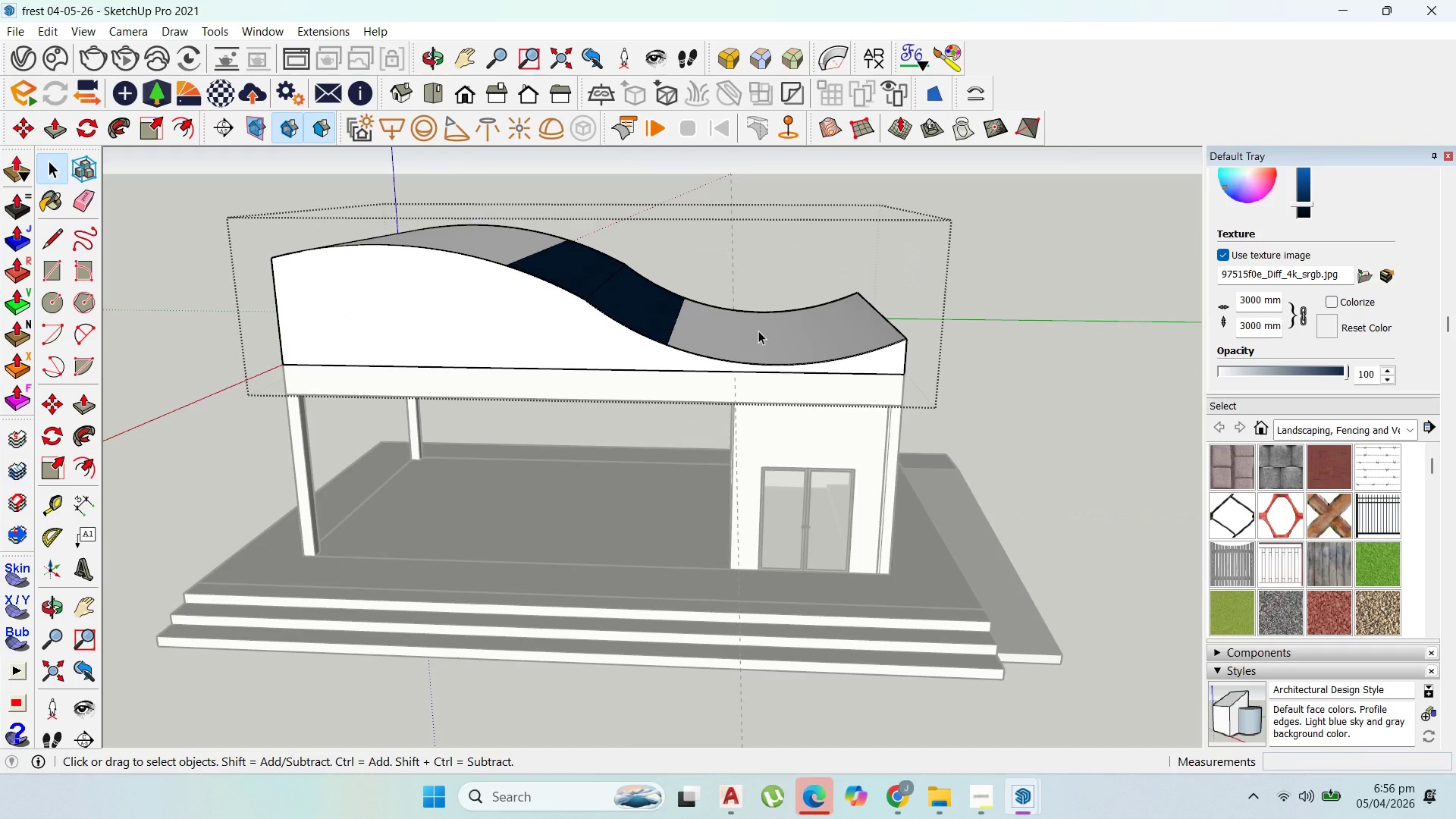 
triple_click([758, 331])
 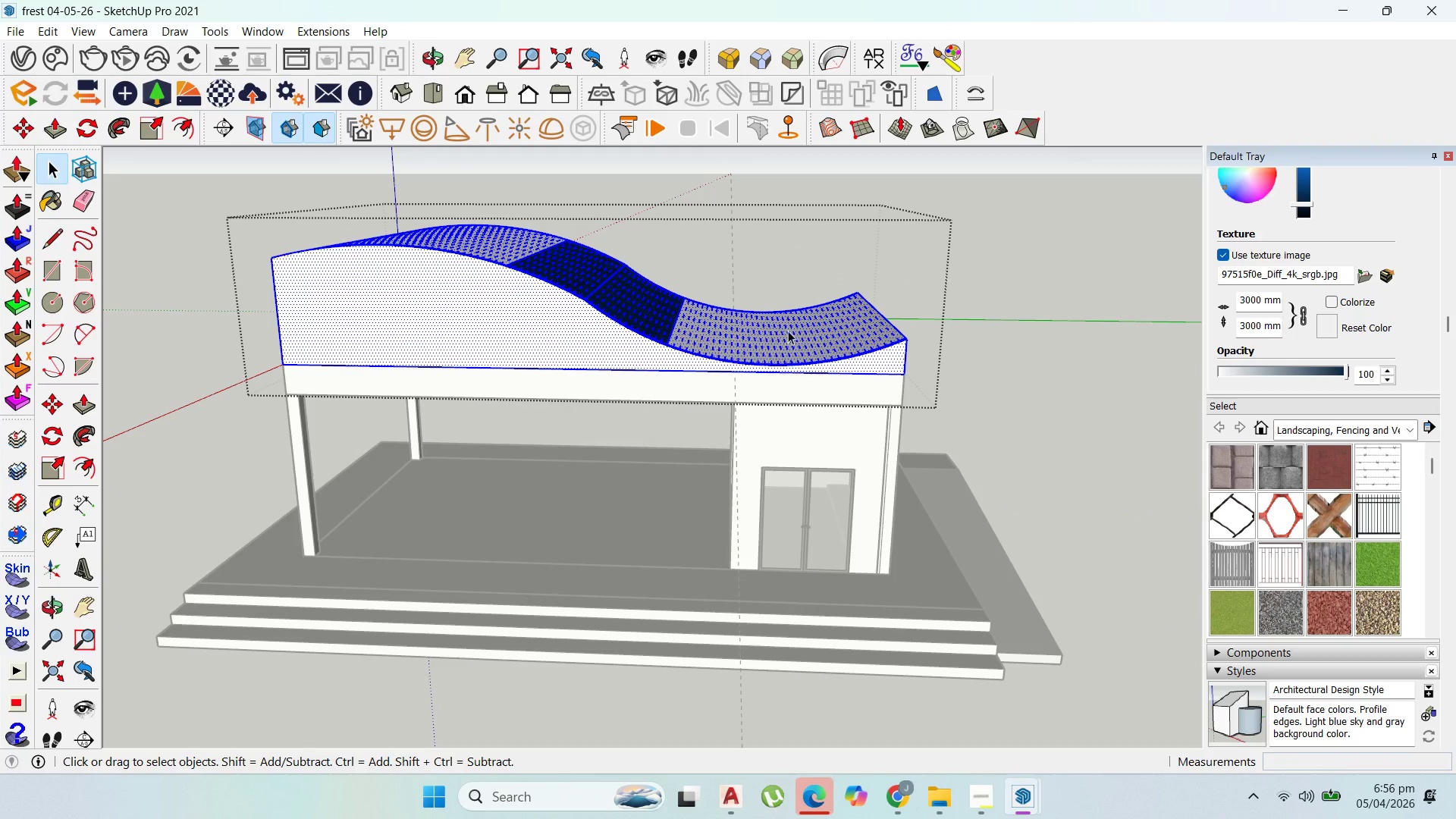 
triple_click([789, 330])
 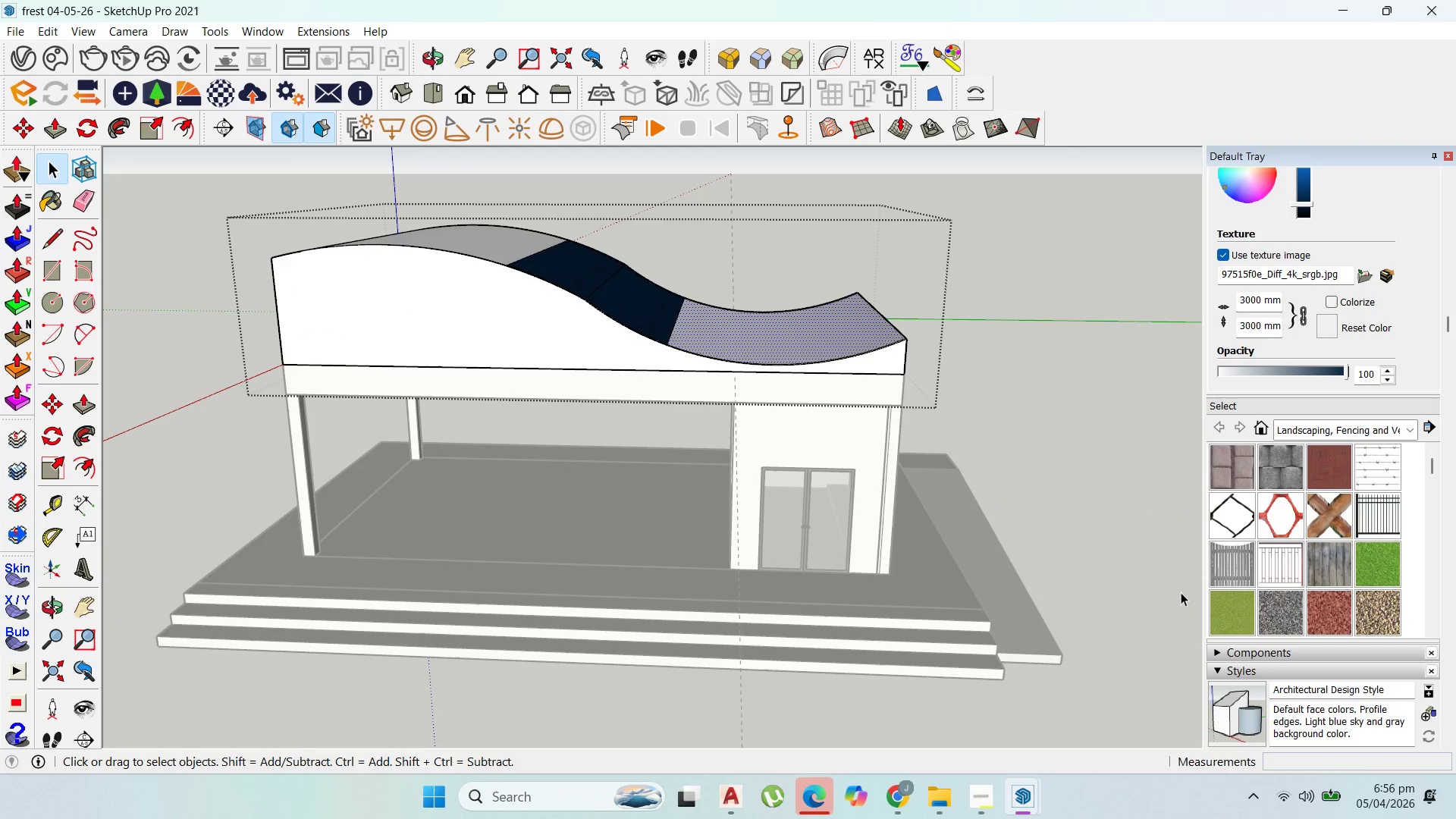 
left_click([1230, 610])
 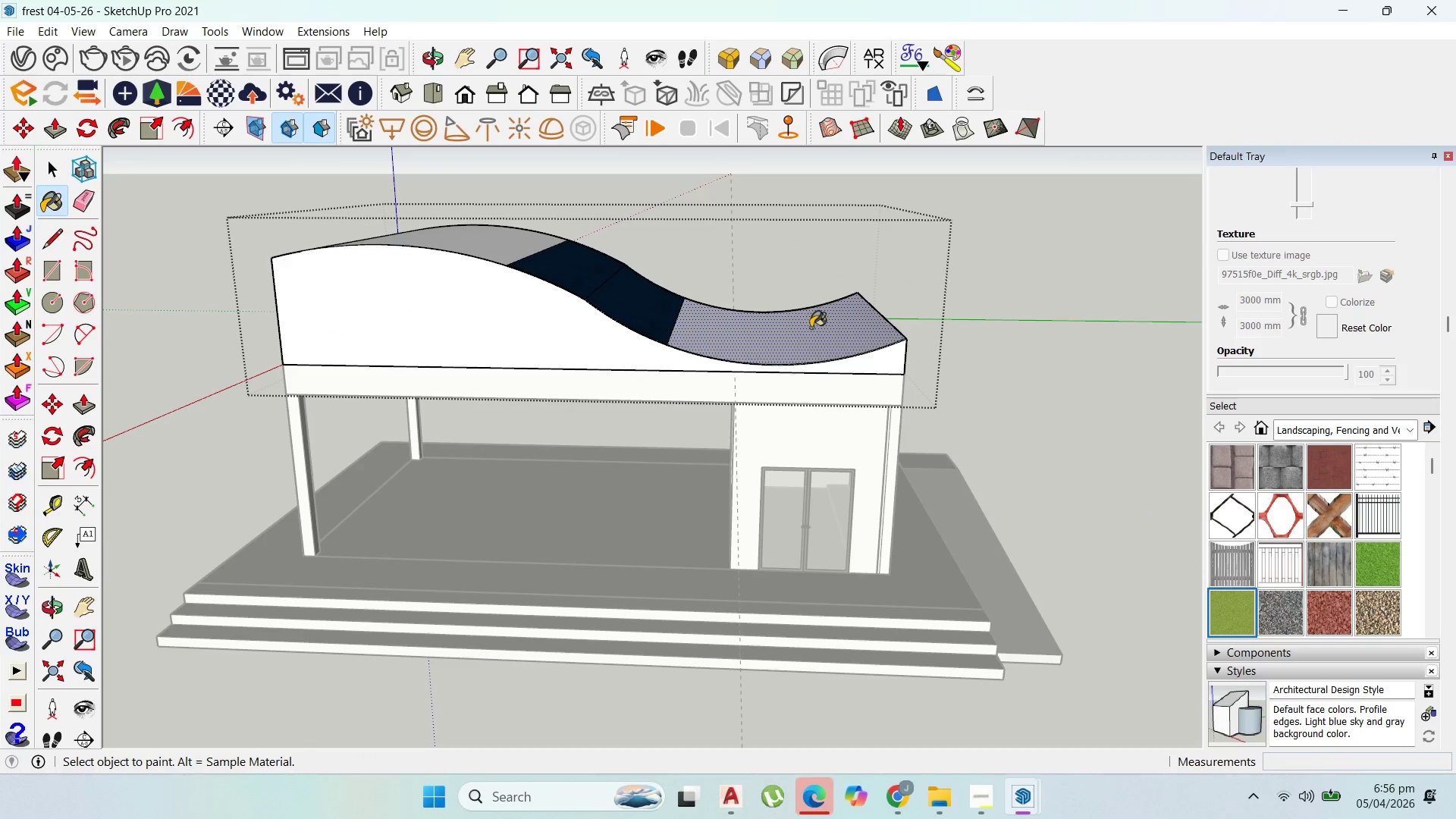 
scroll: coordinate [773, 334], scroll_direction: up, amount: 1.0
 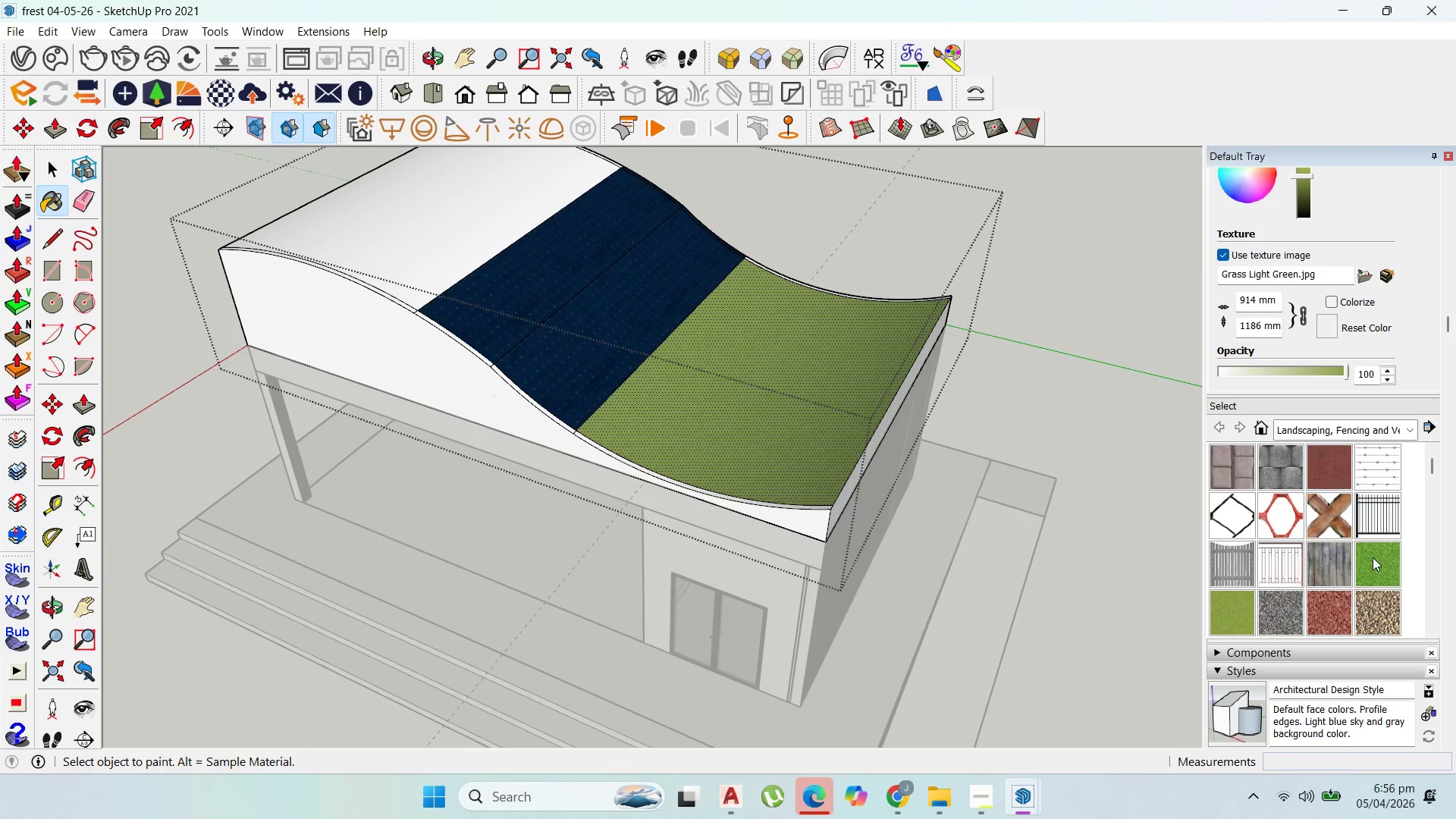 
left_click([404, 221])
 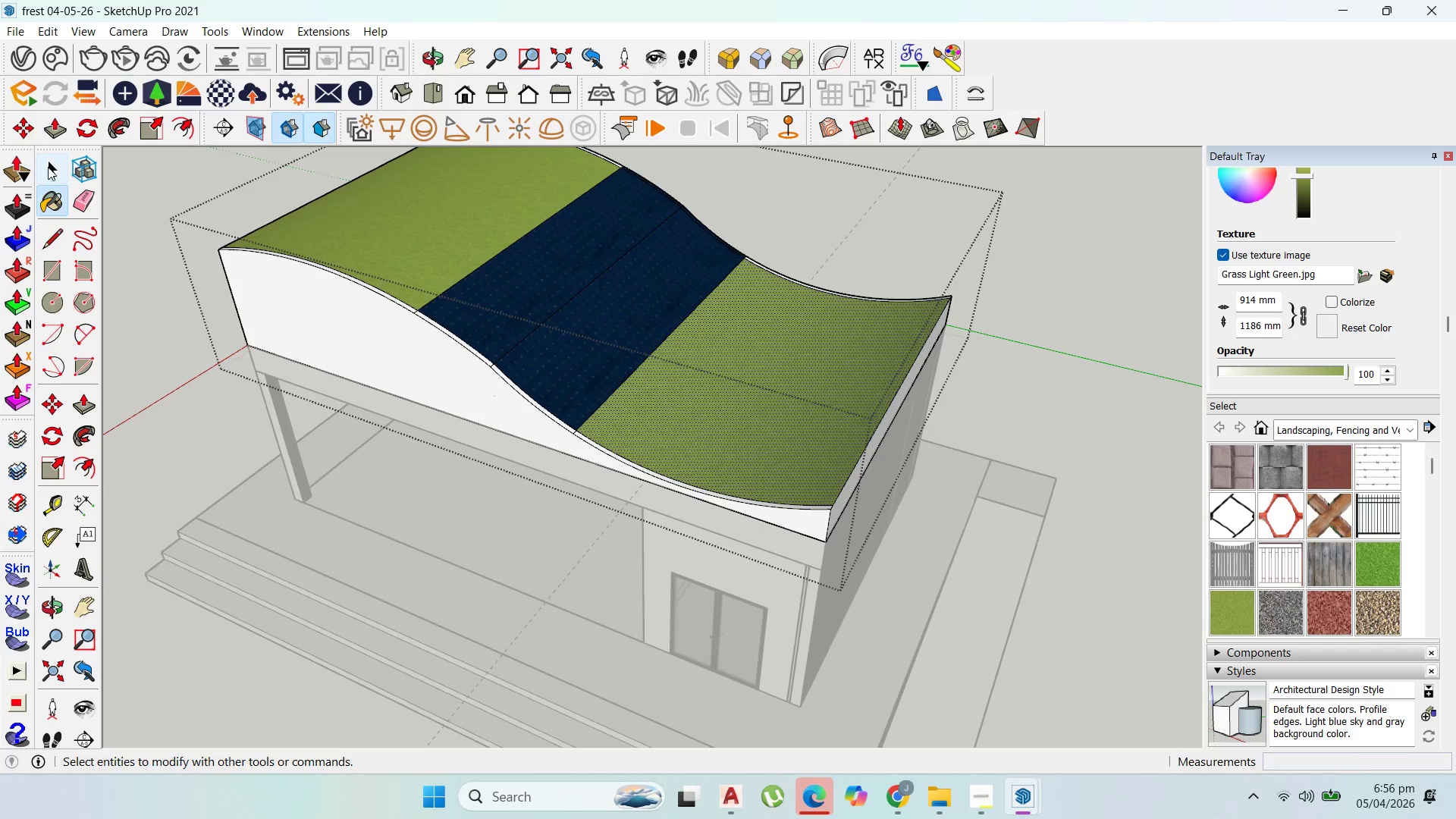 
scroll: coordinate [397, 297], scroll_direction: up, amount: 1.0
 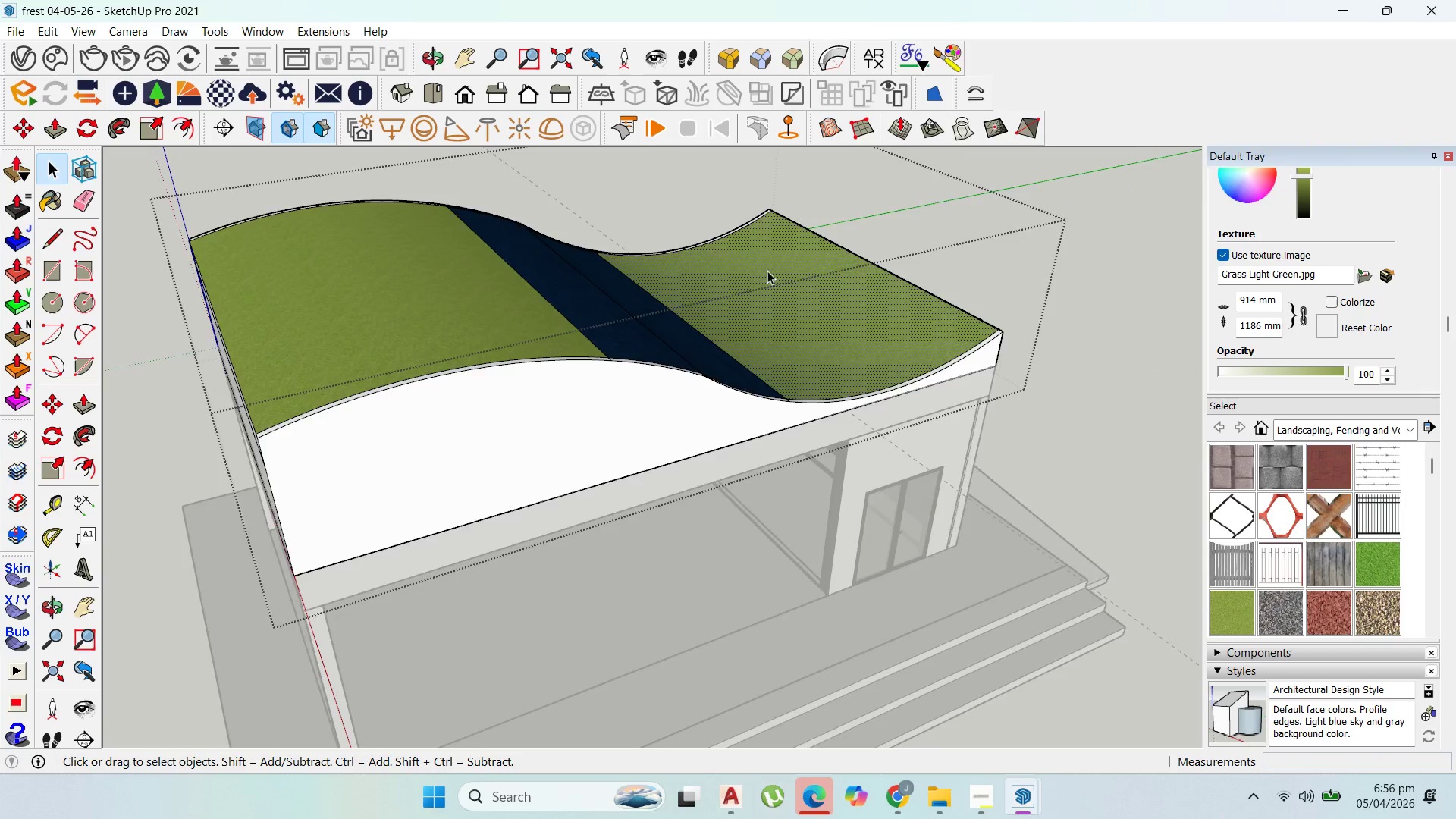 
left_click([1050, 337])
 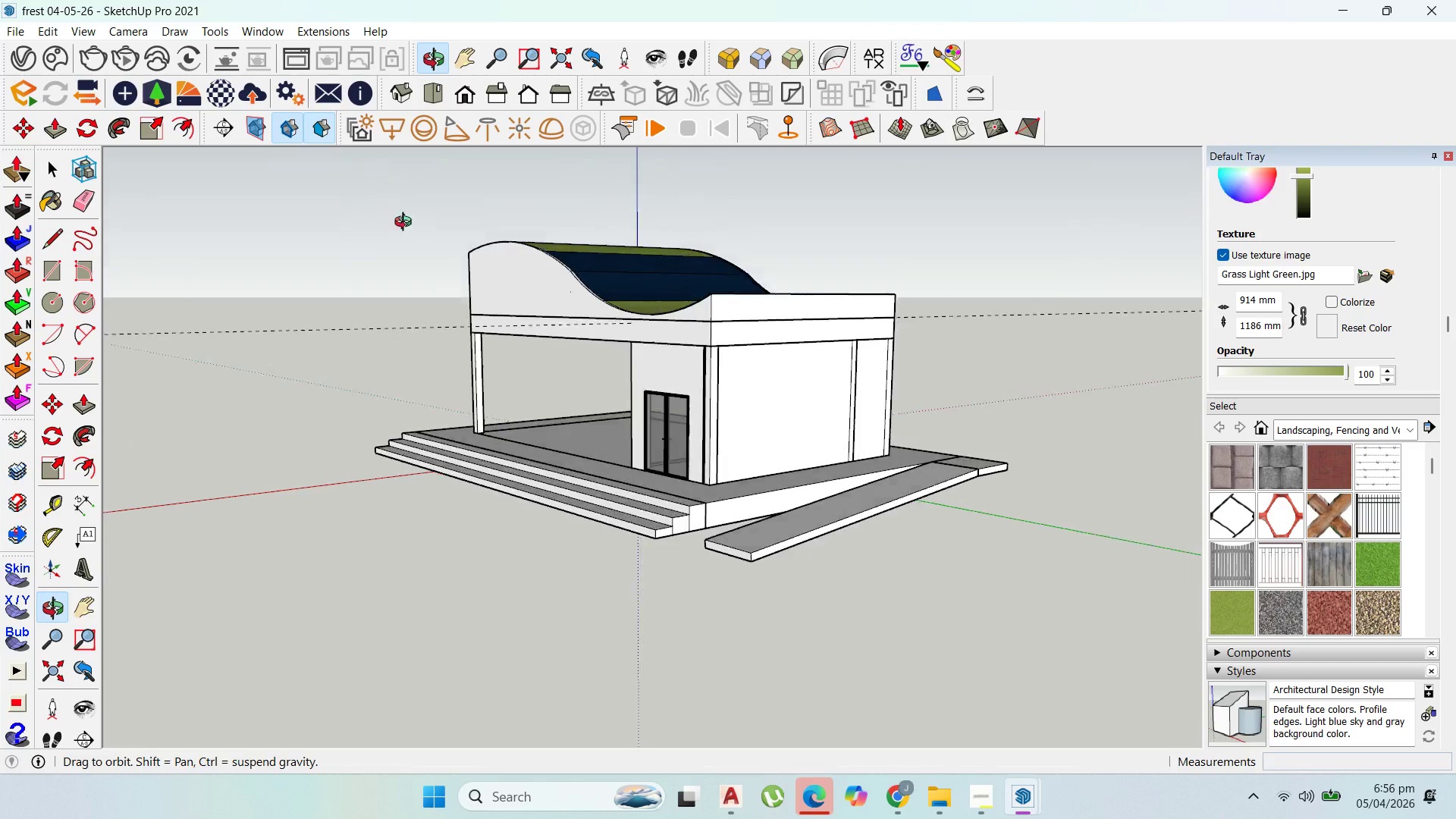 
scroll: coordinate [630, 242], scroll_direction: down, amount: 7.0
 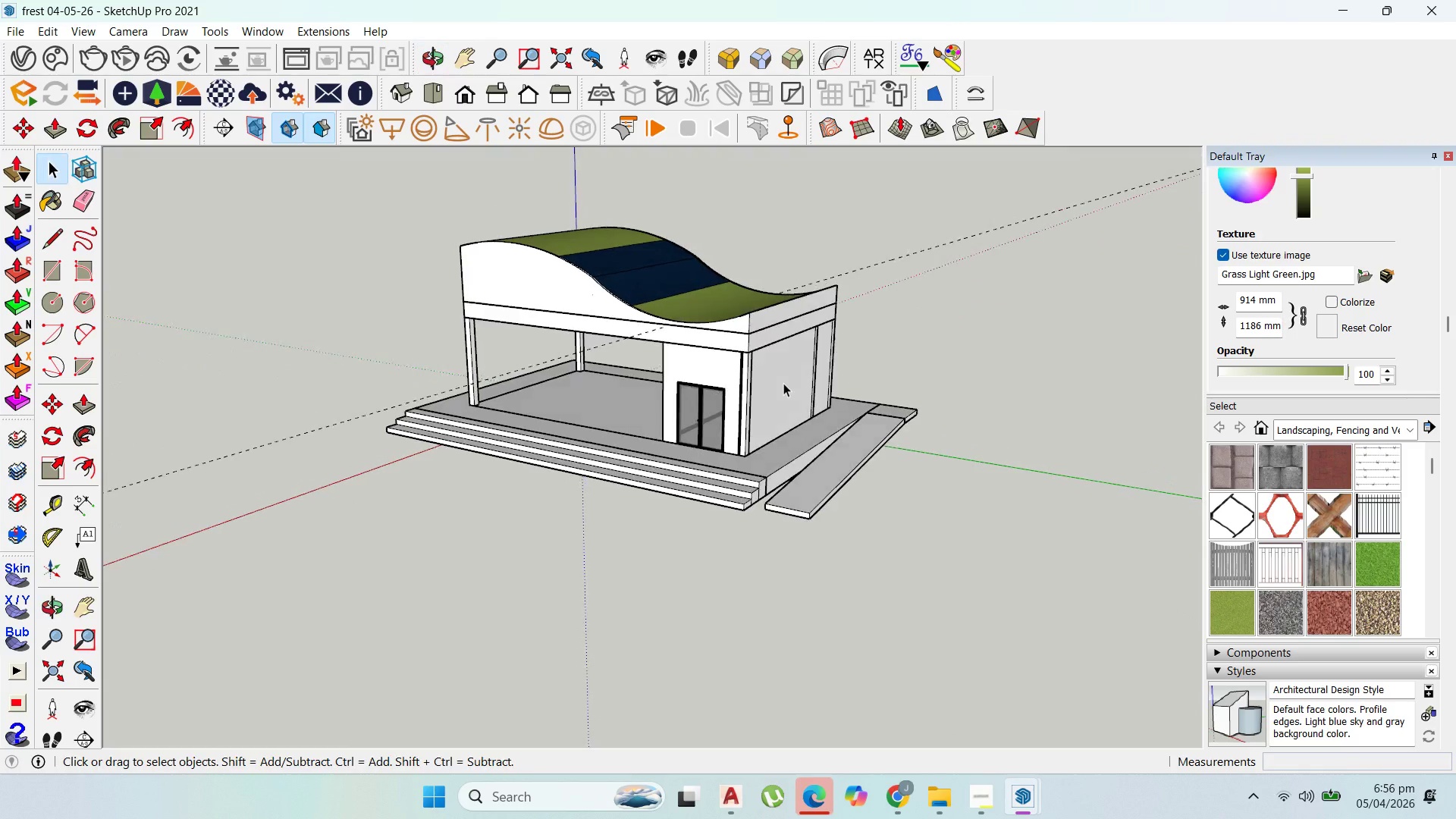 
scroll: coordinate [635, 366], scroll_direction: up, amount: 1.0
 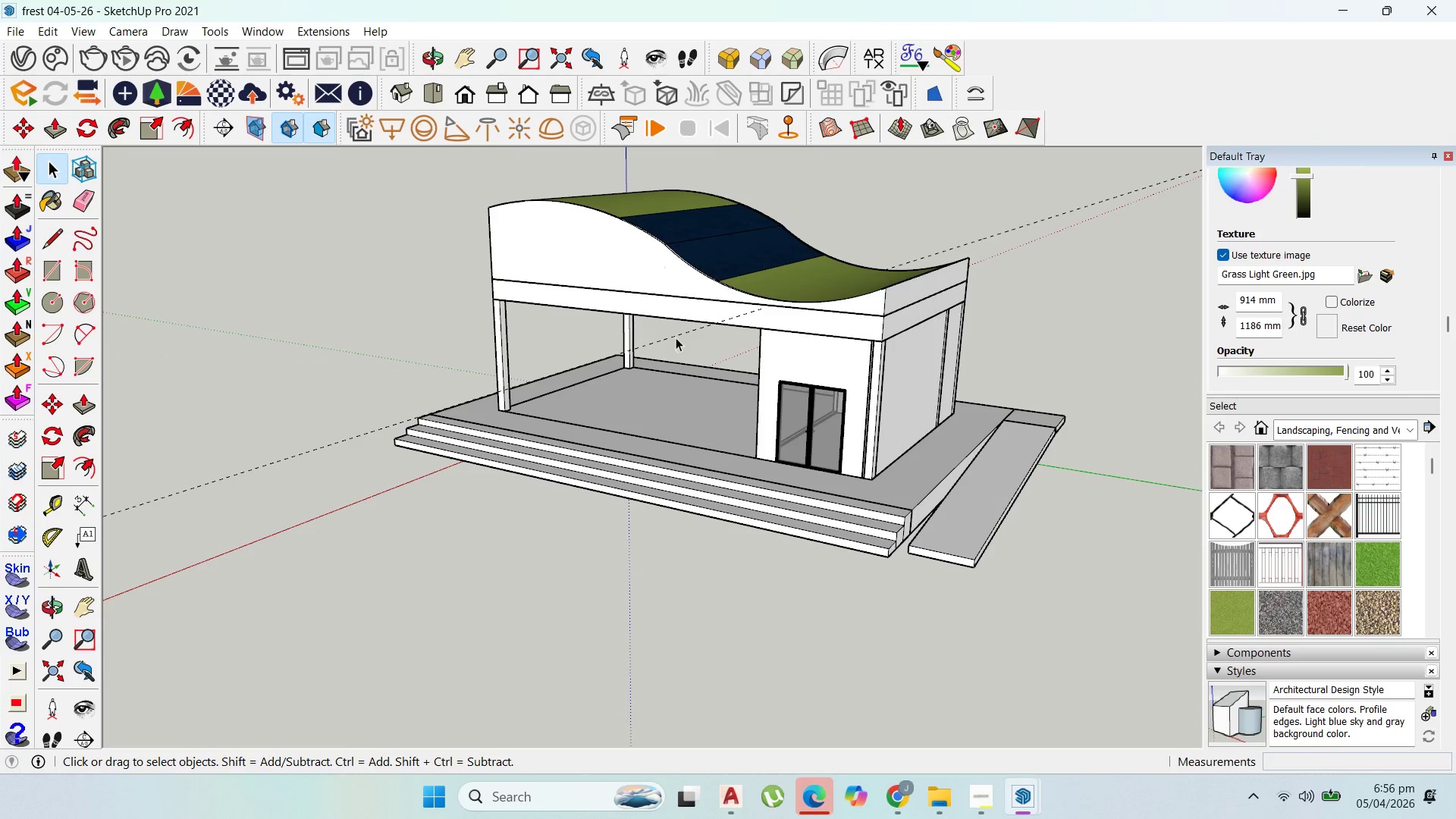 
double_click([675, 337])
 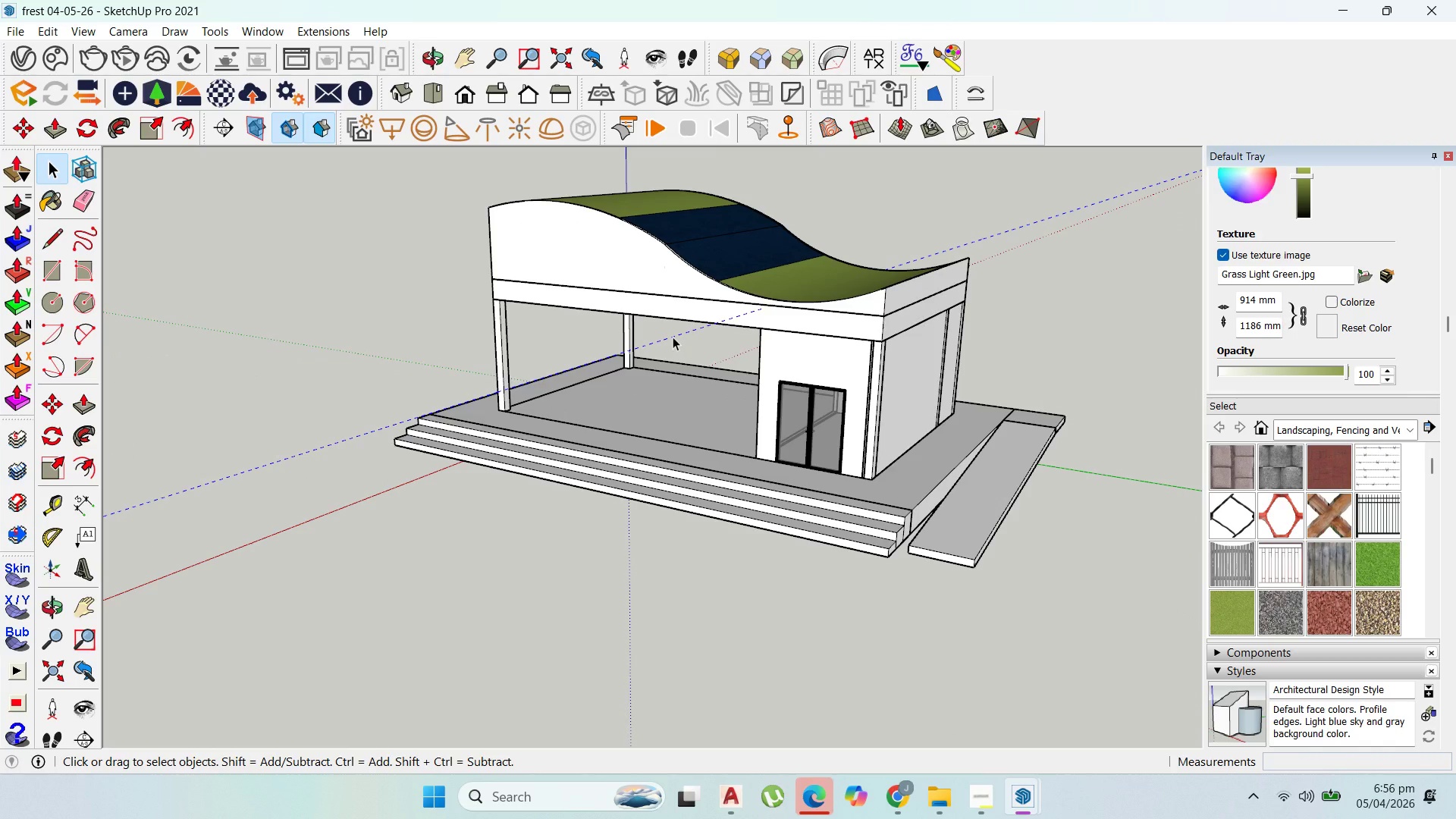 
key(Delete)
 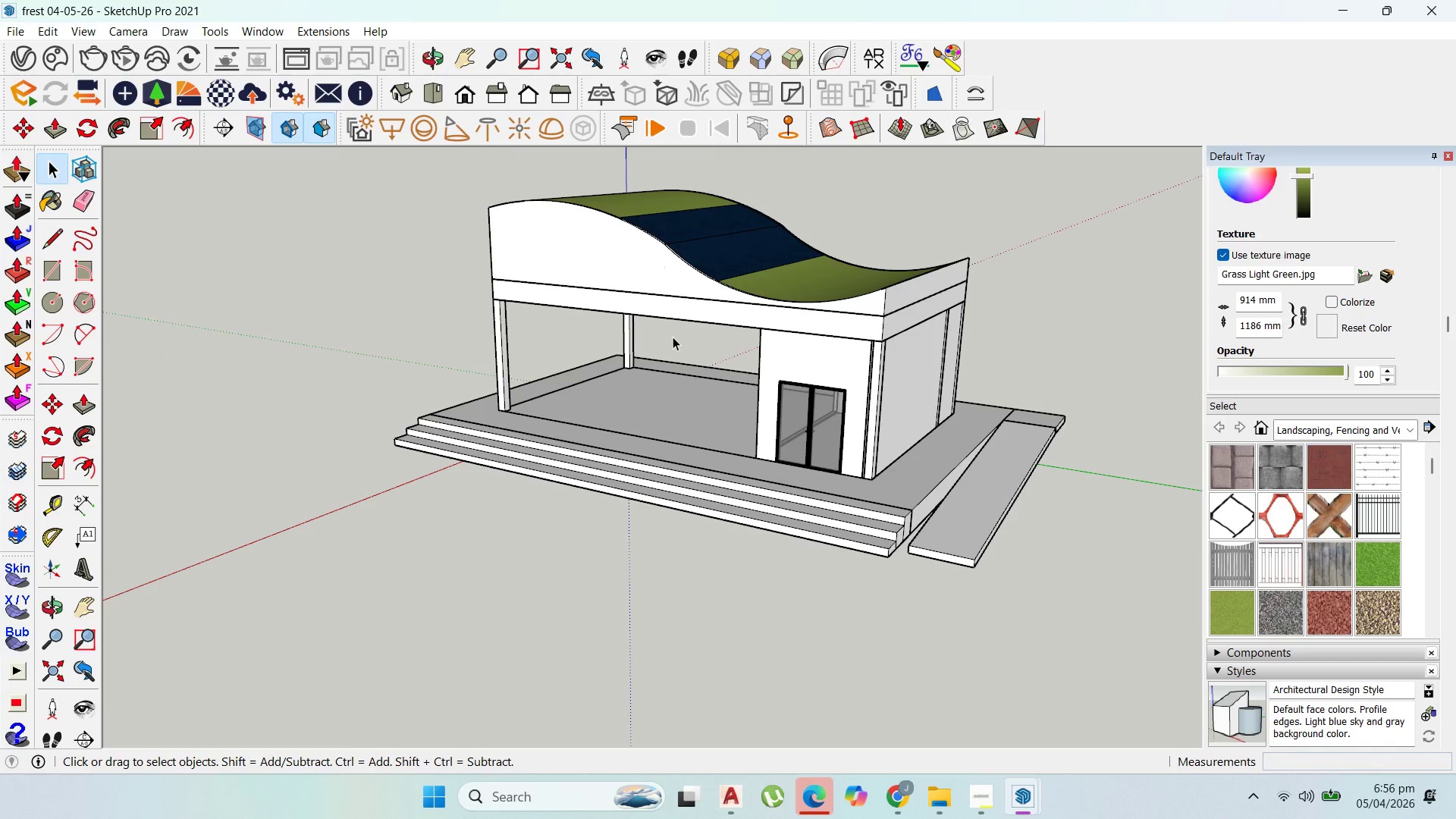 
key(Delete)
 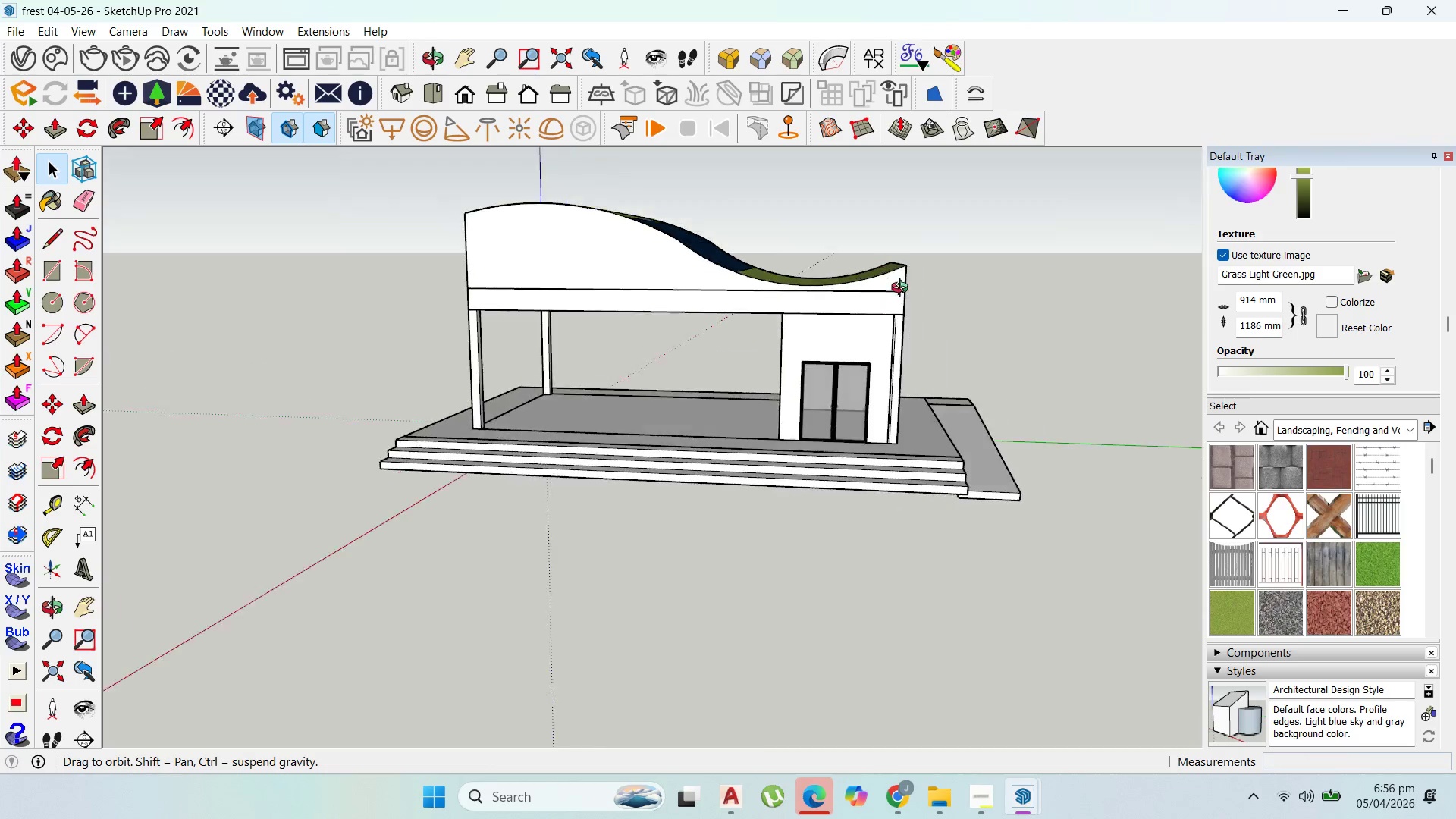 
wait(5.78)
 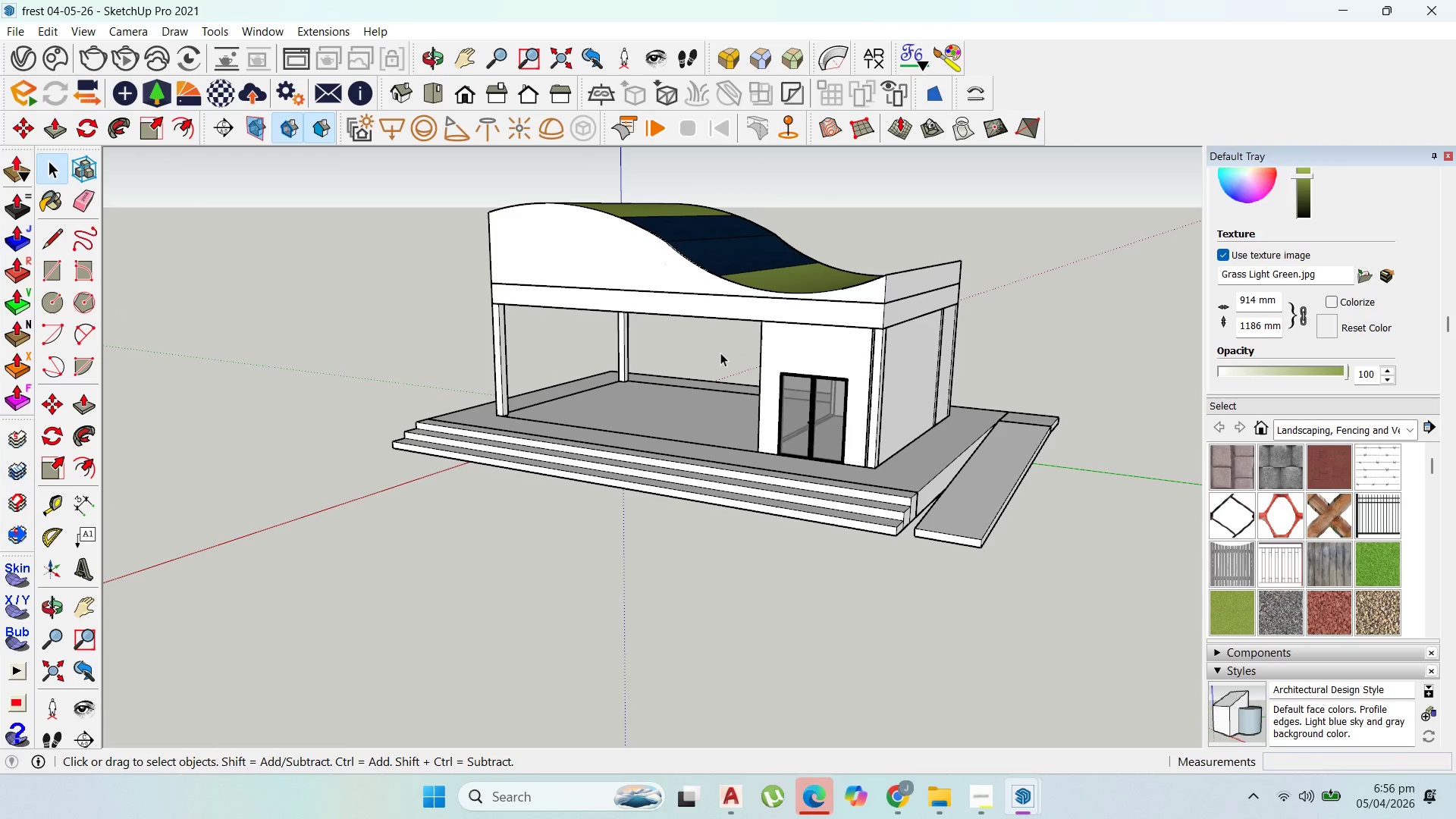 
scroll: coordinate [740, 248], scroll_direction: up, amount: 4.0
 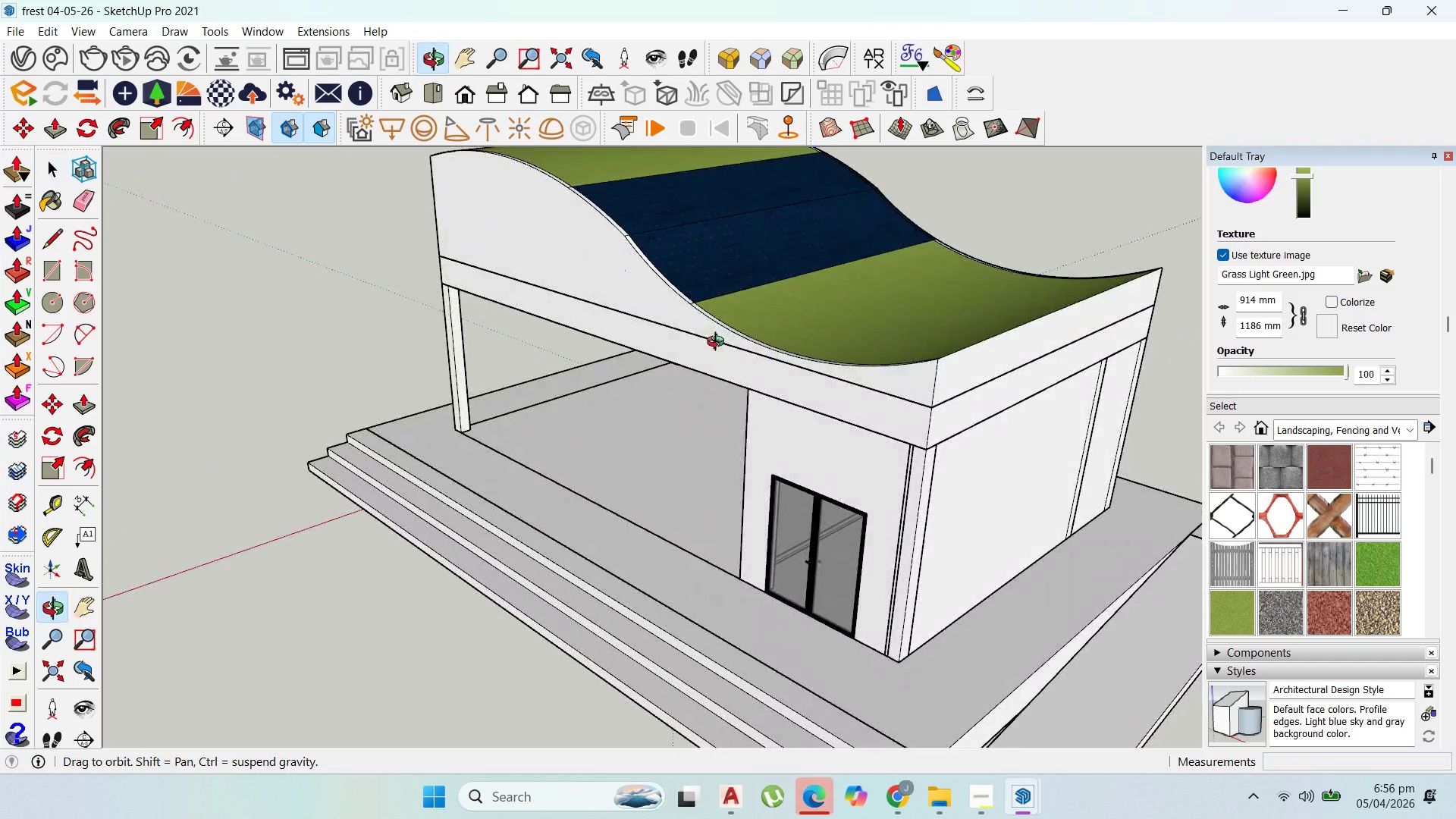 
left_click([703, 327])
 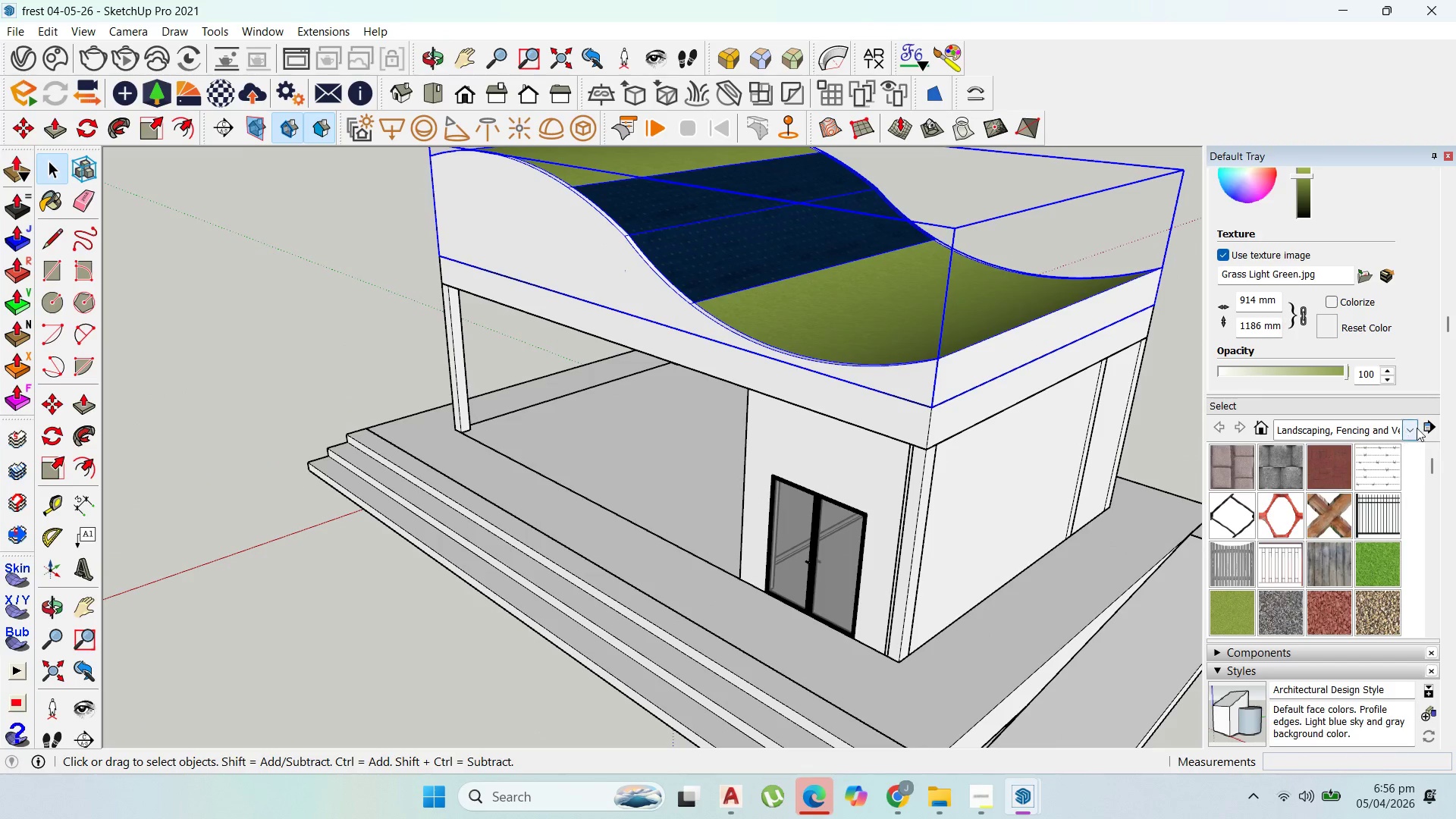 
left_click([1417, 426])
 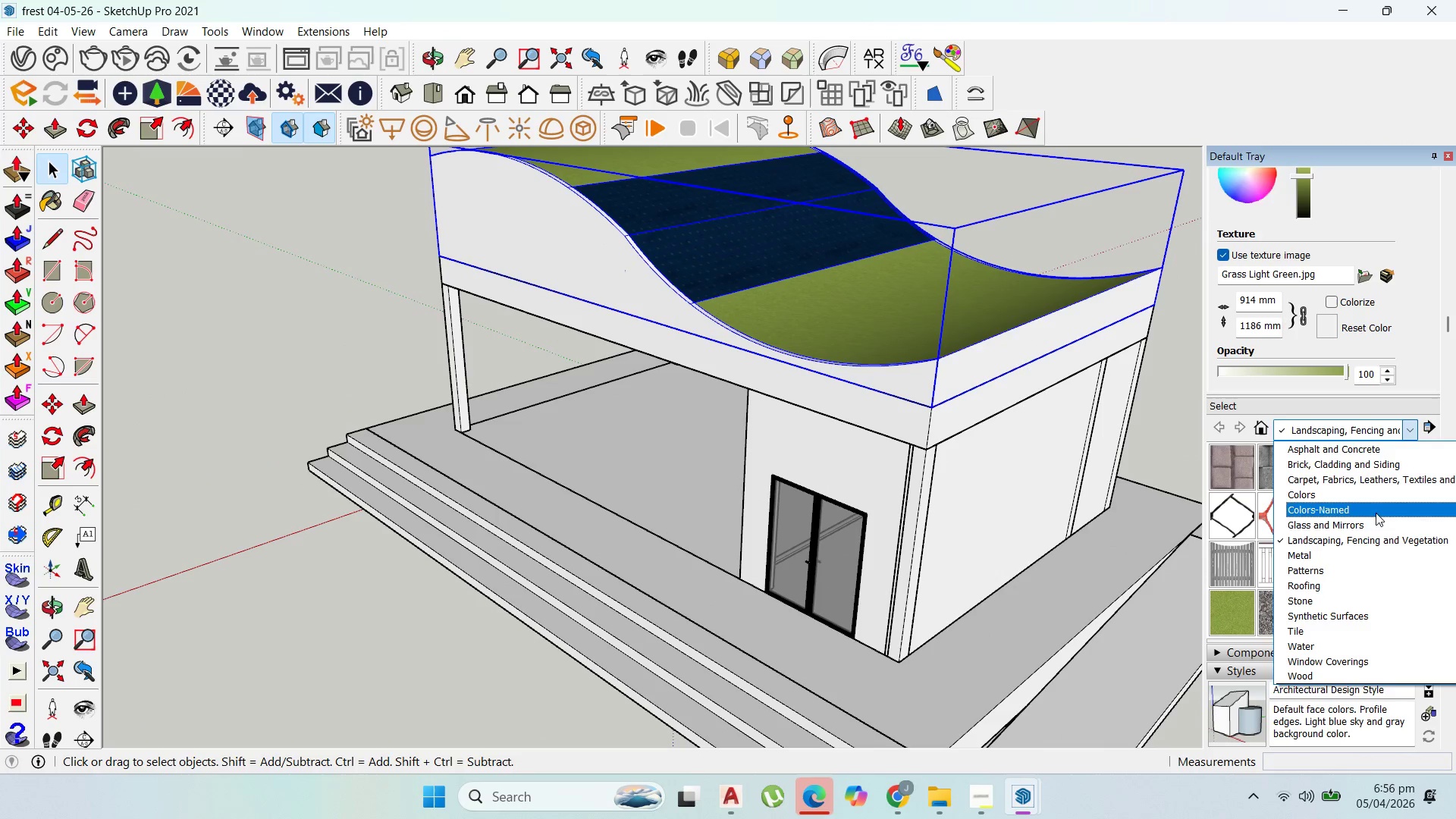 
mouse_move([1357, 544])
 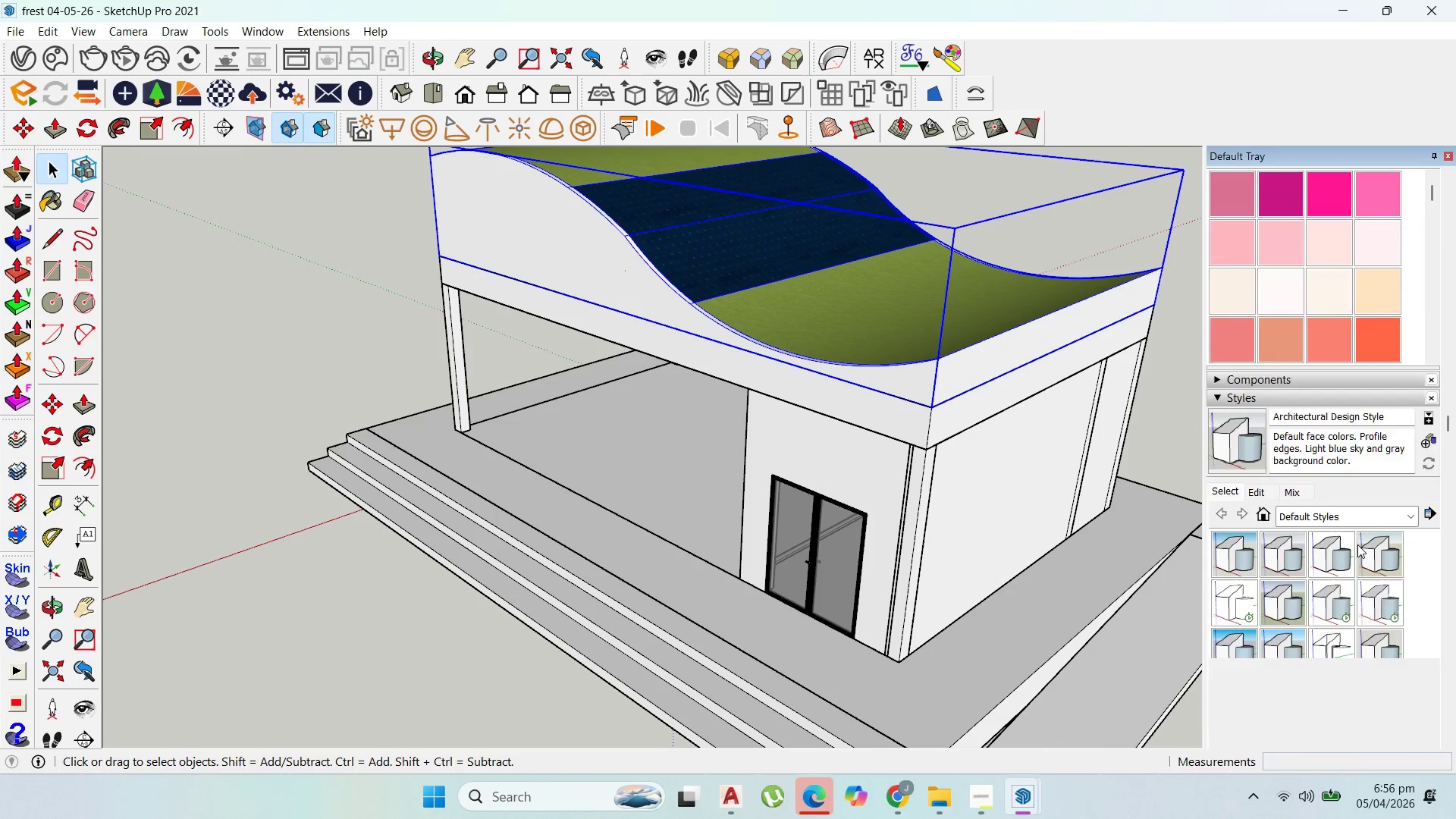 
scroll: coordinate [1348, 480], scroll_direction: none, amount: 0.0
 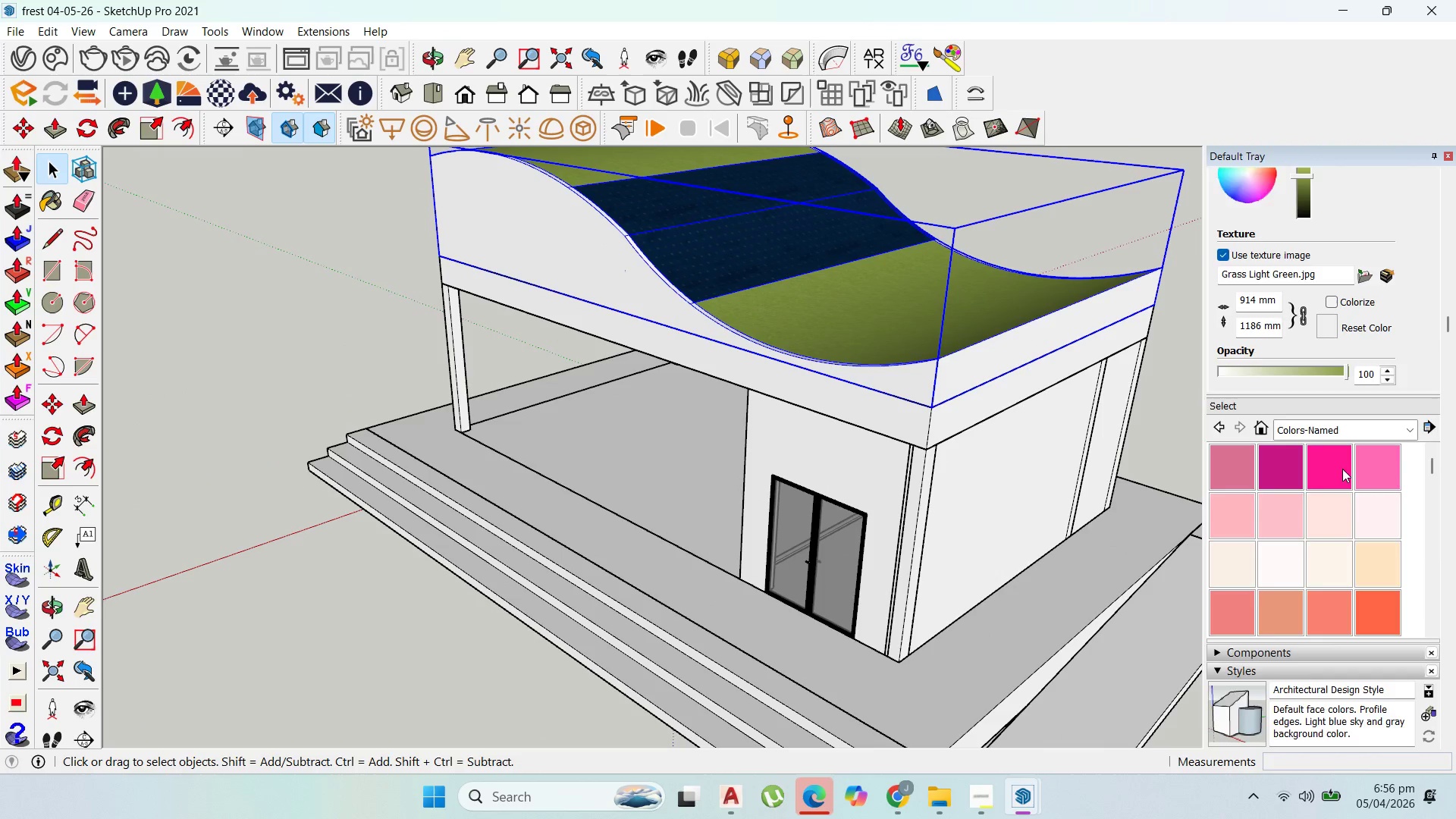 
scroll: coordinate [1340, 482], scroll_direction: down, amount: 2.0
 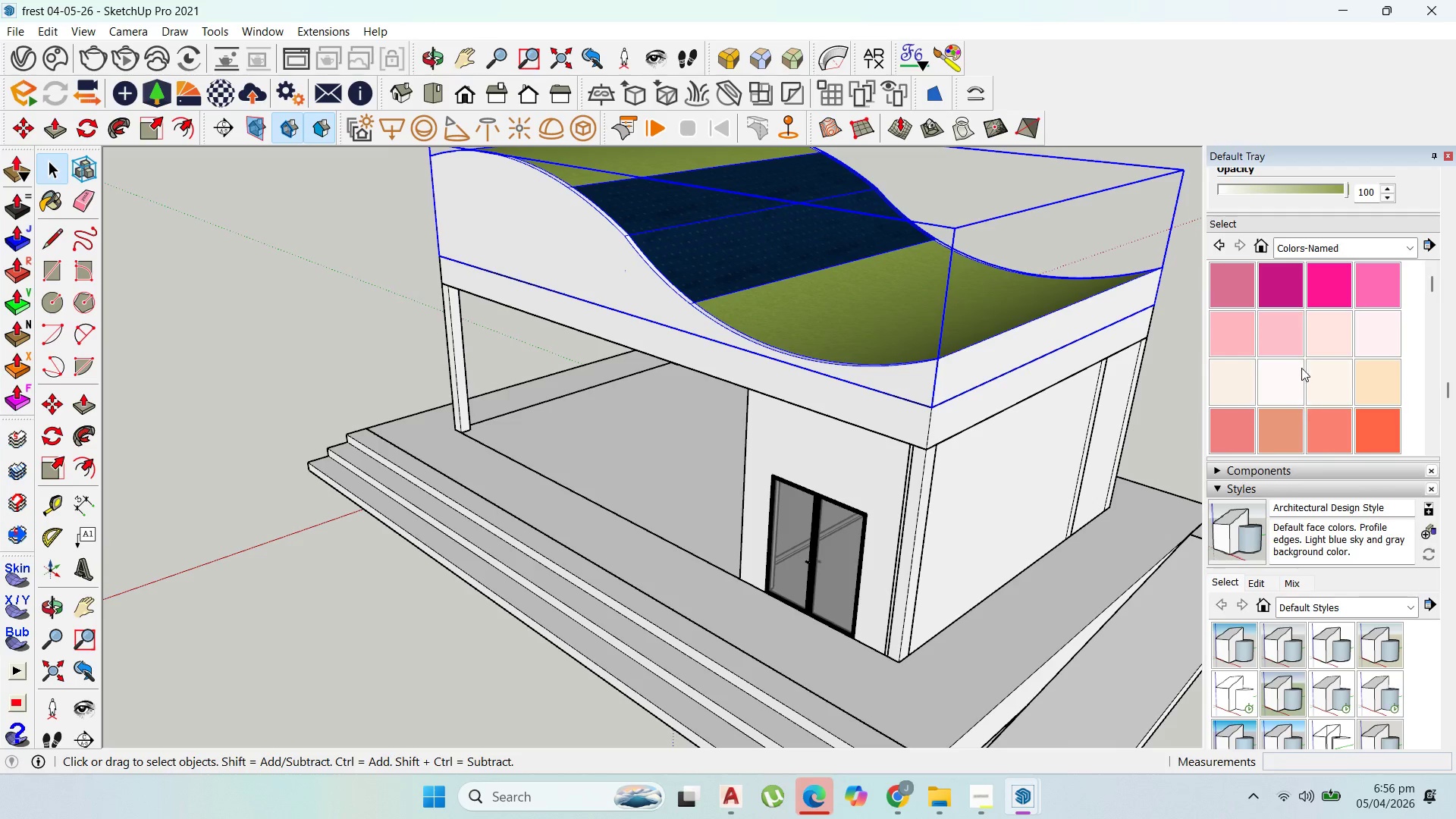 
scroll: coordinate [795, 463], scroll_direction: none, amount: 0.0
 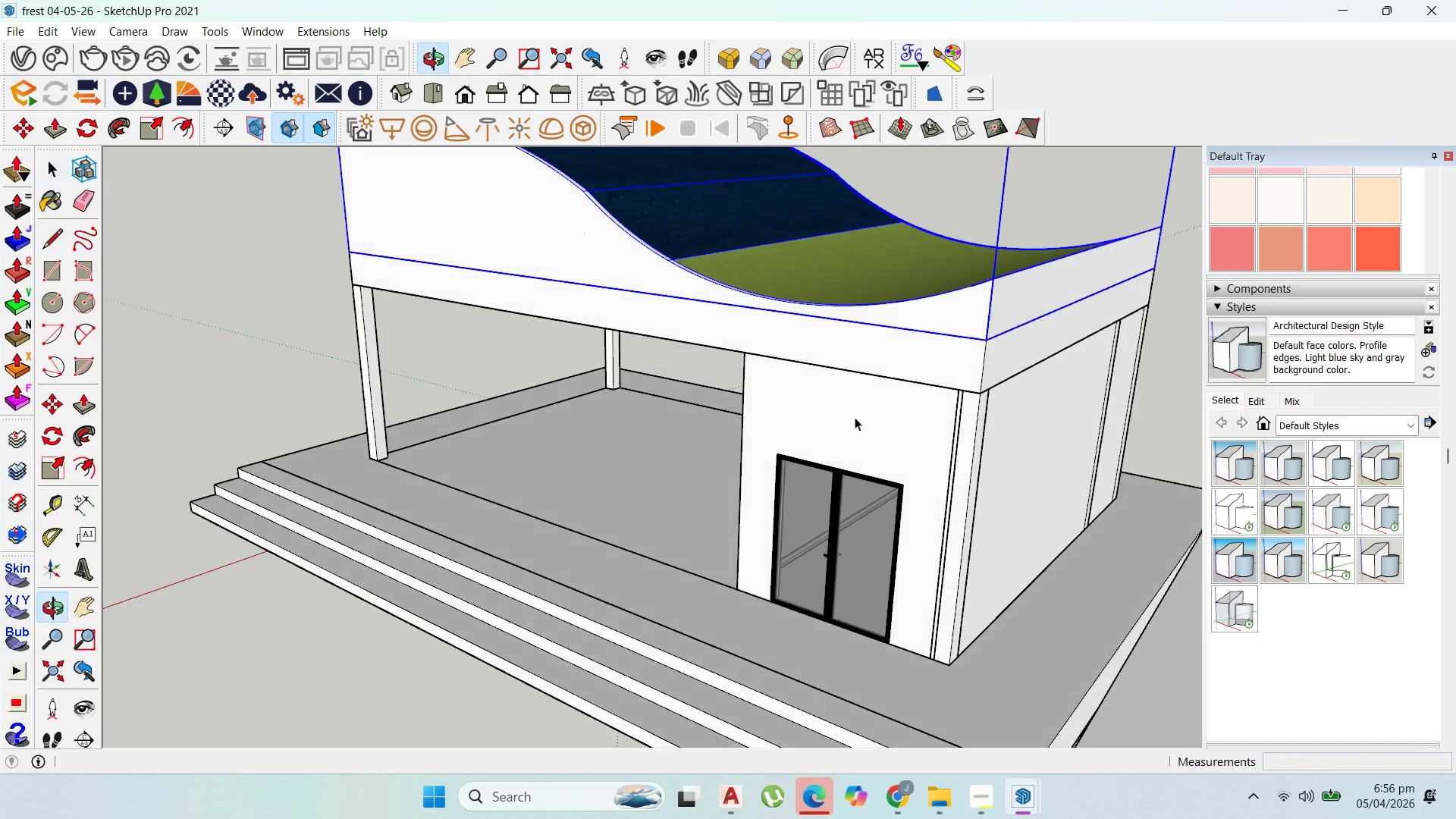 
scroll: coordinate [765, 431], scroll_direction: down, amount: 7.0
 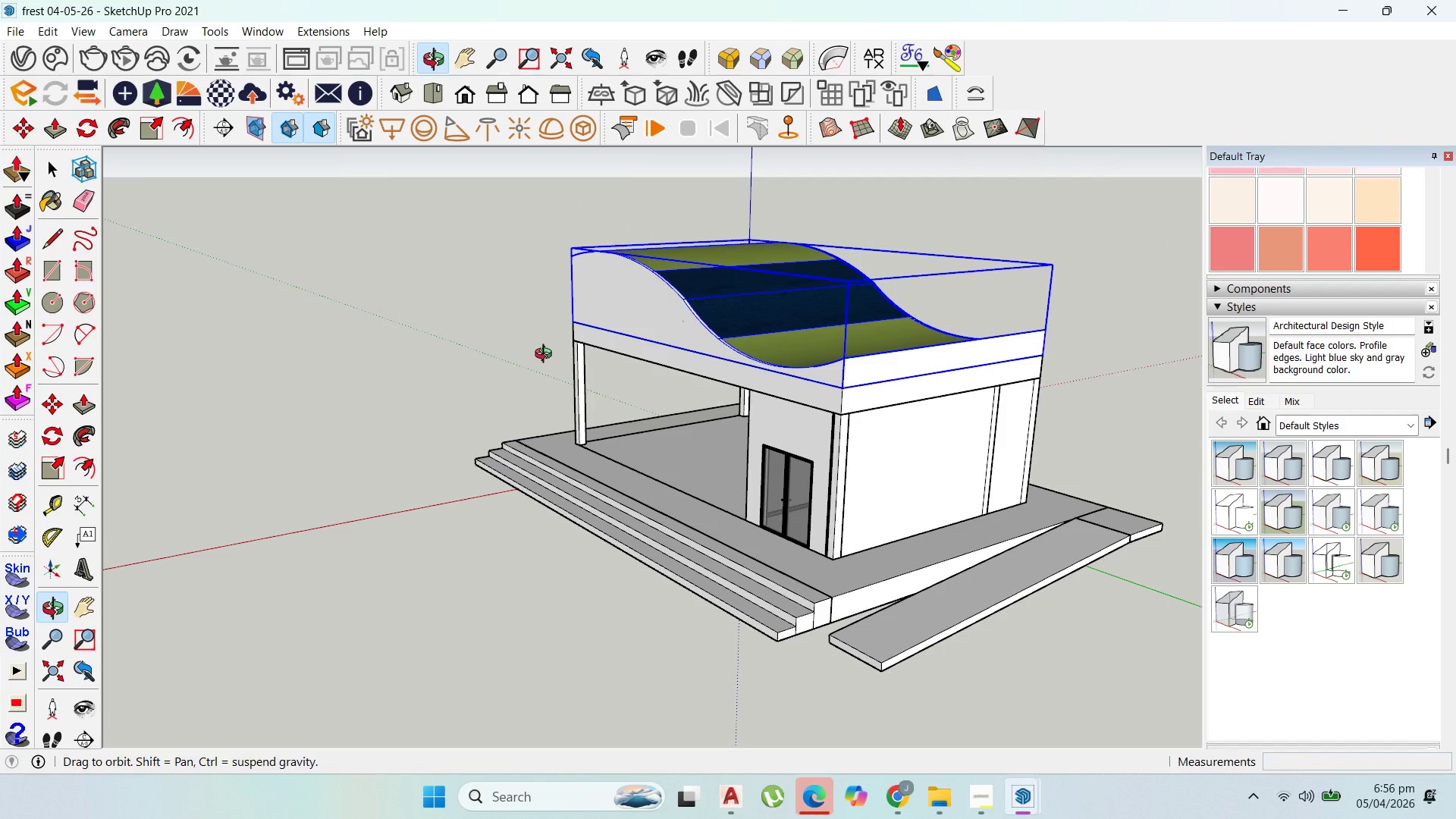 
scroll: coordinate [648, 317], scroll_direction: up, amount: 1.0
 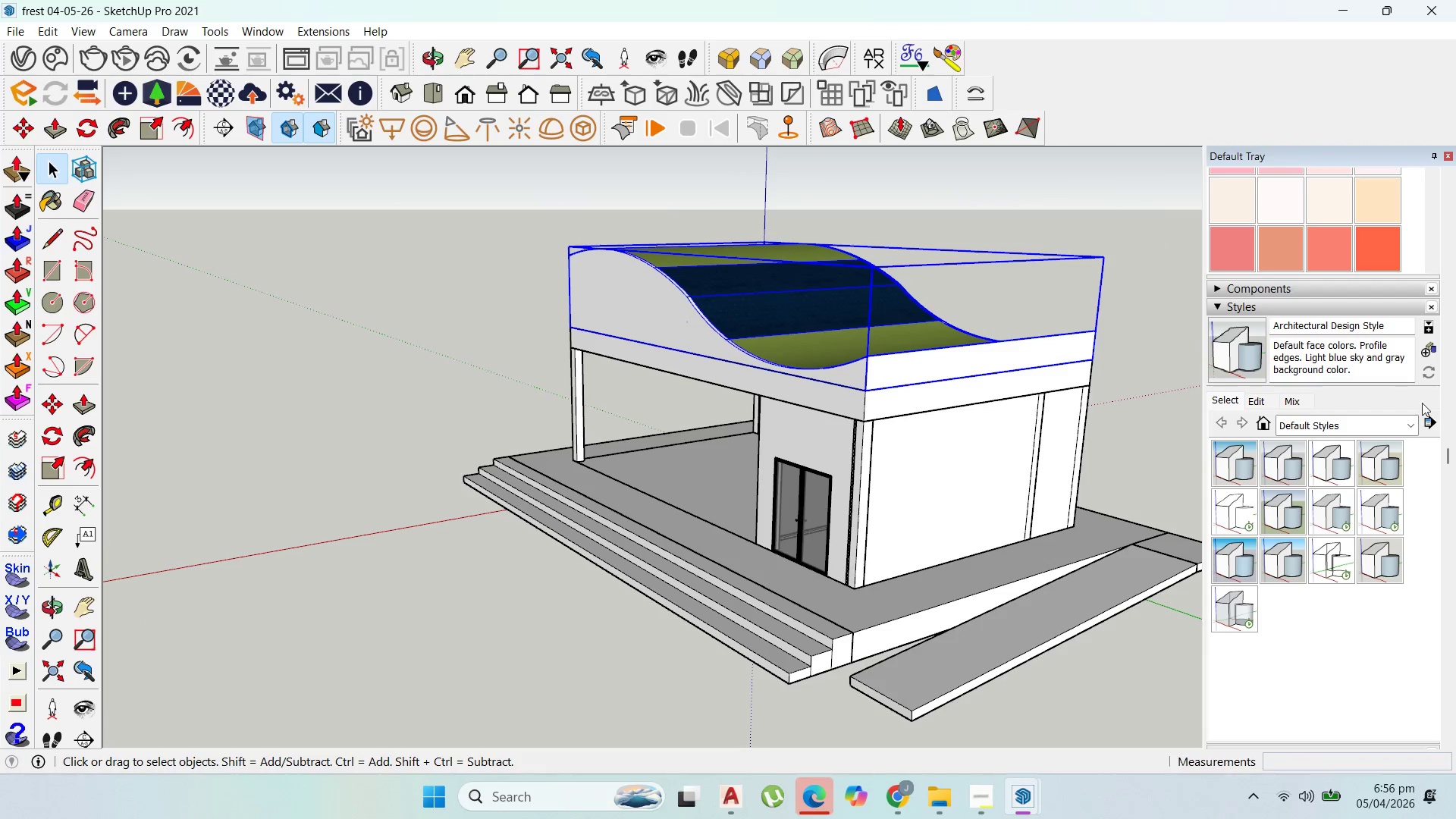 
left_click([1411, 421])
 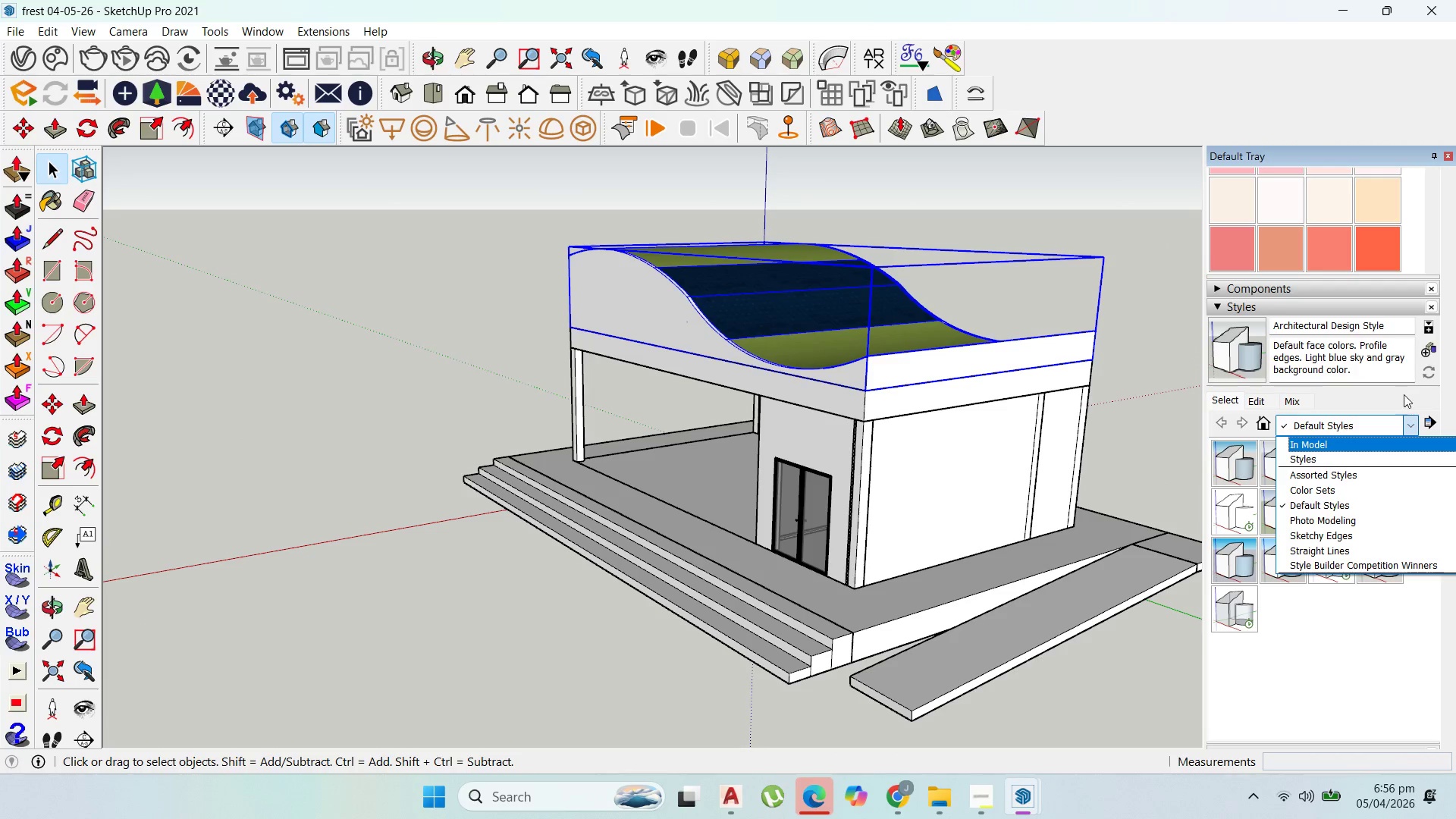 
left_click([1424, 215])
 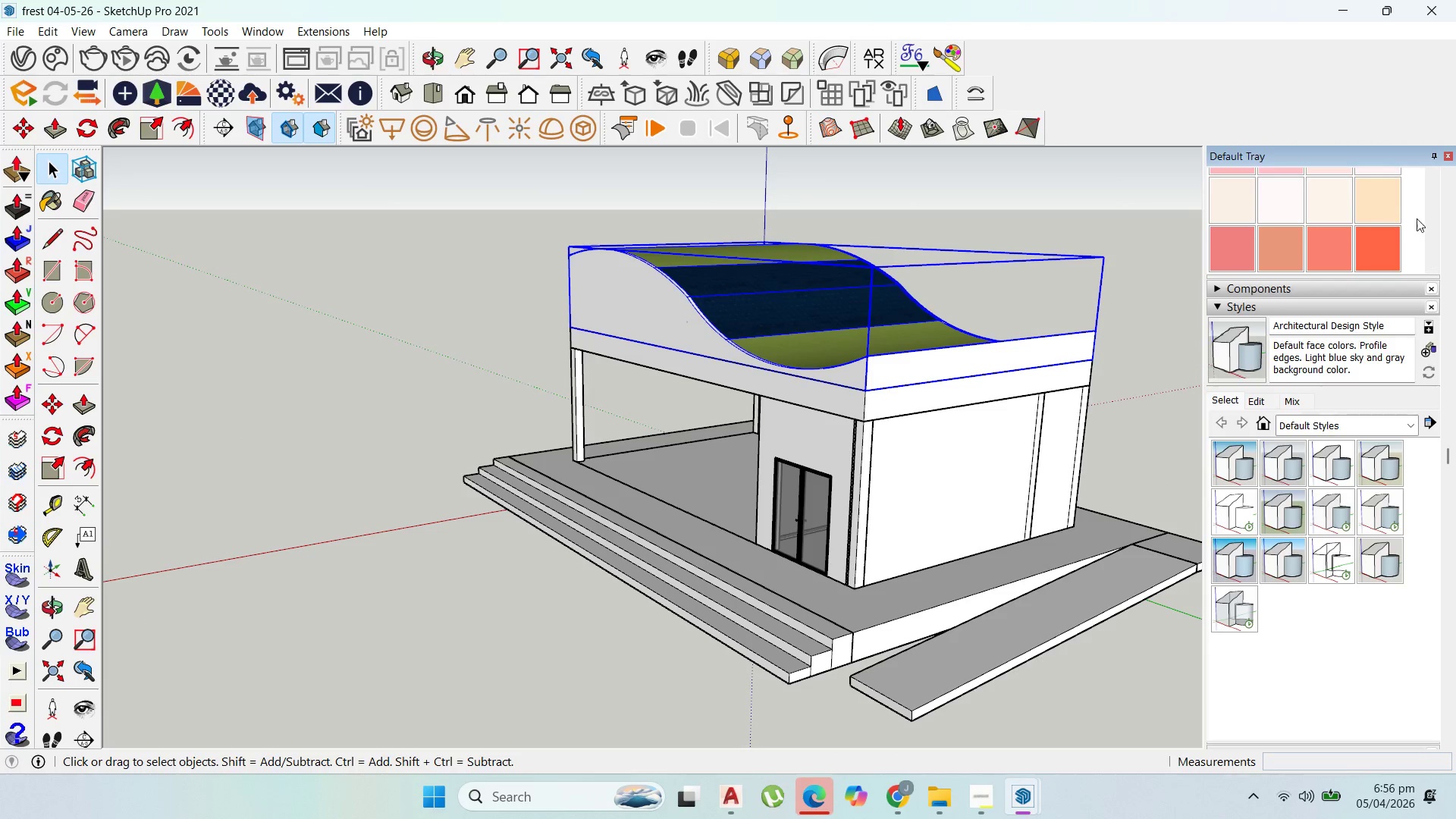 
scroll: coordinate [1413, 245], scroll_direction: up, amount: 5.0
 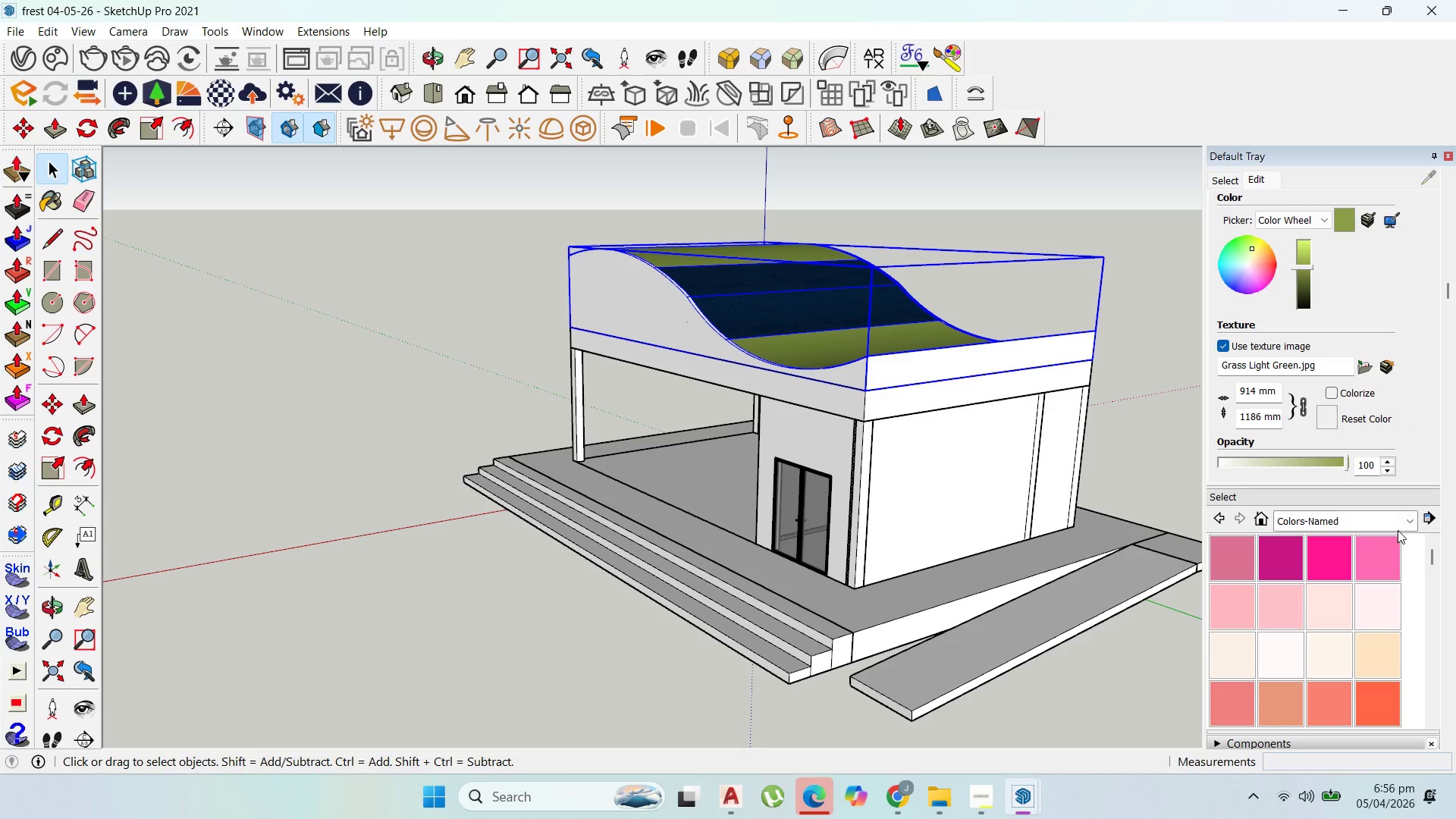 
left_click([1414, 528])
 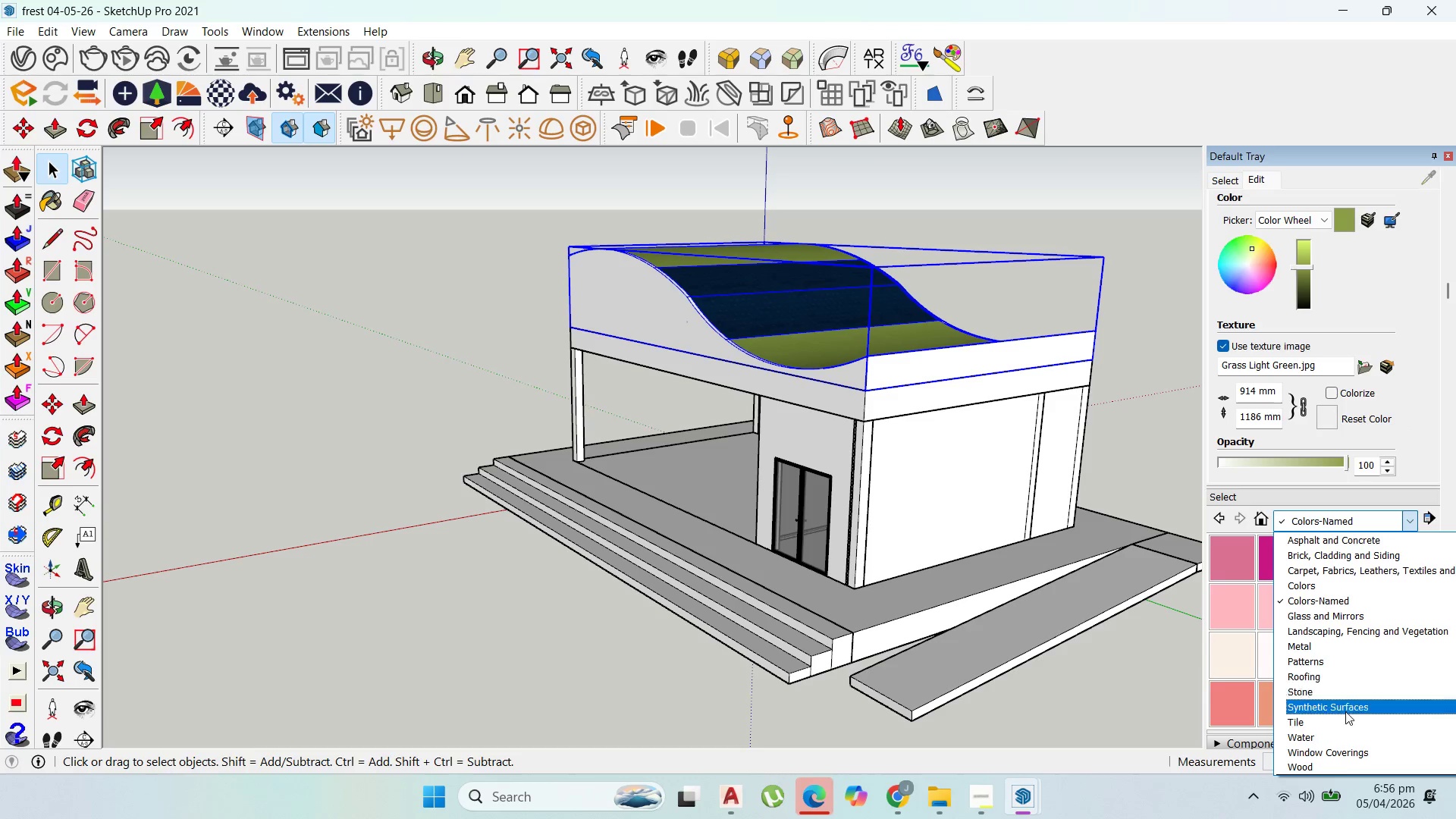 
left_click([1330, 764])
 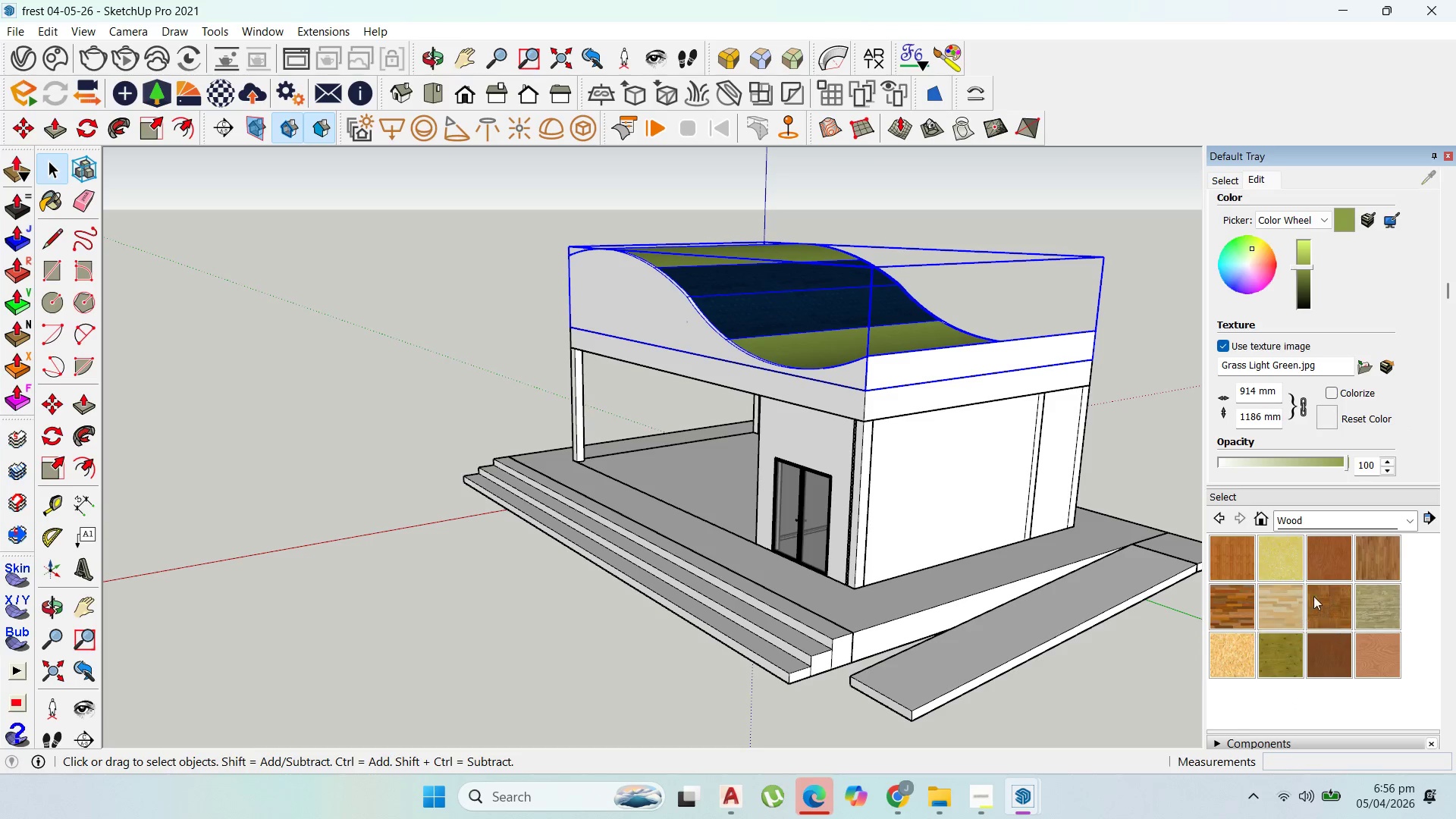 
left_click([1371, 559])
 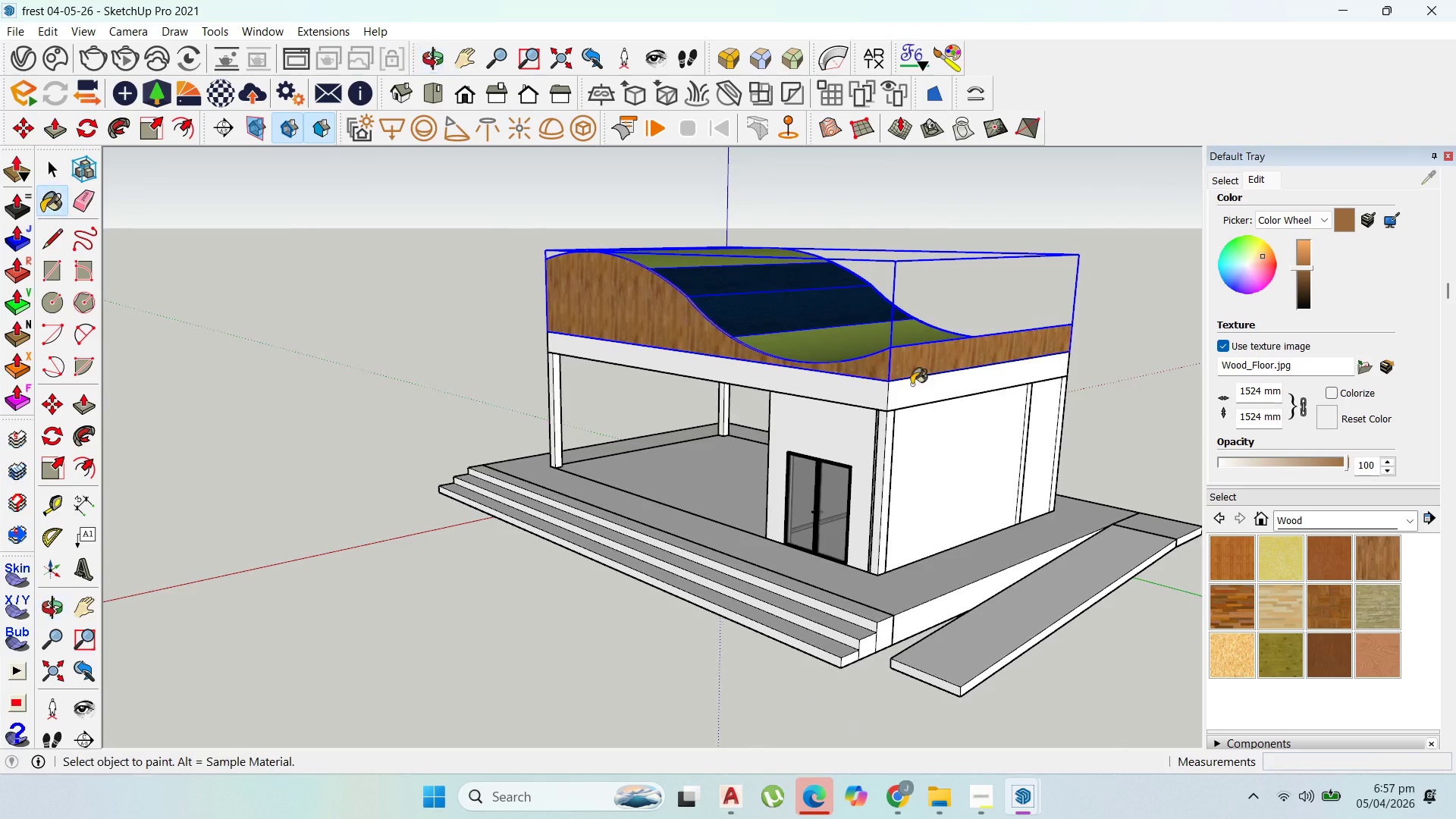 
left_click([877, 391])
 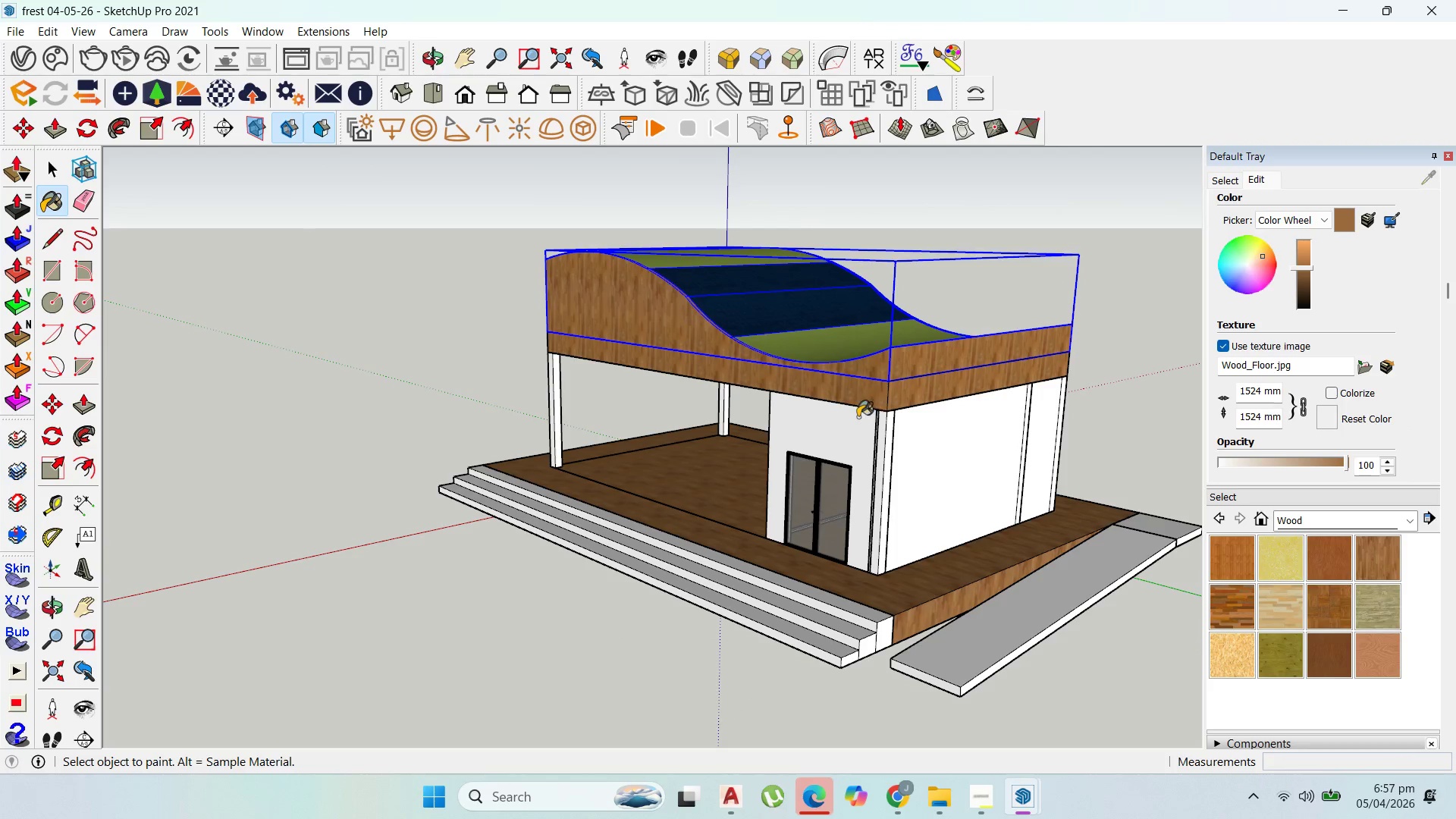 
key(Control+Z)
 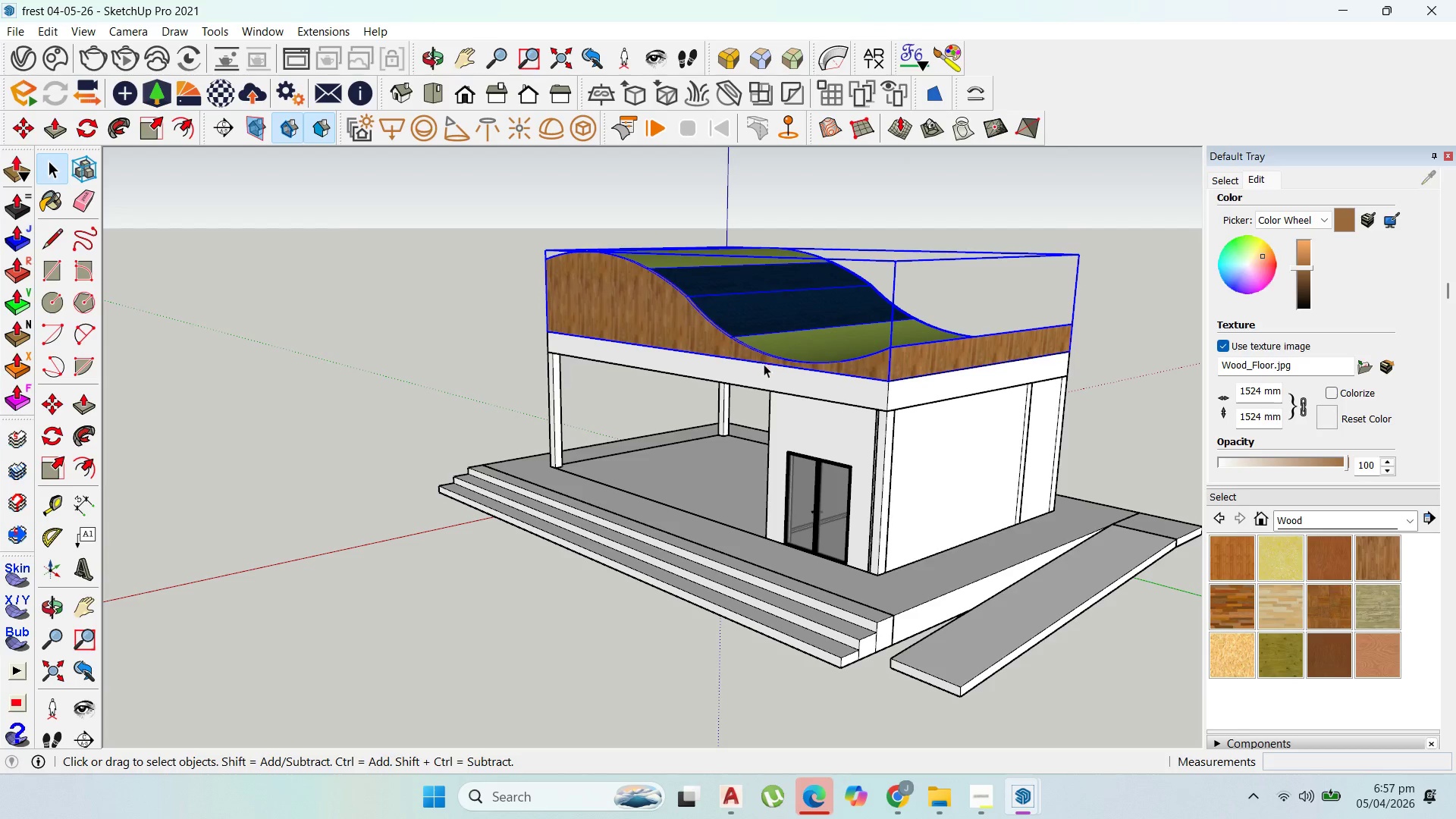 
double_click([761, 372])
 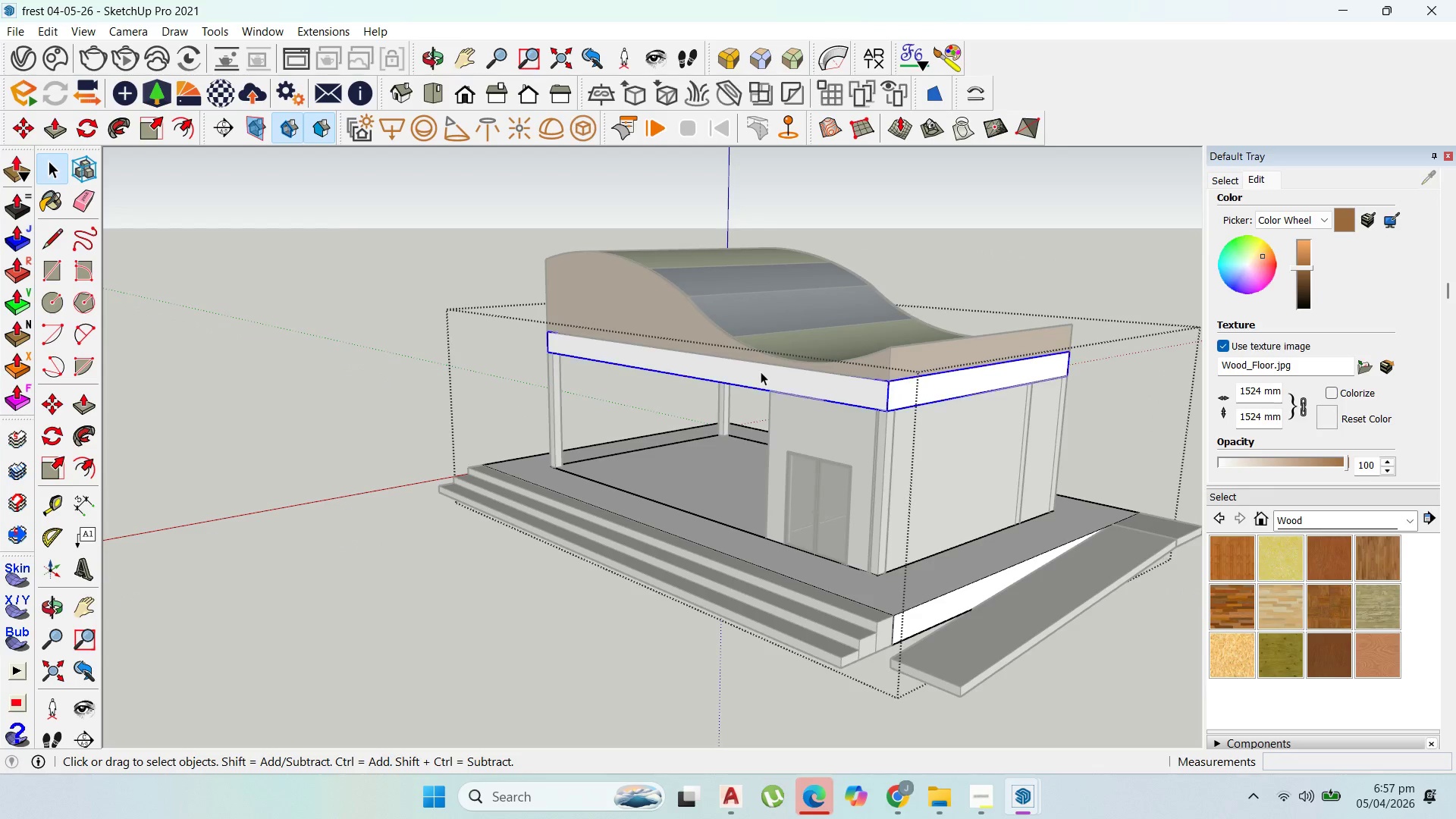 
triple_click([761, 372])
 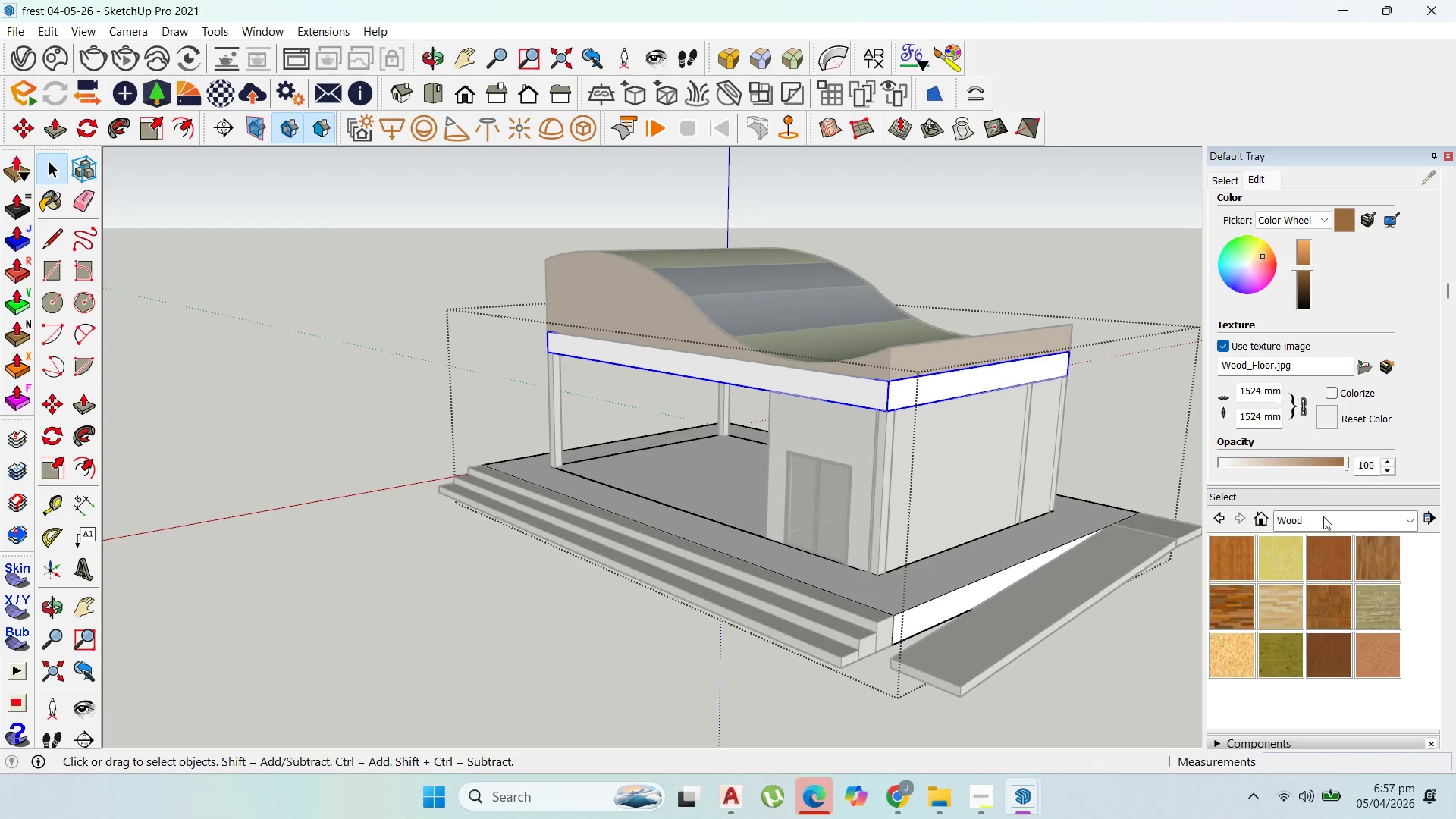 
left_click([1387, 567])
 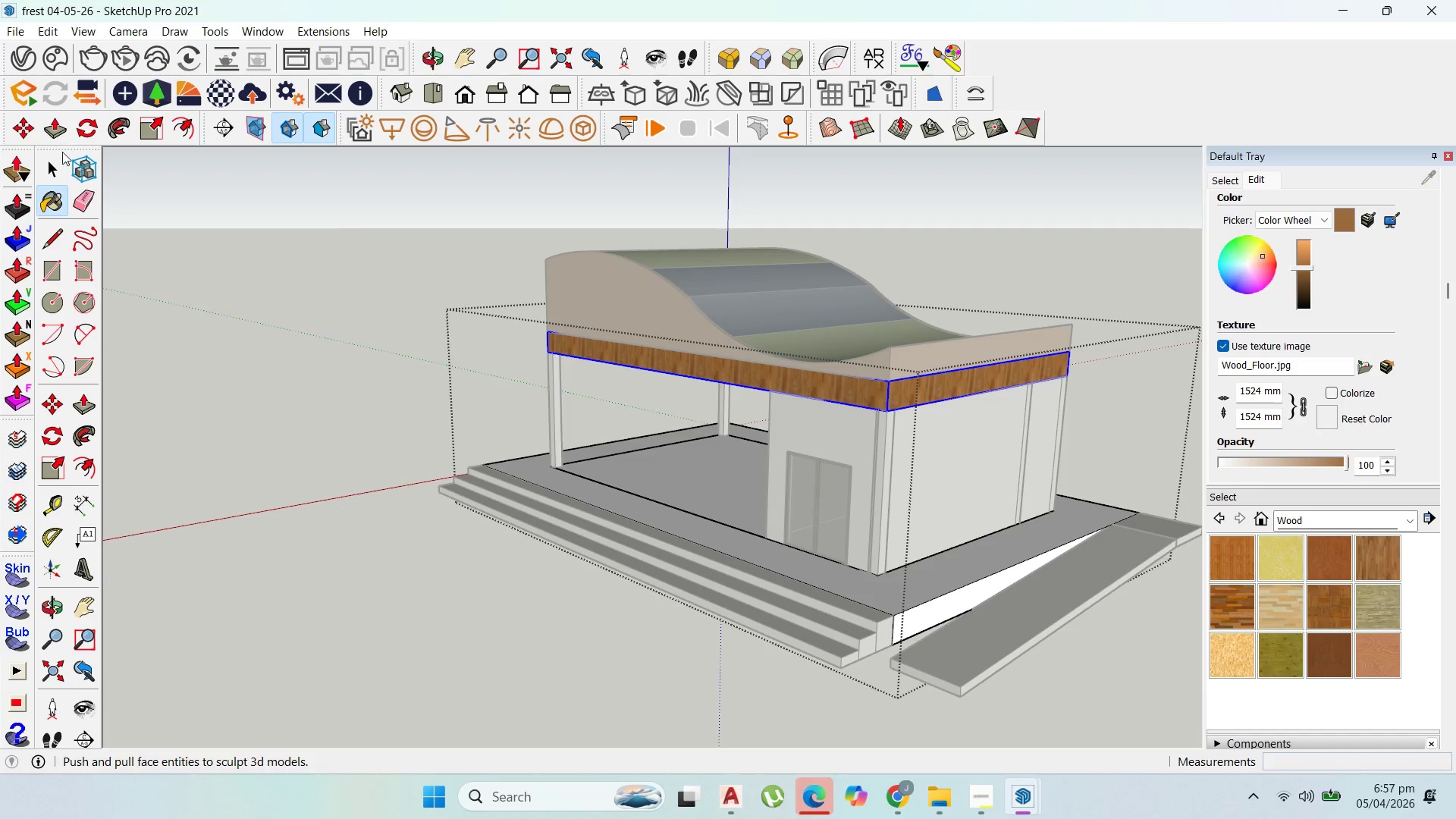 
double_click([58, 159])
 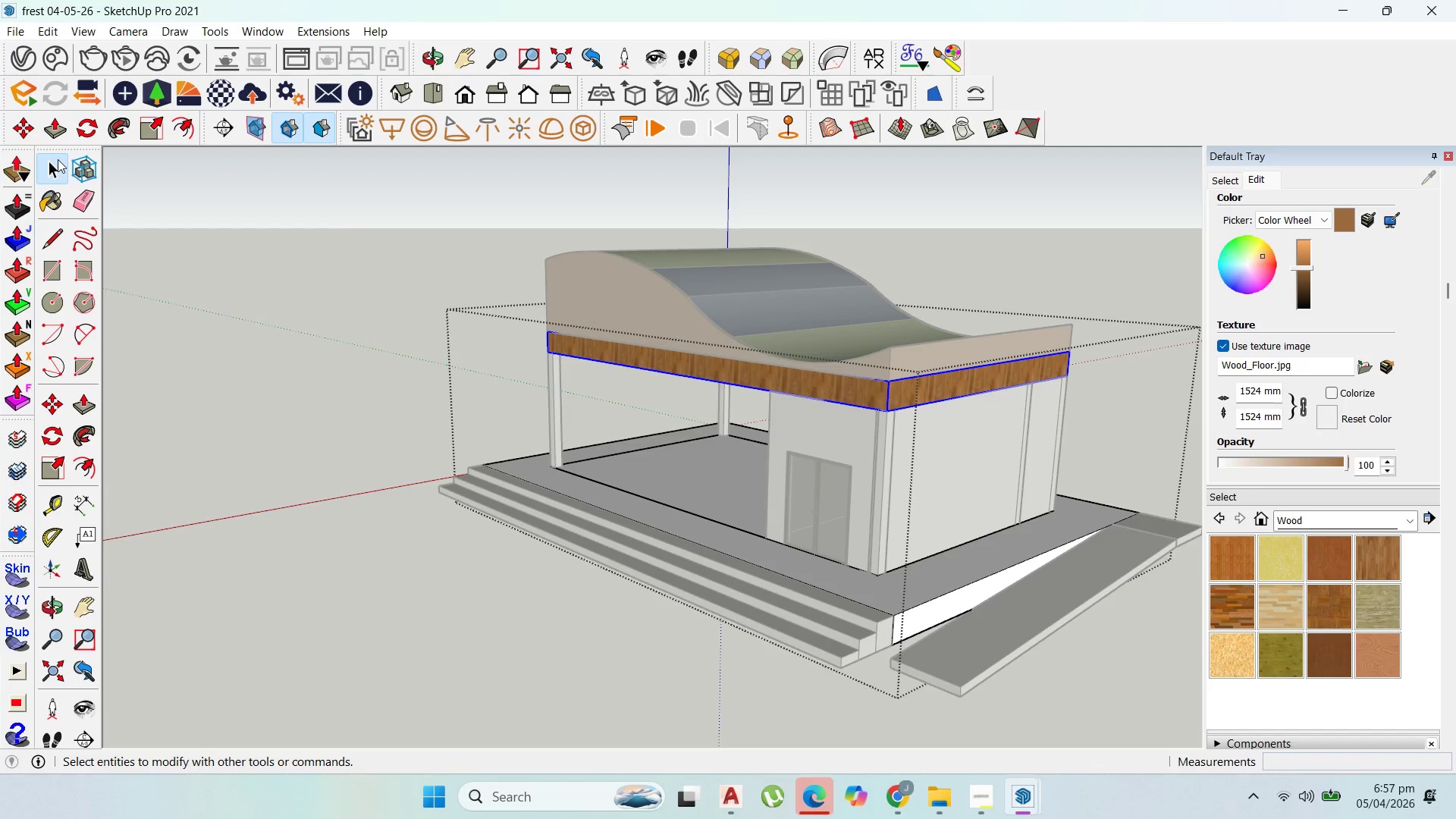 
key(Escape)
 